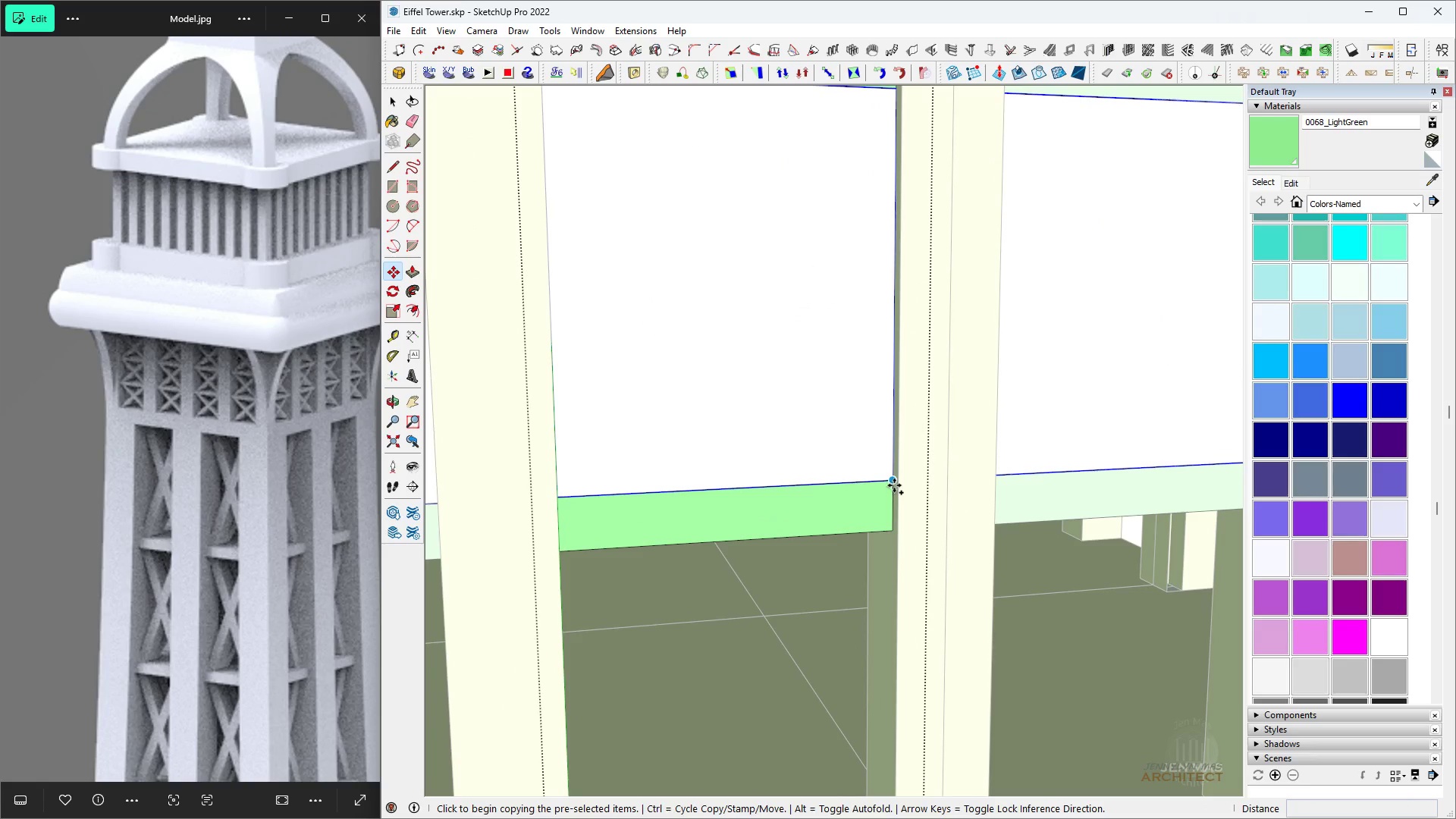 
left_click([894, 485])
 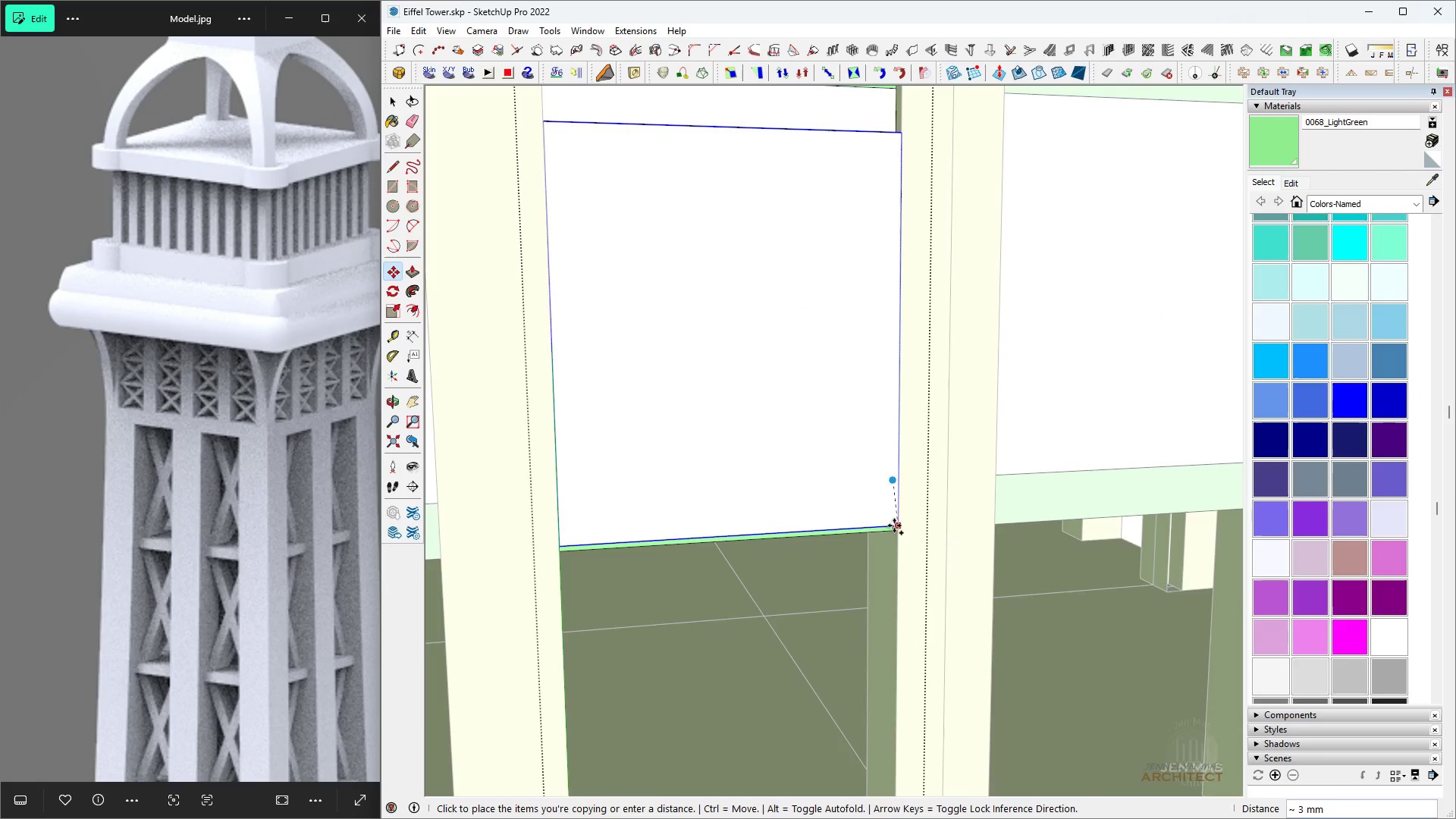 
scroll: coordinate [894, 526], scroll_direction: down, amount: 3.0
 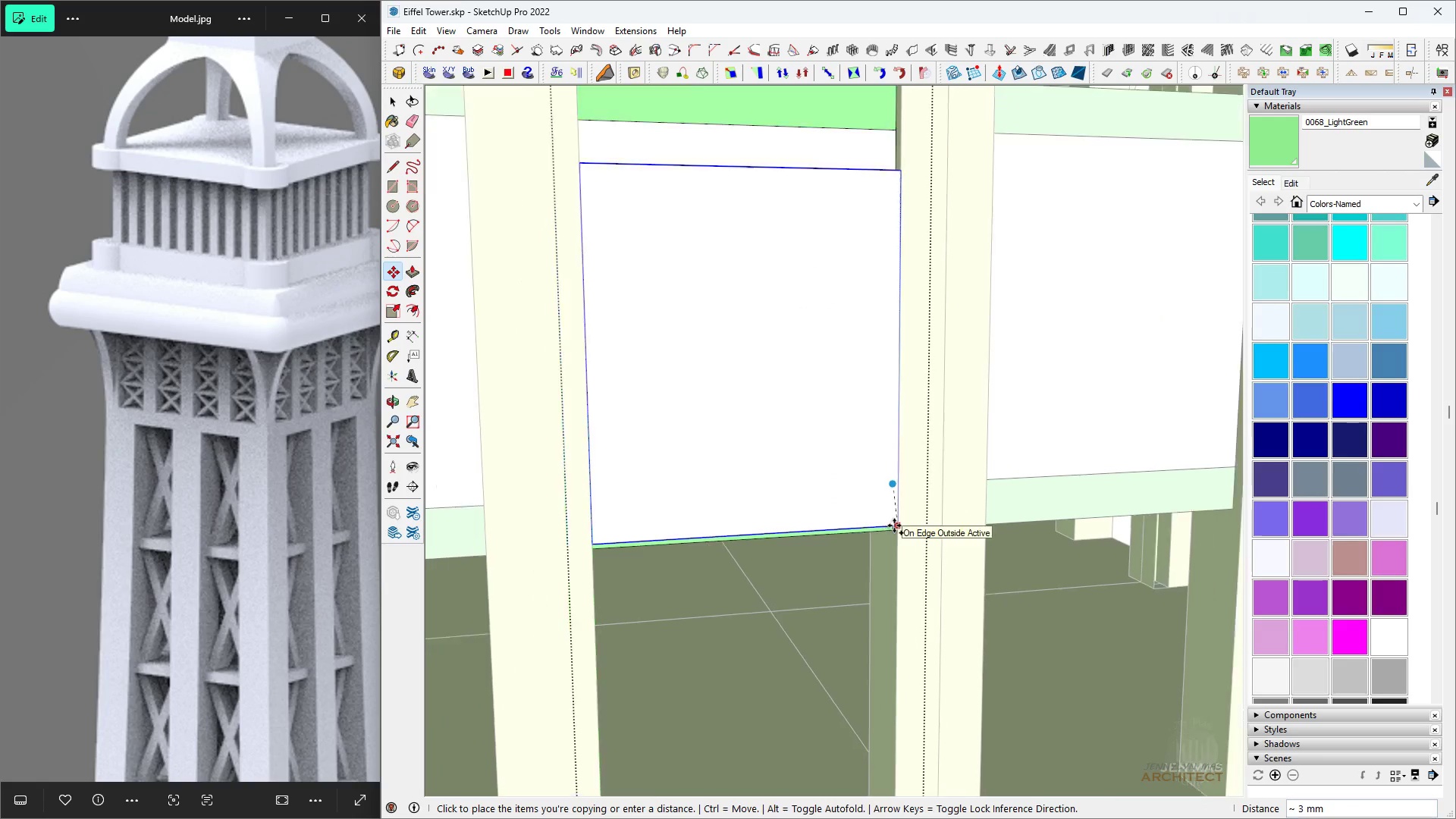 
key(Shift+ShiftLeft)
 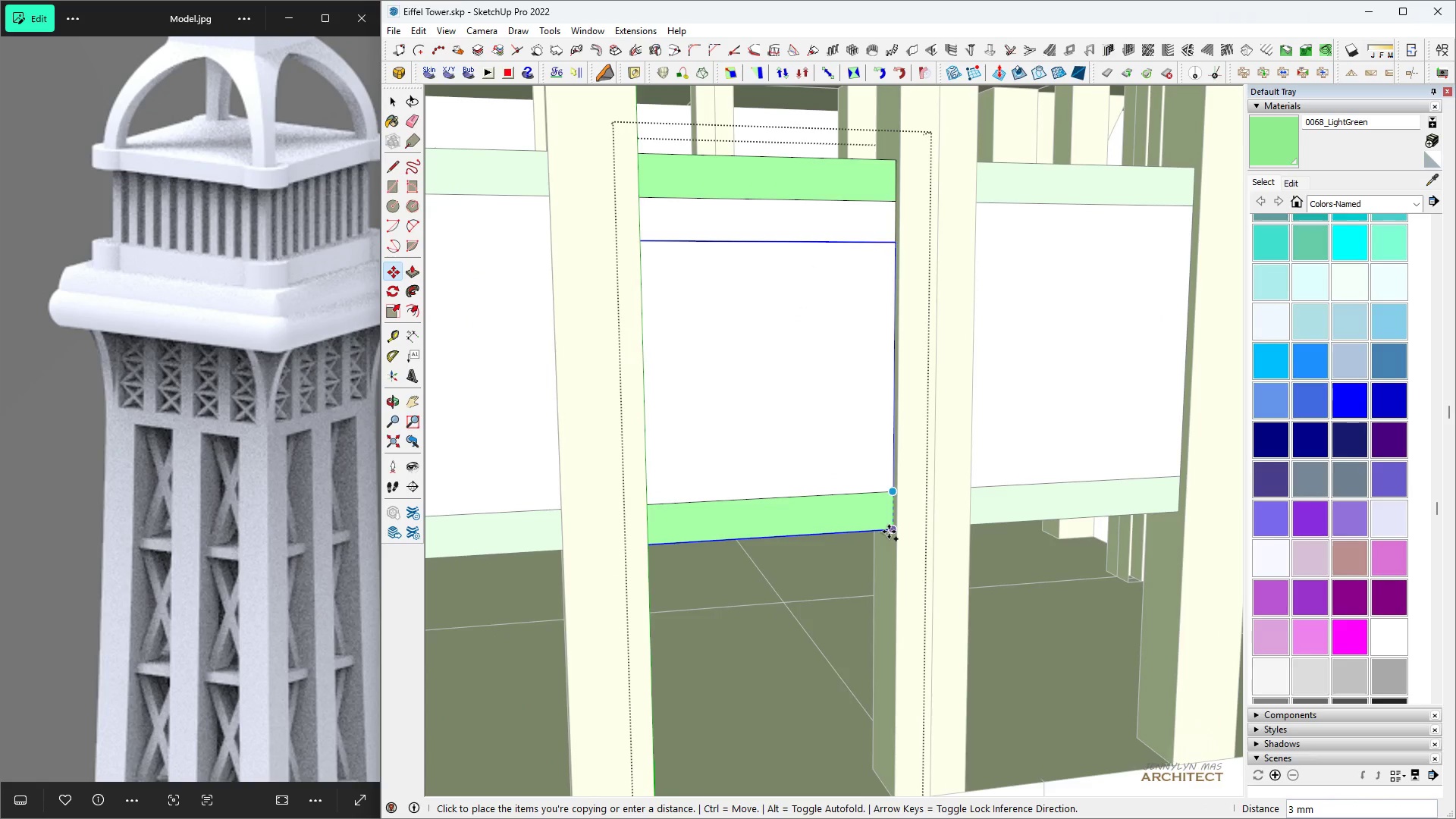 
hold_key(key=ShiftLeft, duration=1.35)
scroll: coordinate [889, 532], scroll_direction: down, amount: 6.0
 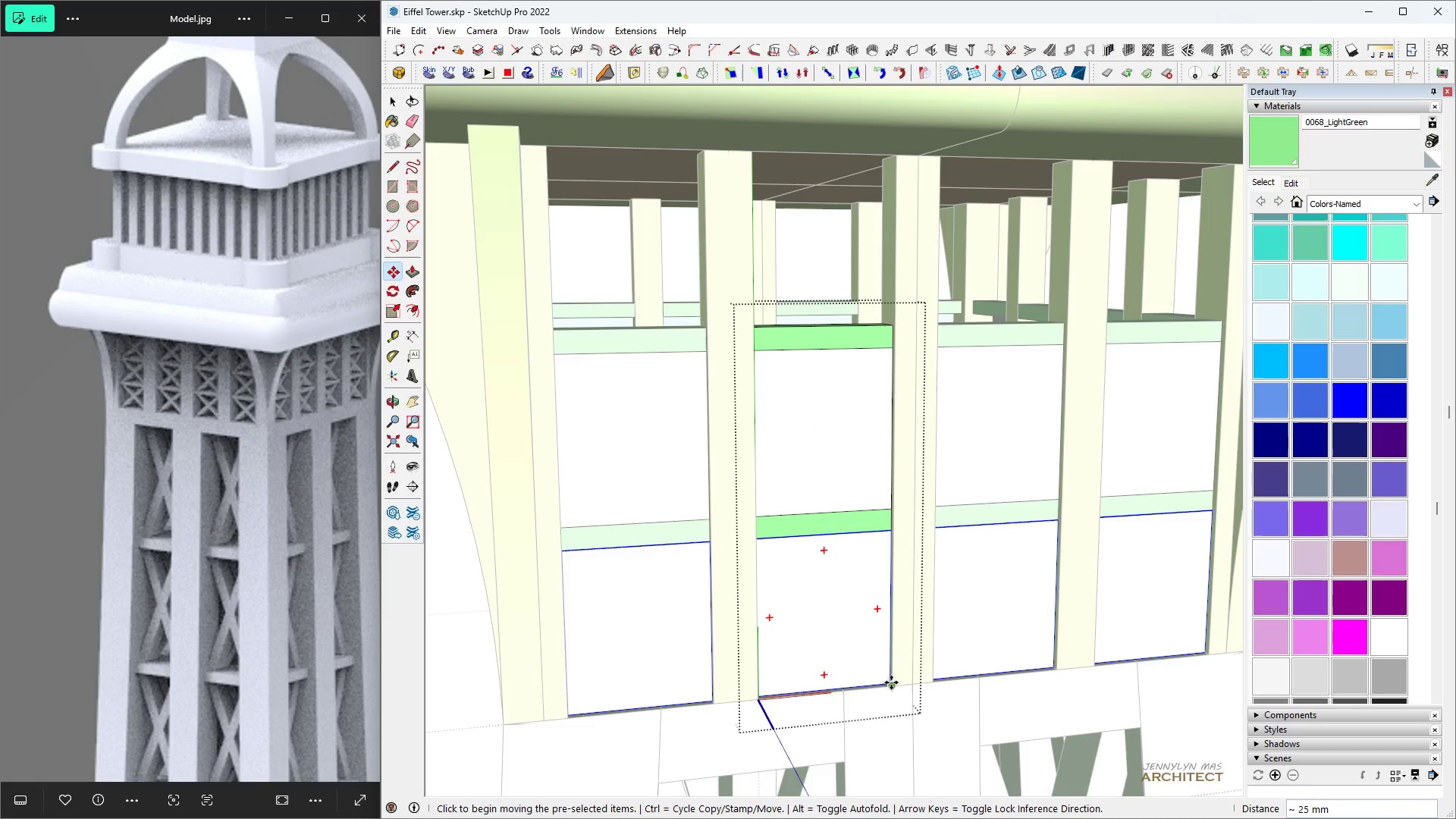 
scroll: coordinate [907, 720], scroll_direction: up, amount: 7.0
 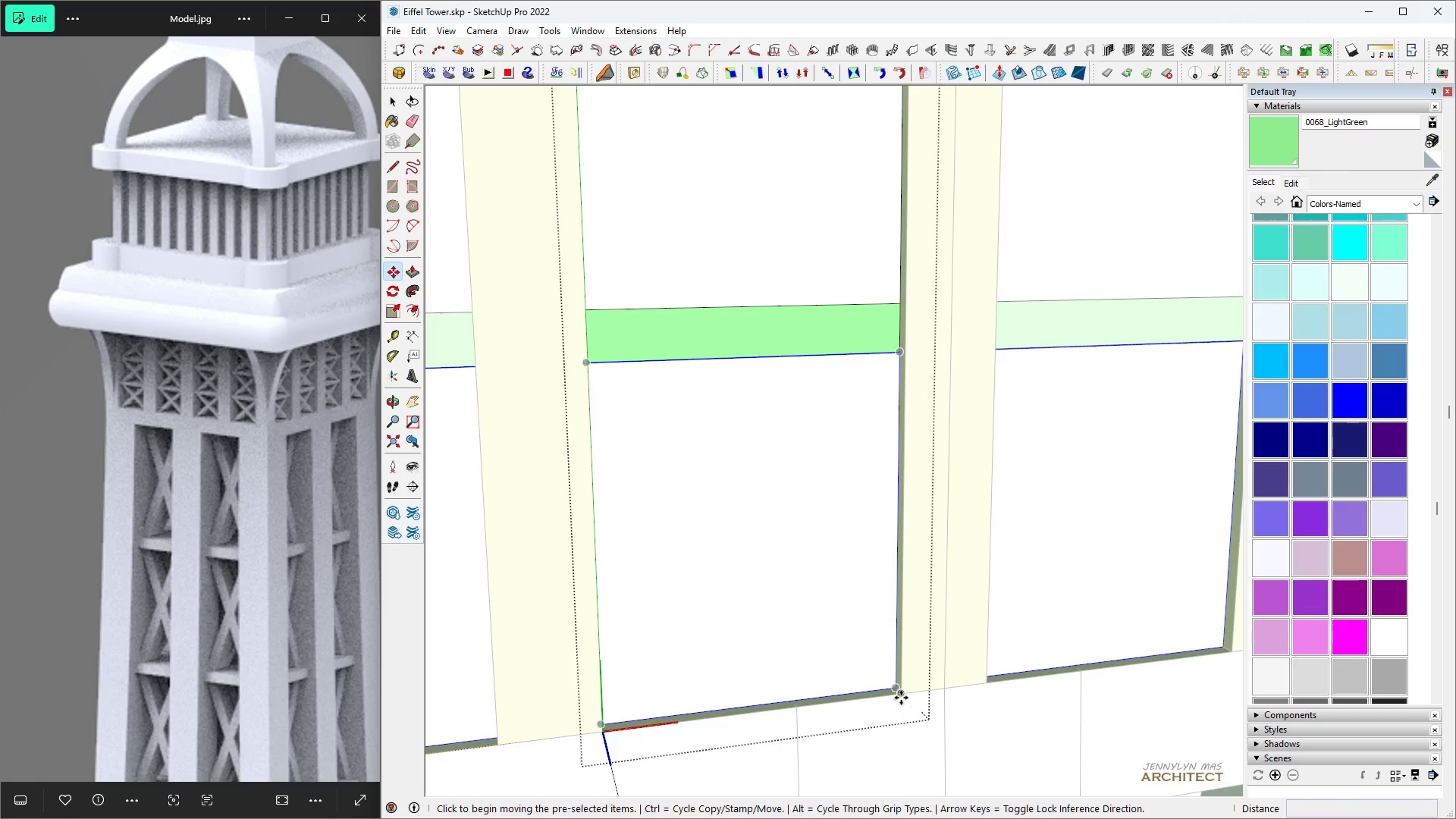 
key(Space)
 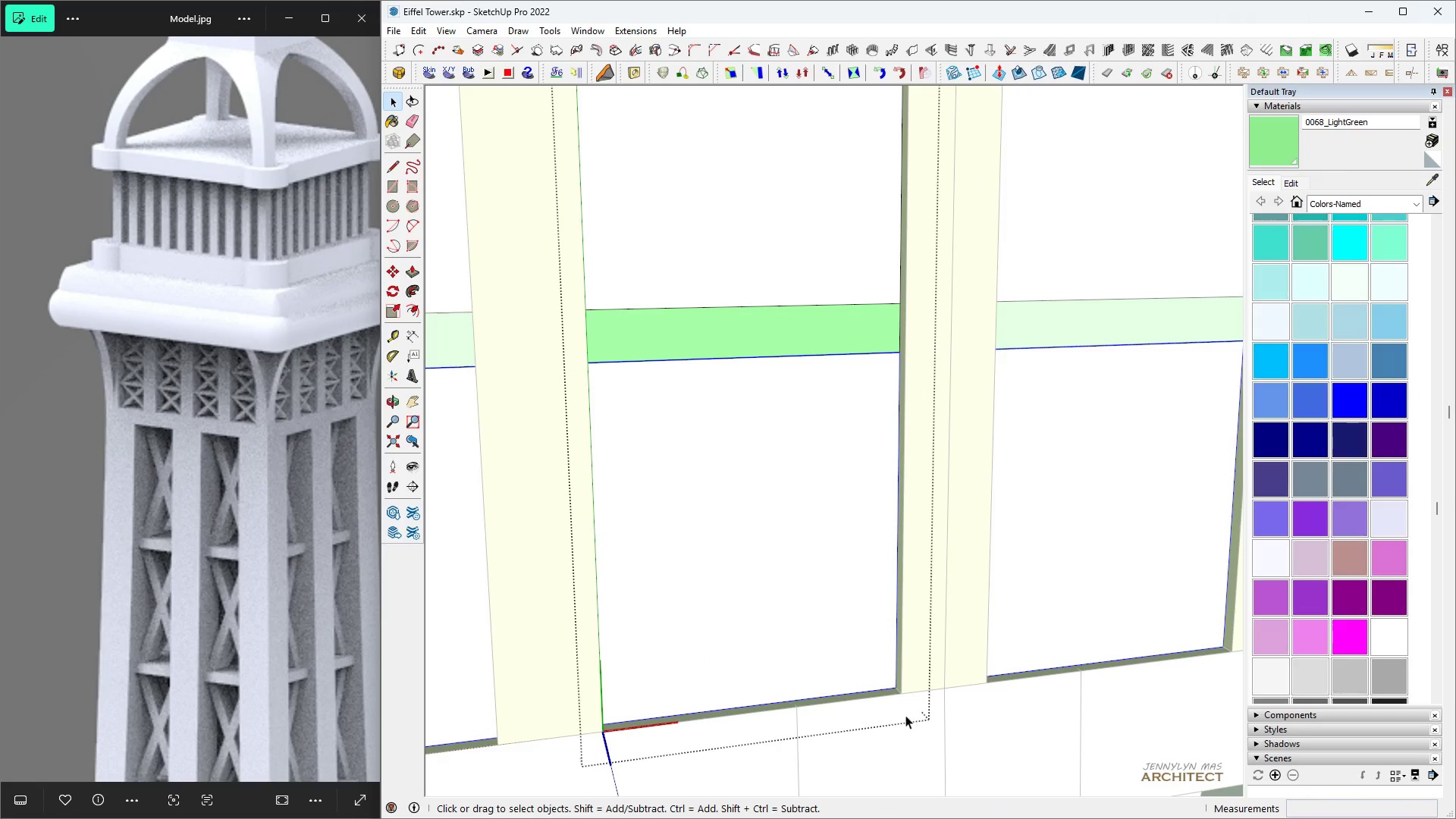 
key(M)
 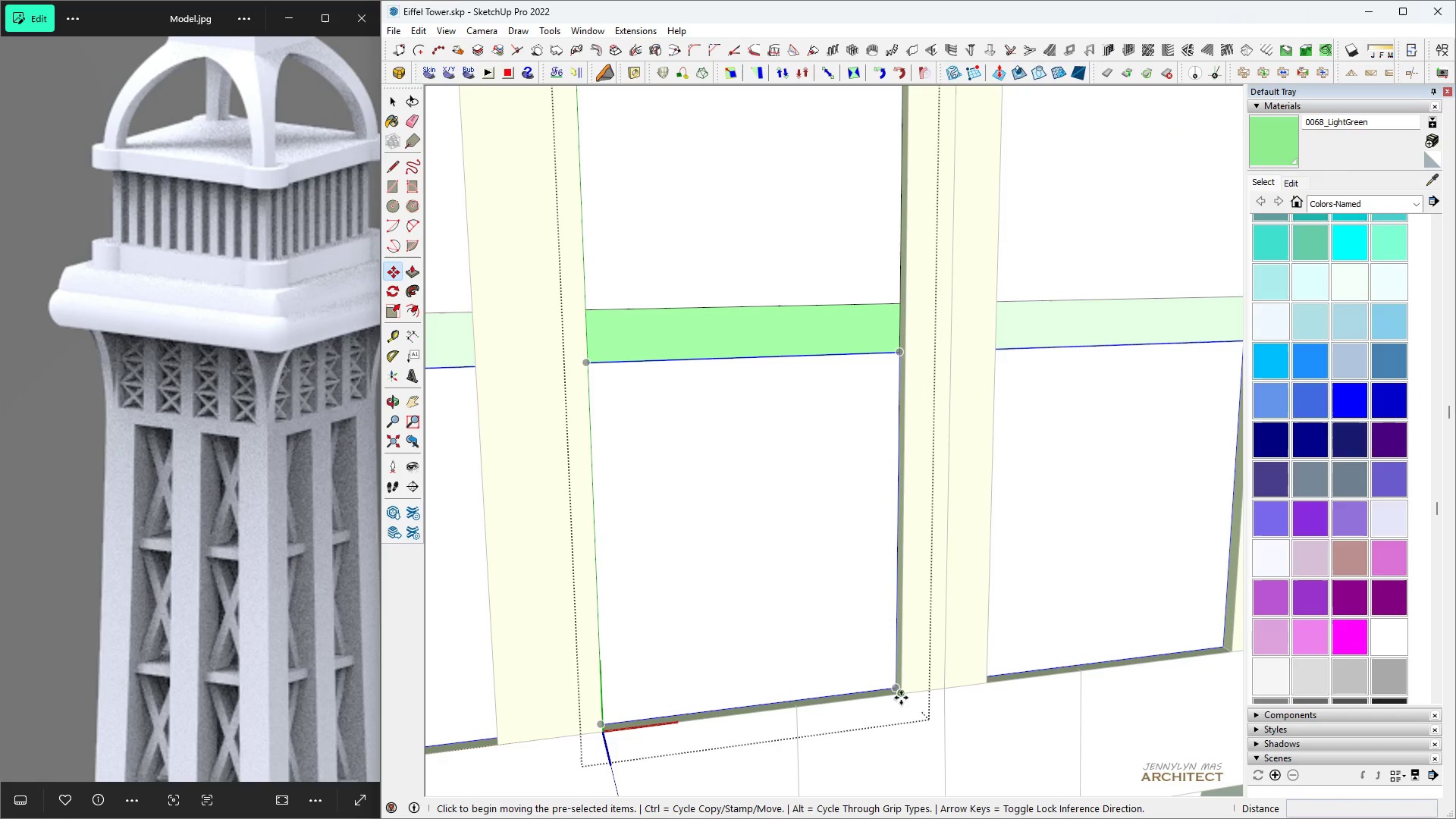 
key(Control+ControlLeft)
 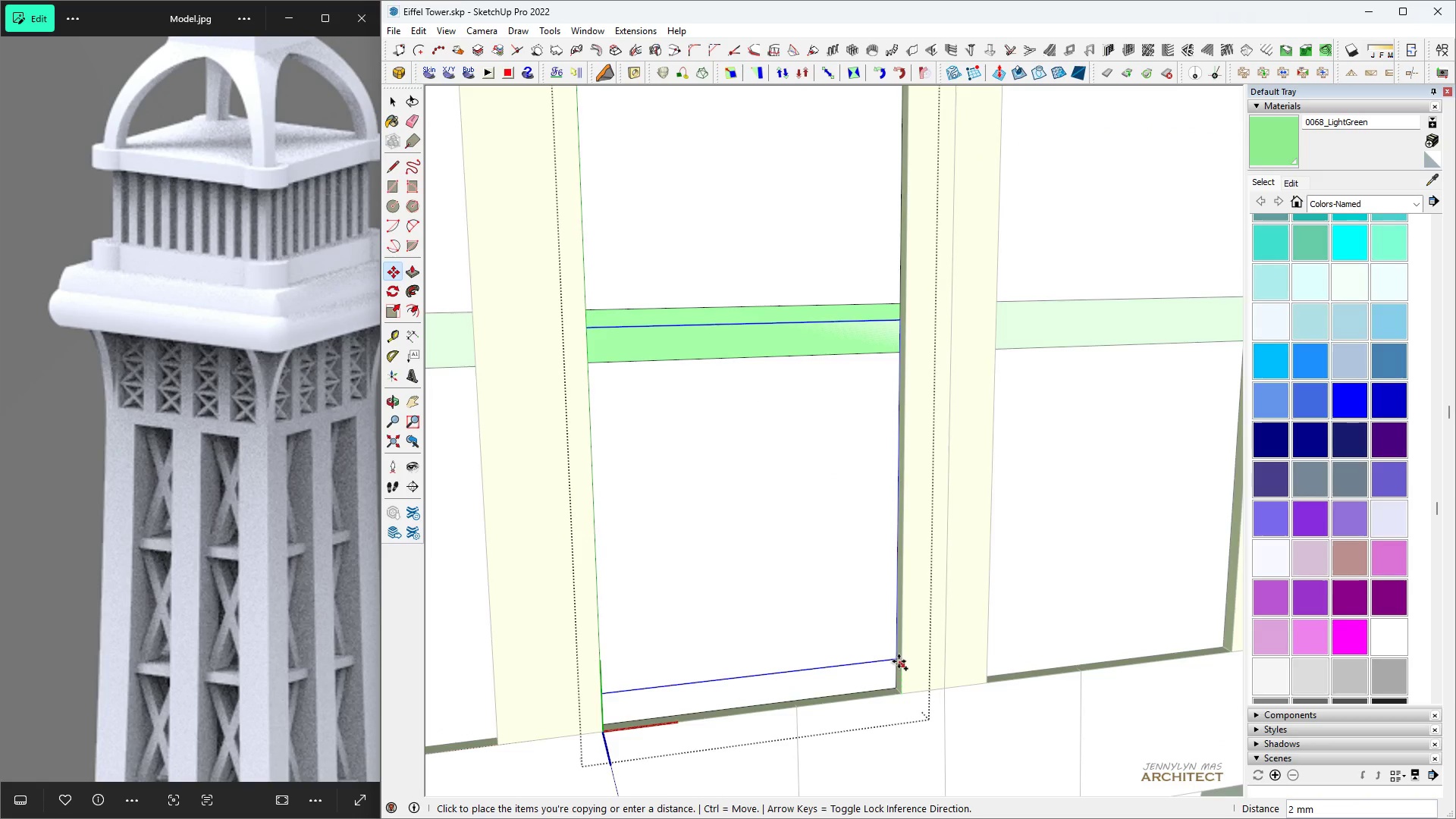 
scroll: coordinate [863, 293], scroll_direction: down, amount: 4.0
 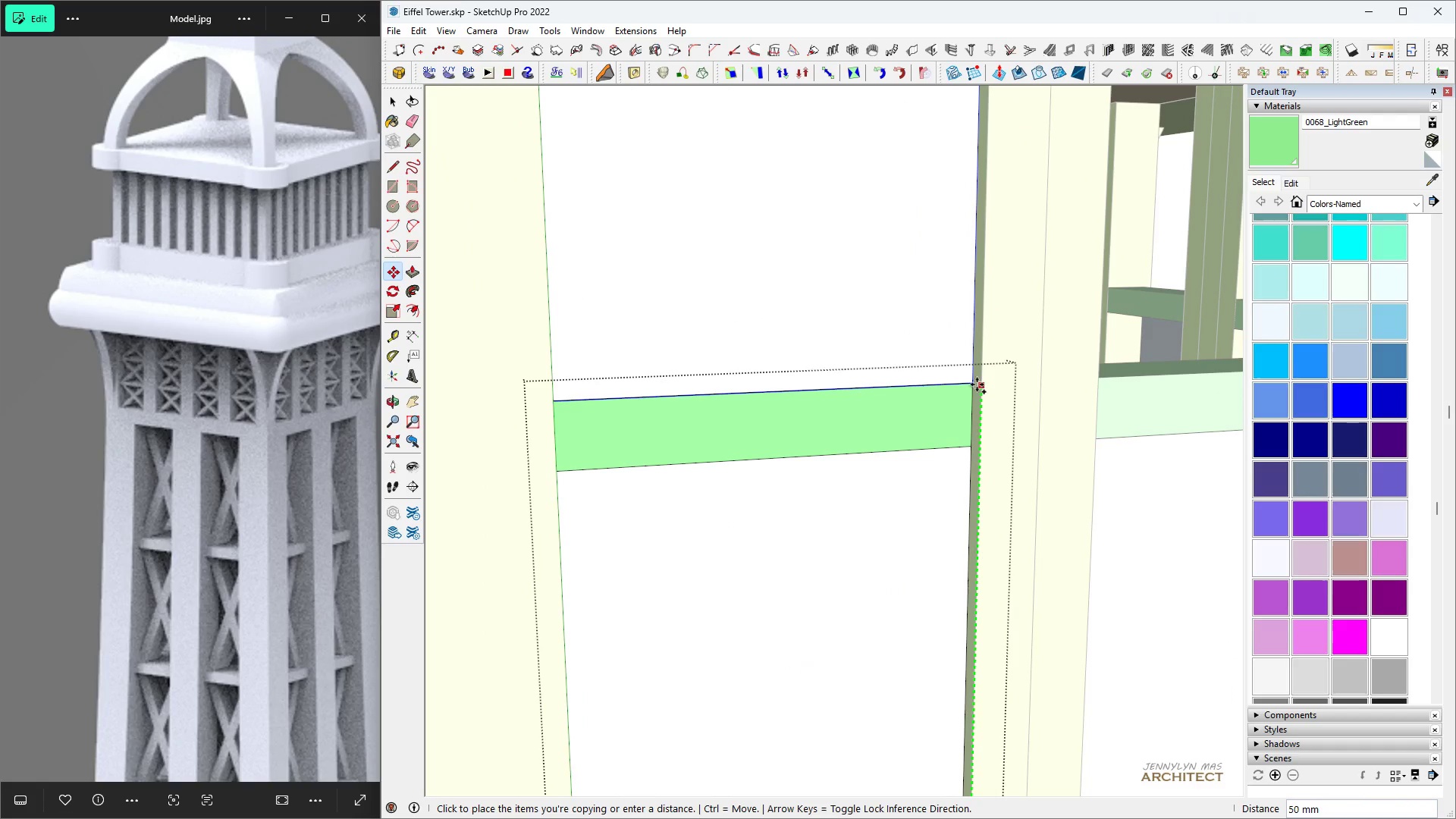 
hold_key(key=ShiftLeft, duration=1.5)
 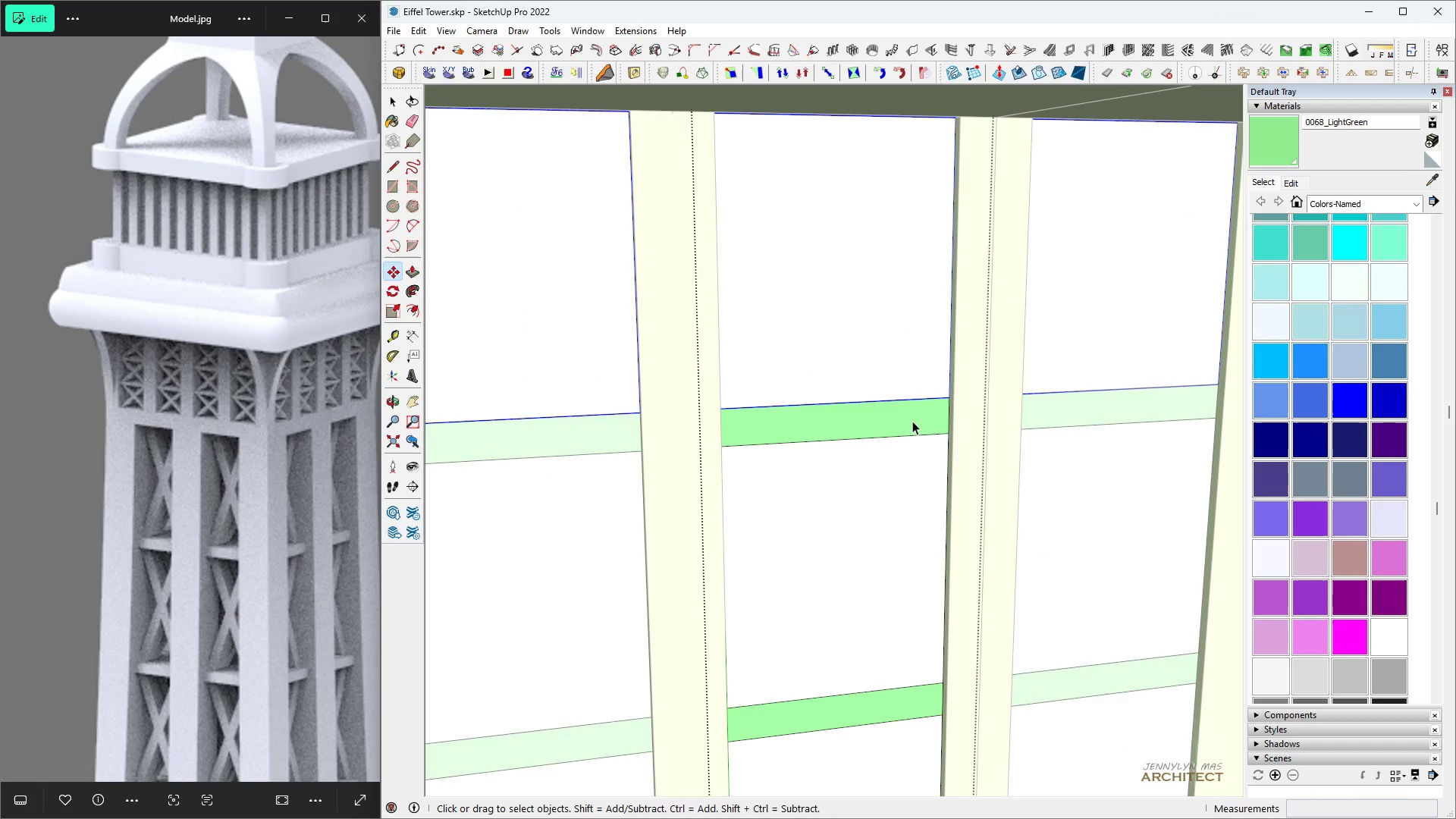 
hold_key(key=ShiftLeft, duration=0.31)
left_click([965, 378])
 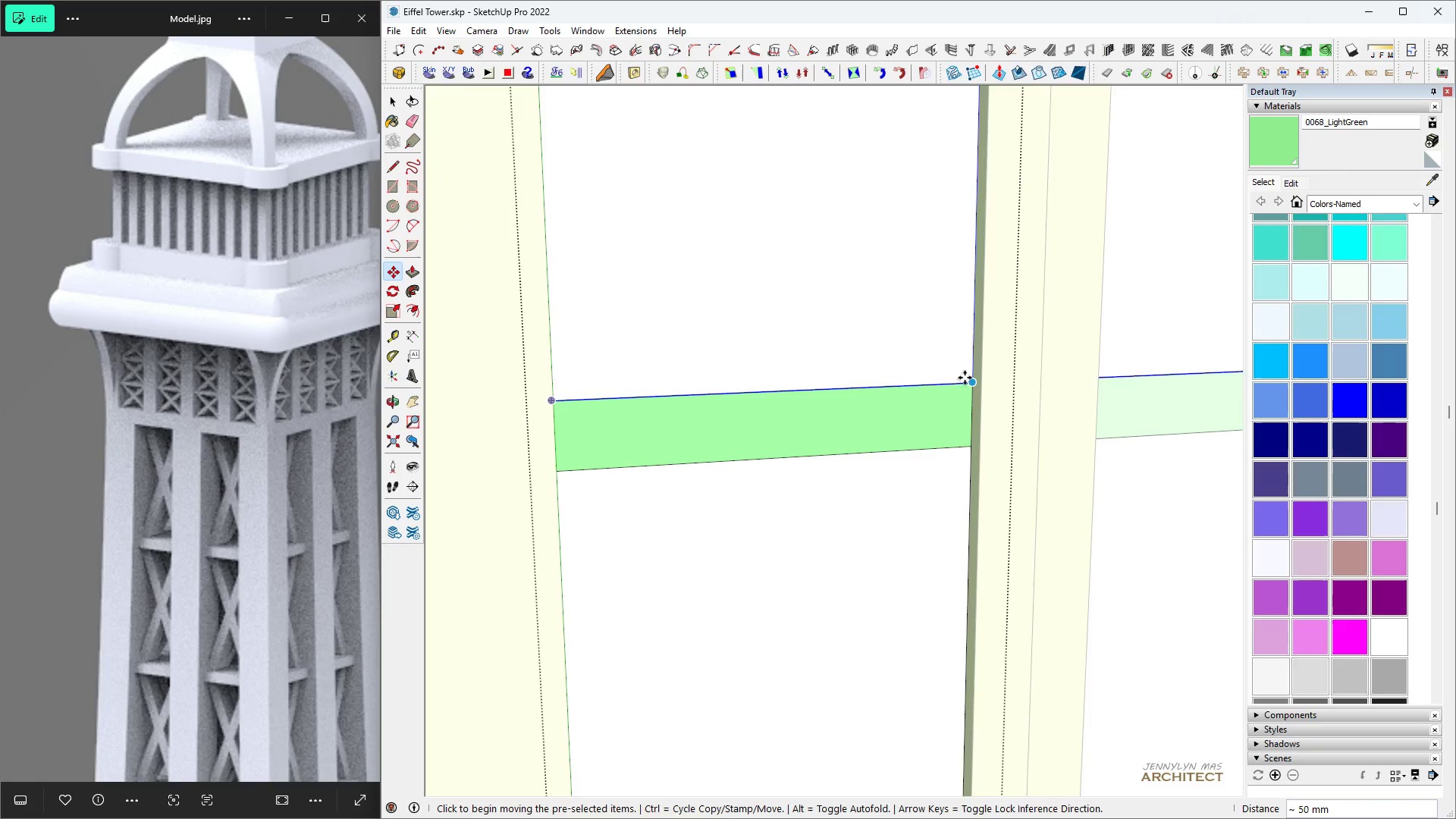 
scroll: coordinate [912, 421], scroll_direction: down, amount: 7.0
 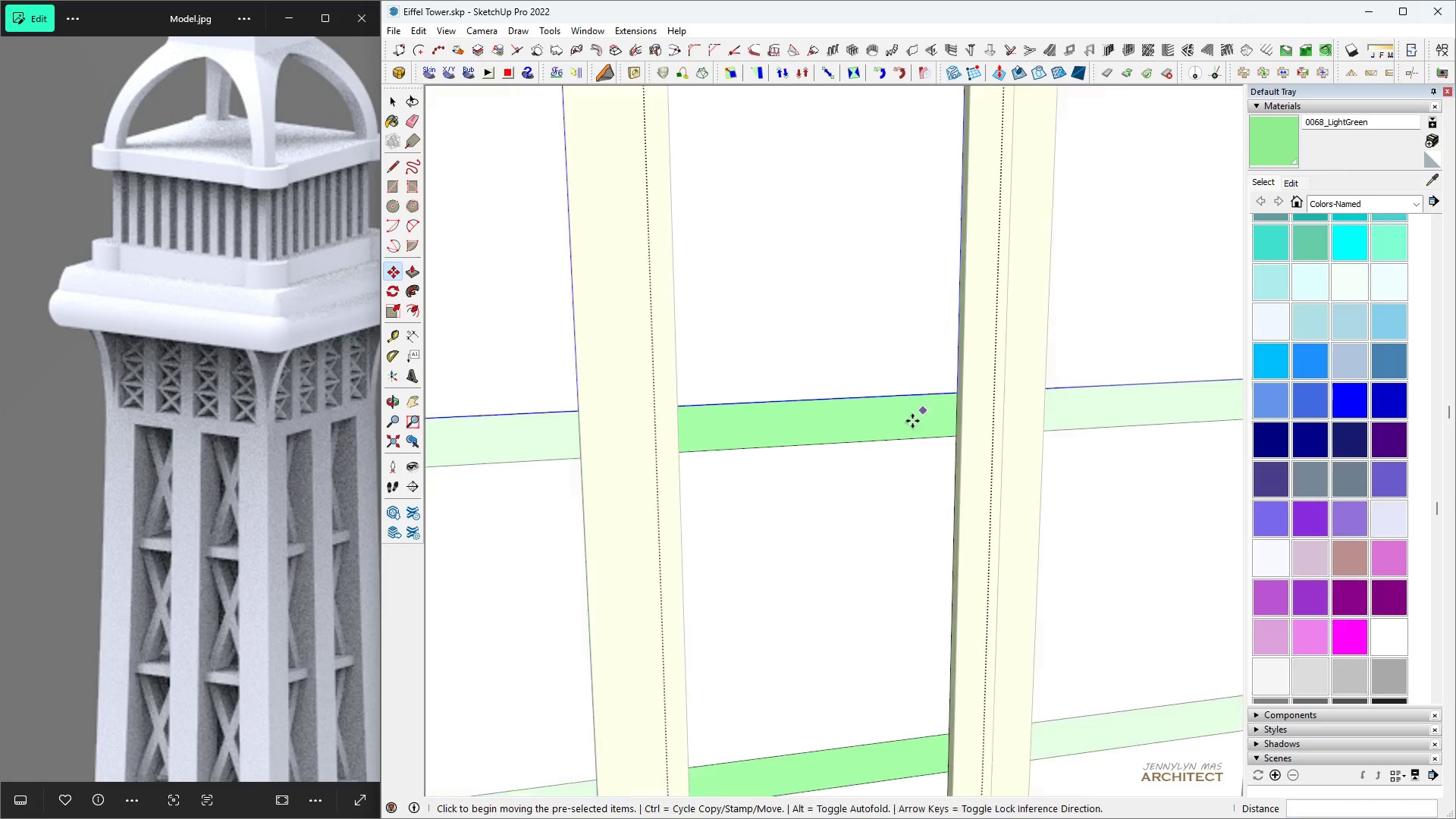 
key(Space)
 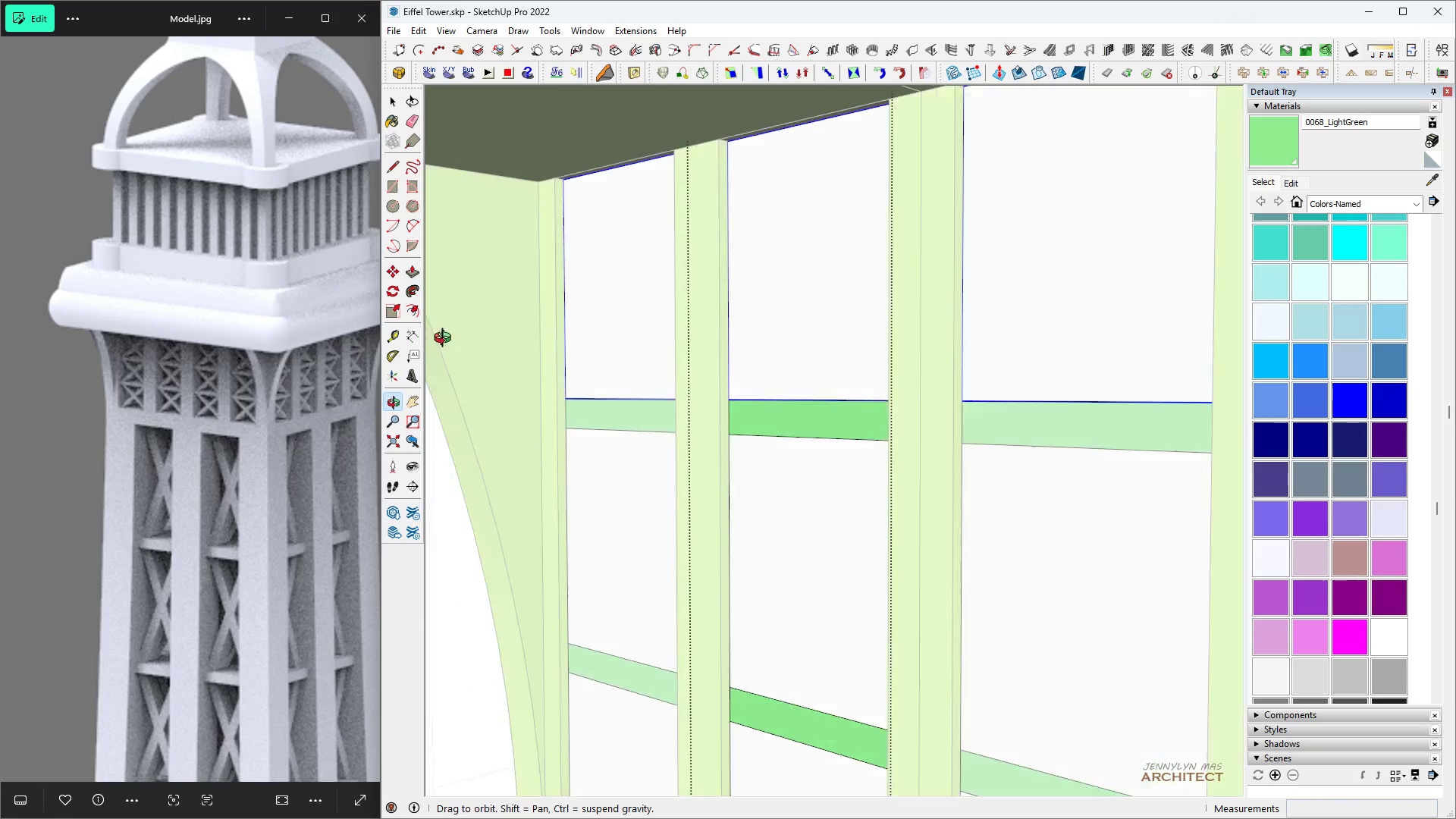 
scroll: coordinate [701, 440], scroll_direction: down, amount: 5.0
 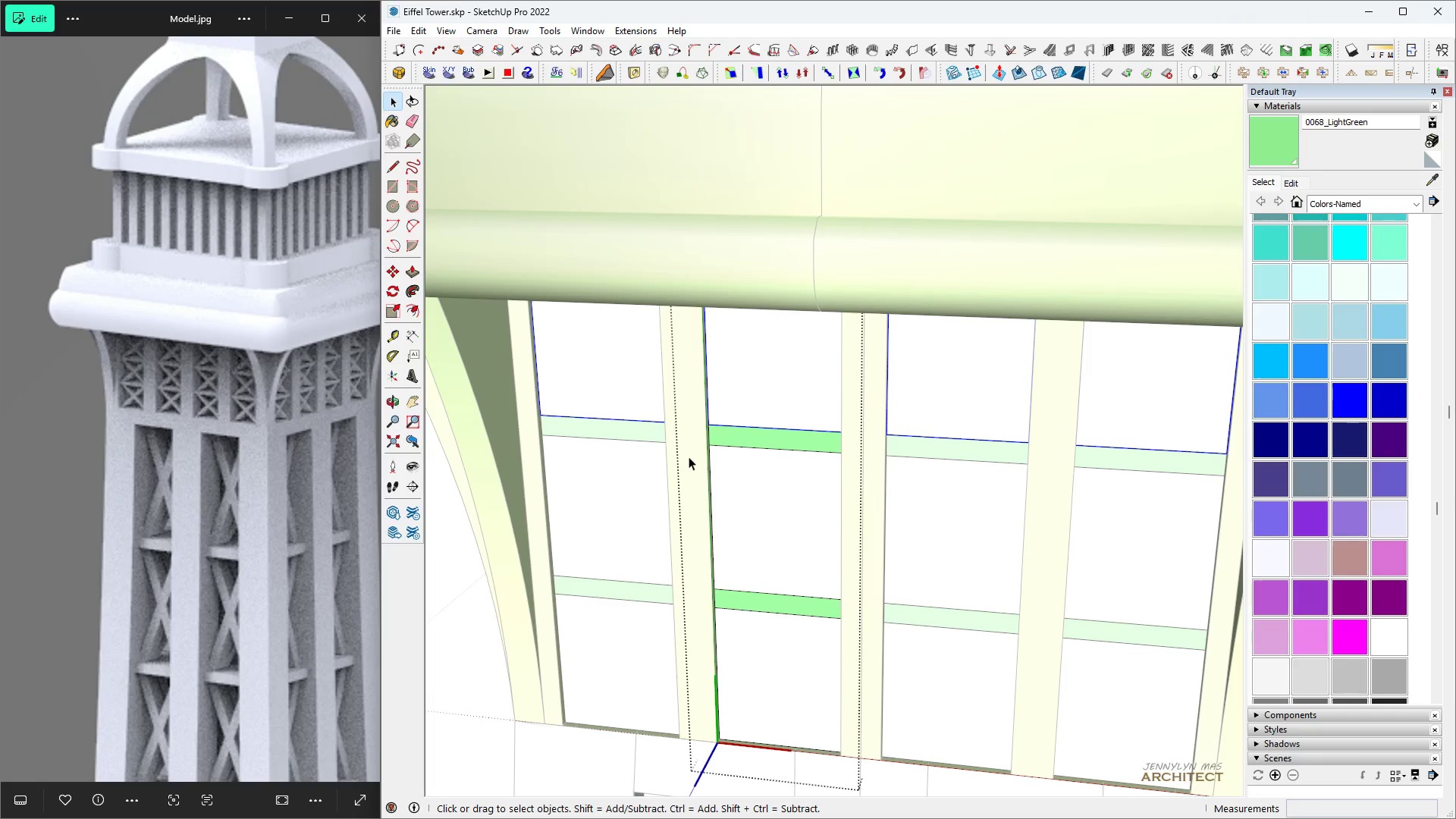 
type(hh )
 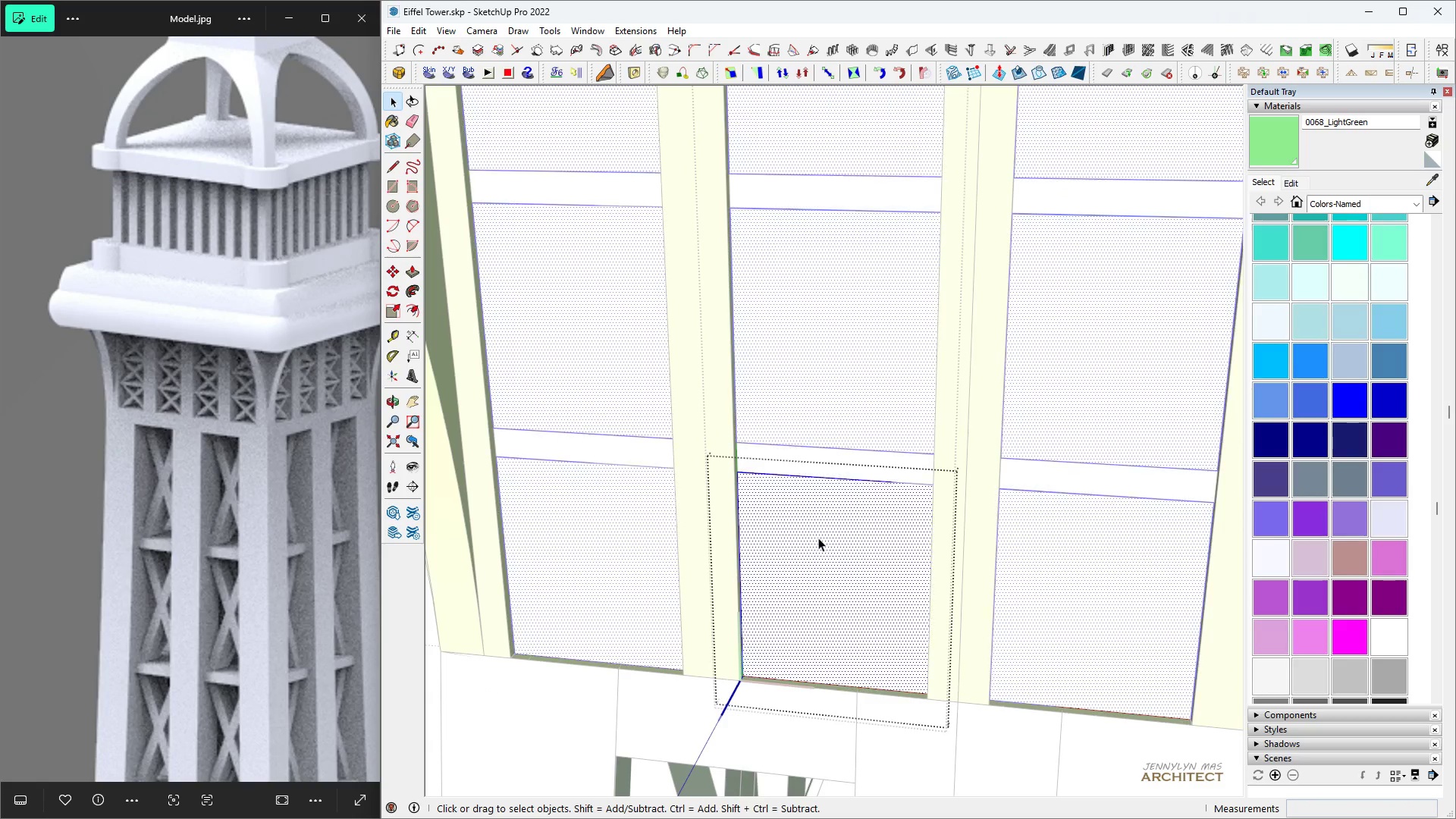 
scroll: coordinate [814, 531], scroll_direction: up, amount: 4.0
 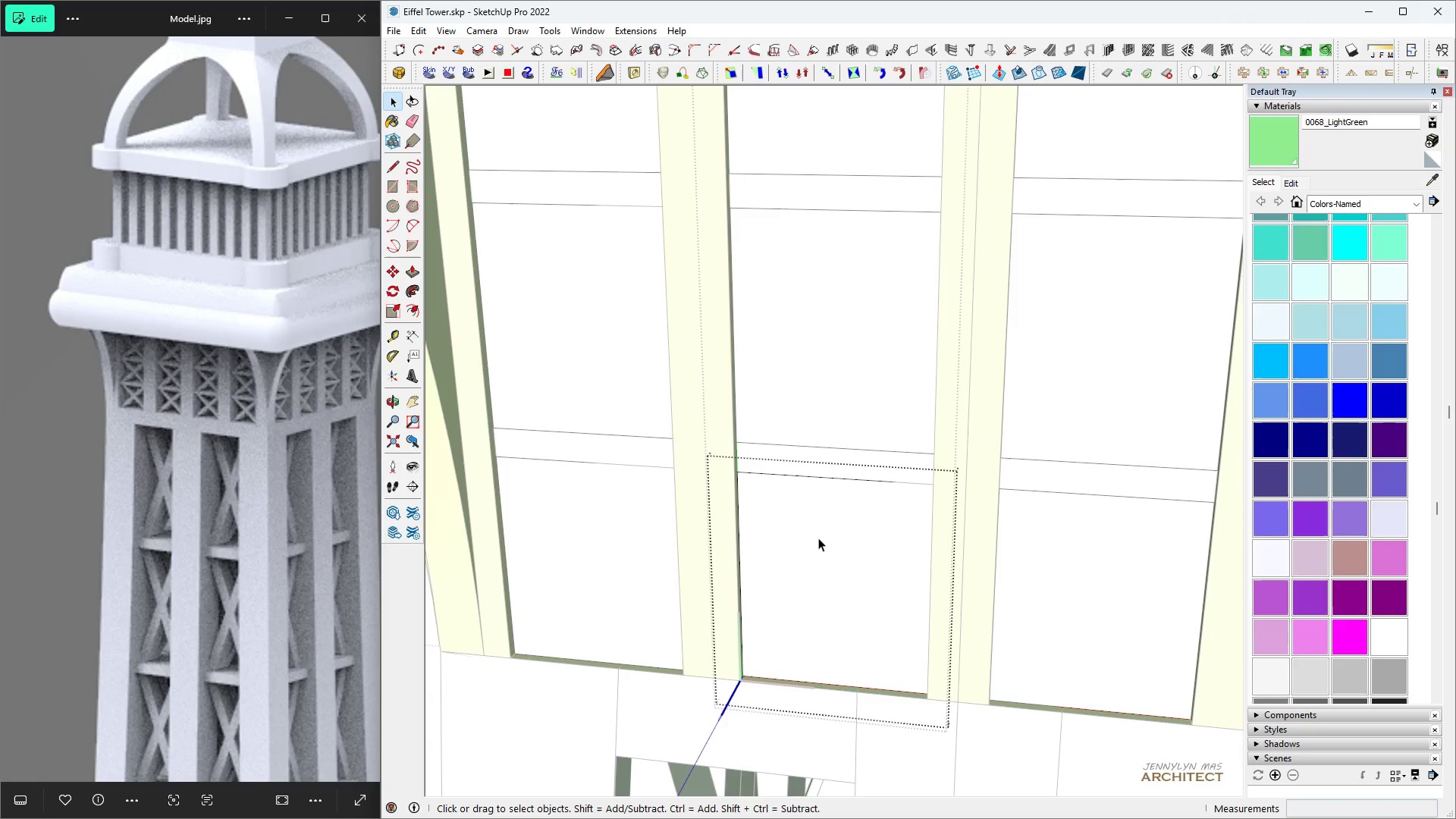 
double_click([818, 538])
 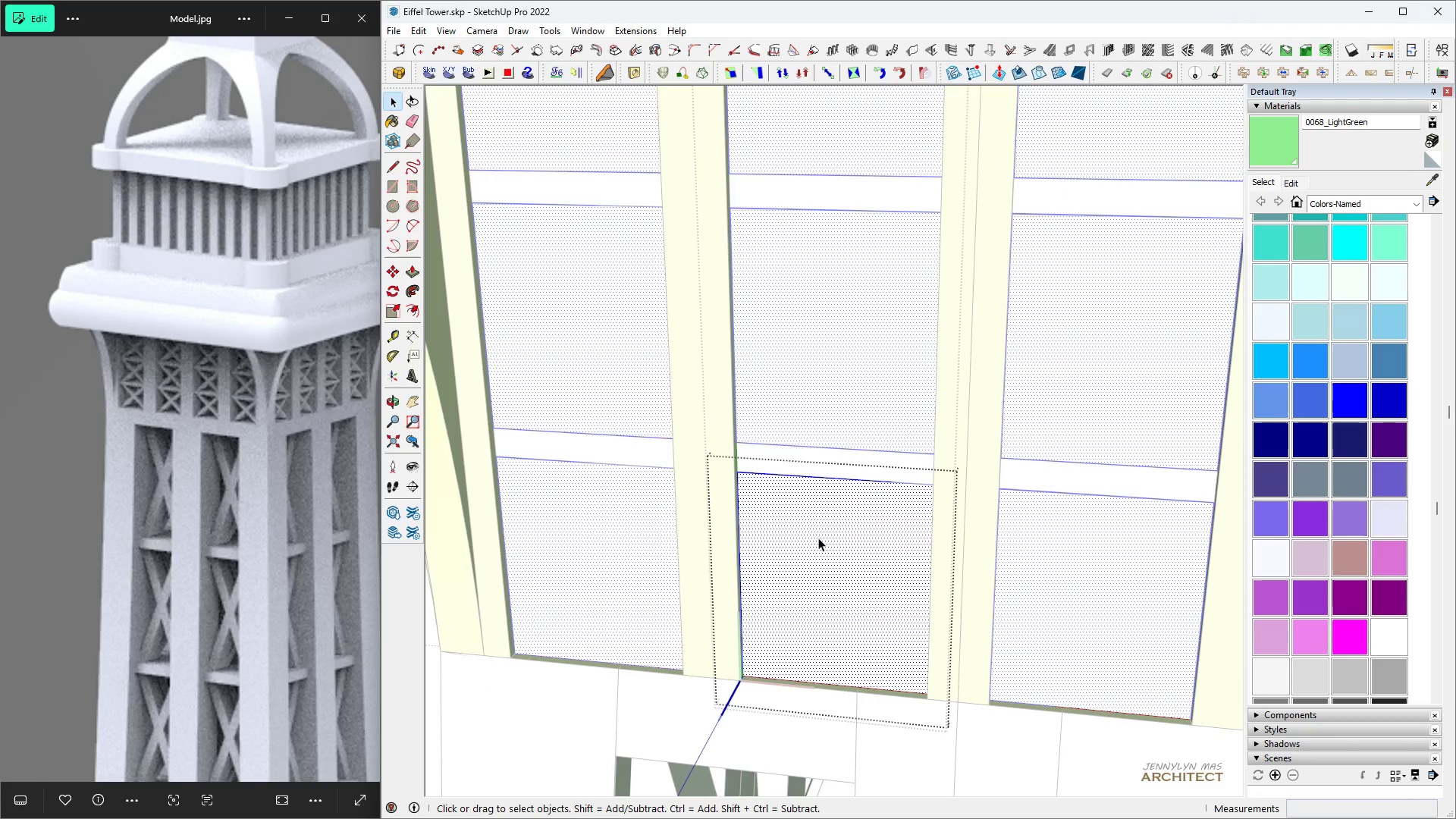 
triple_click([818, 538])
 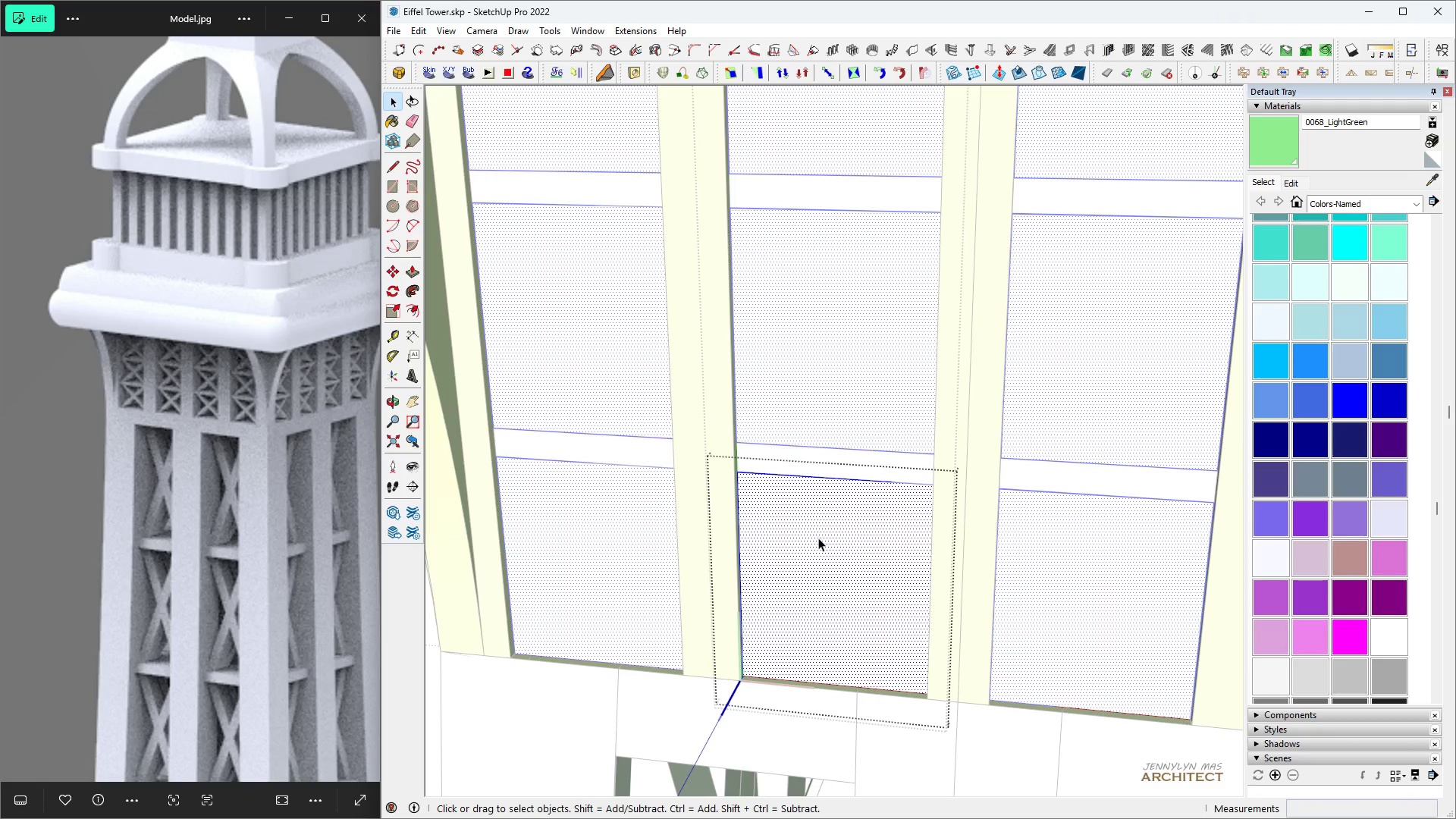 
triple_click([818, 538])
 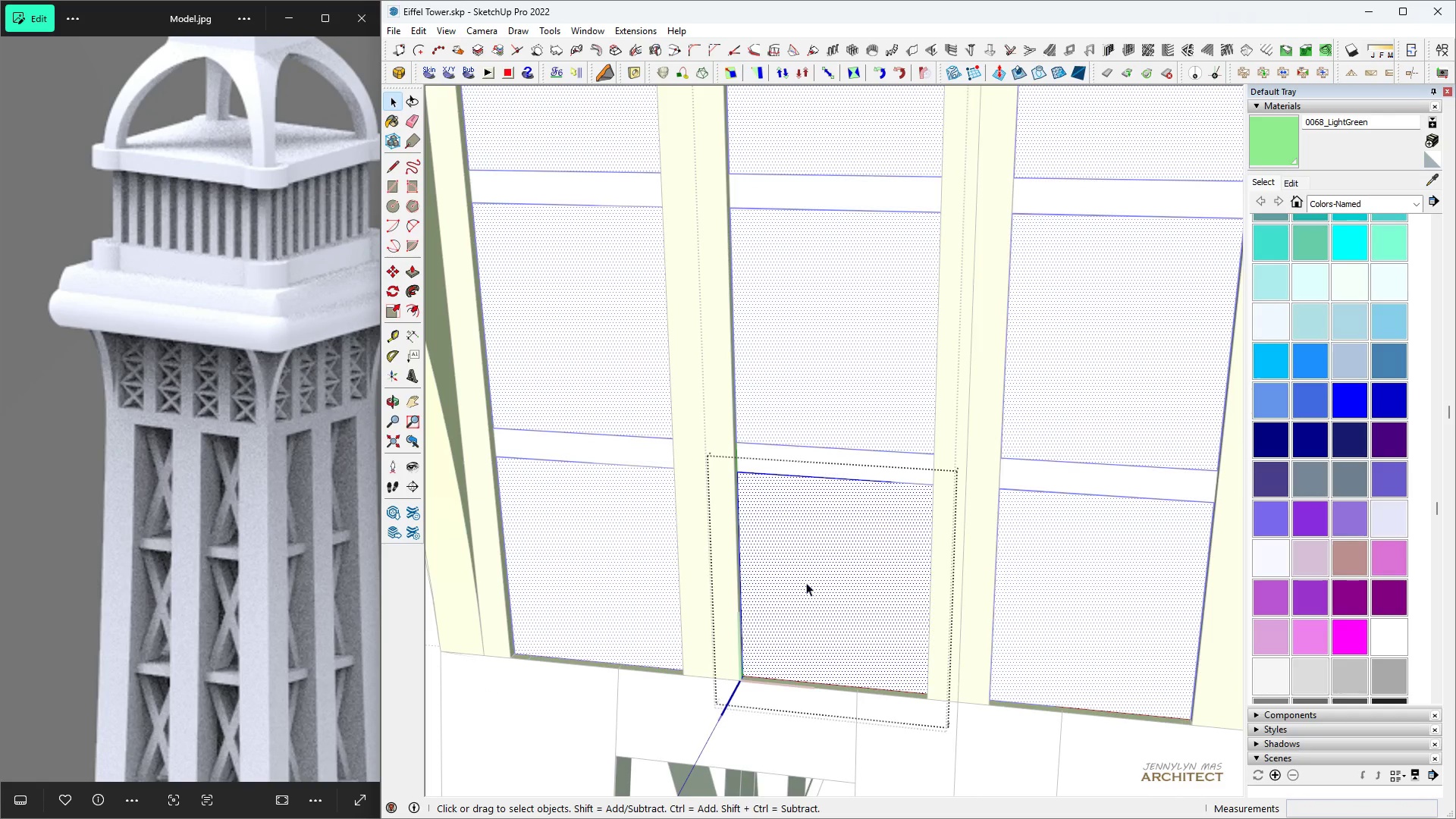 
key(Space)
 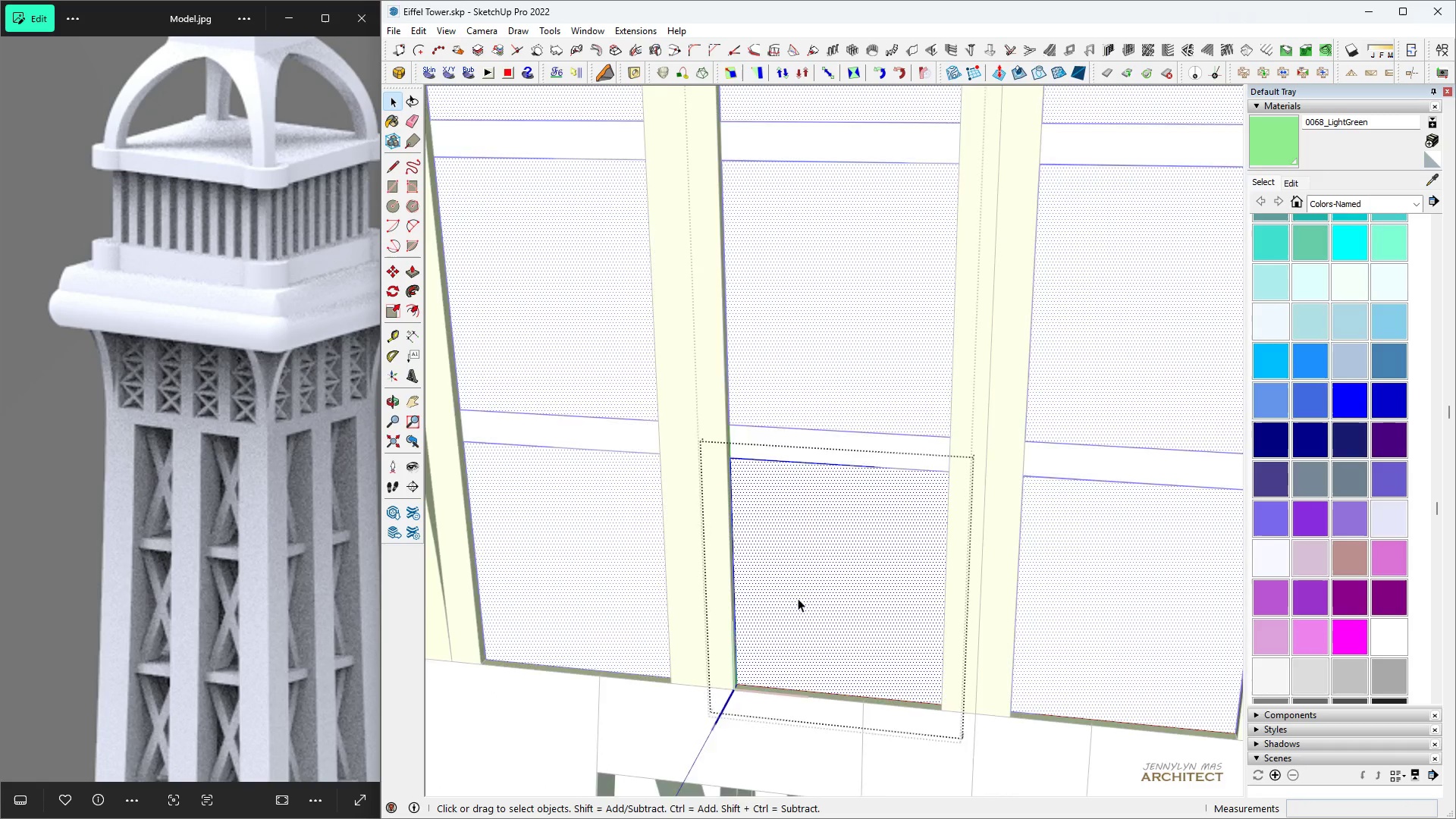 
scroll: coordinate [798, 598], scroll_direction: up, amount: 4.0
 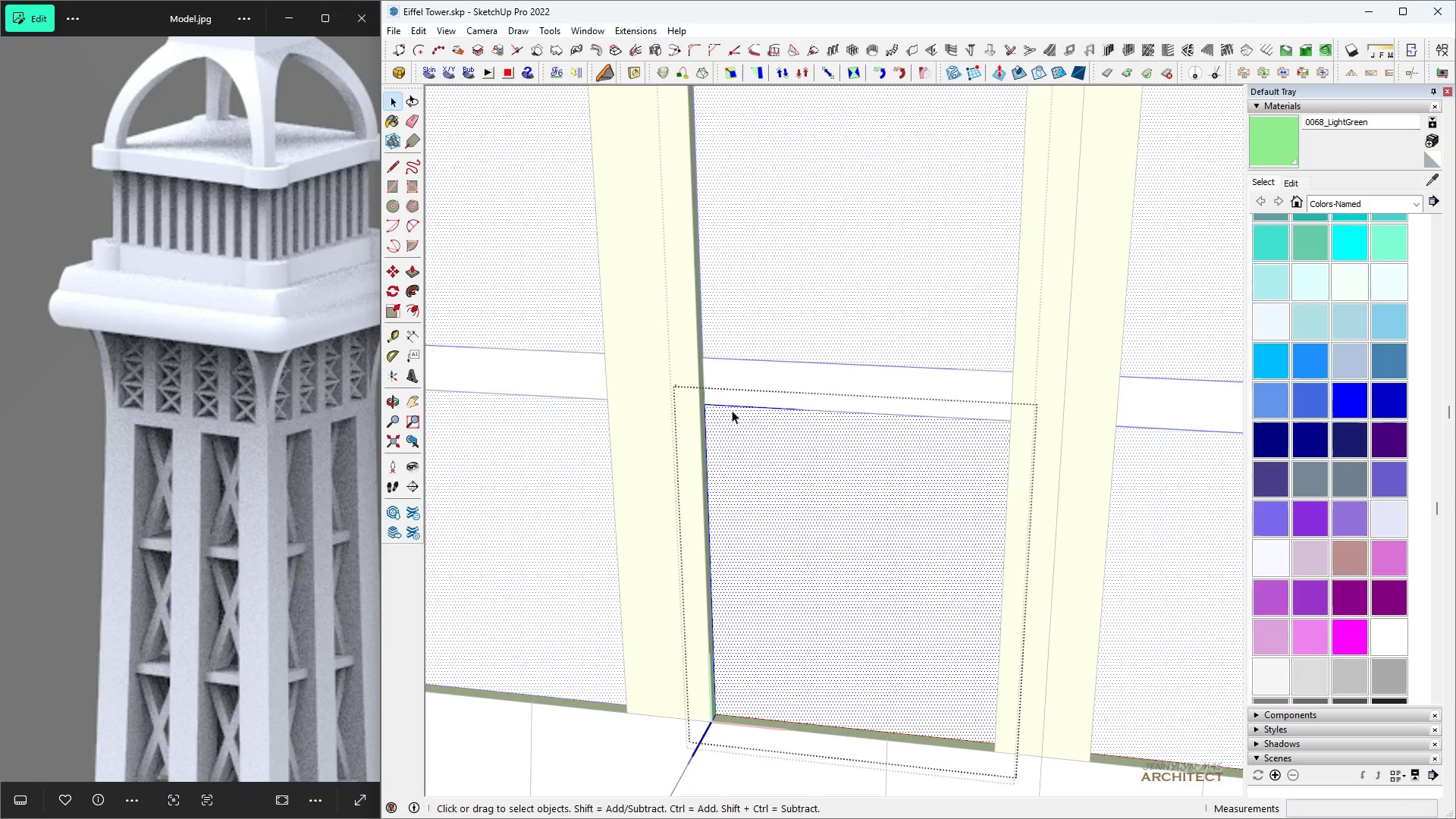 
key(L)
 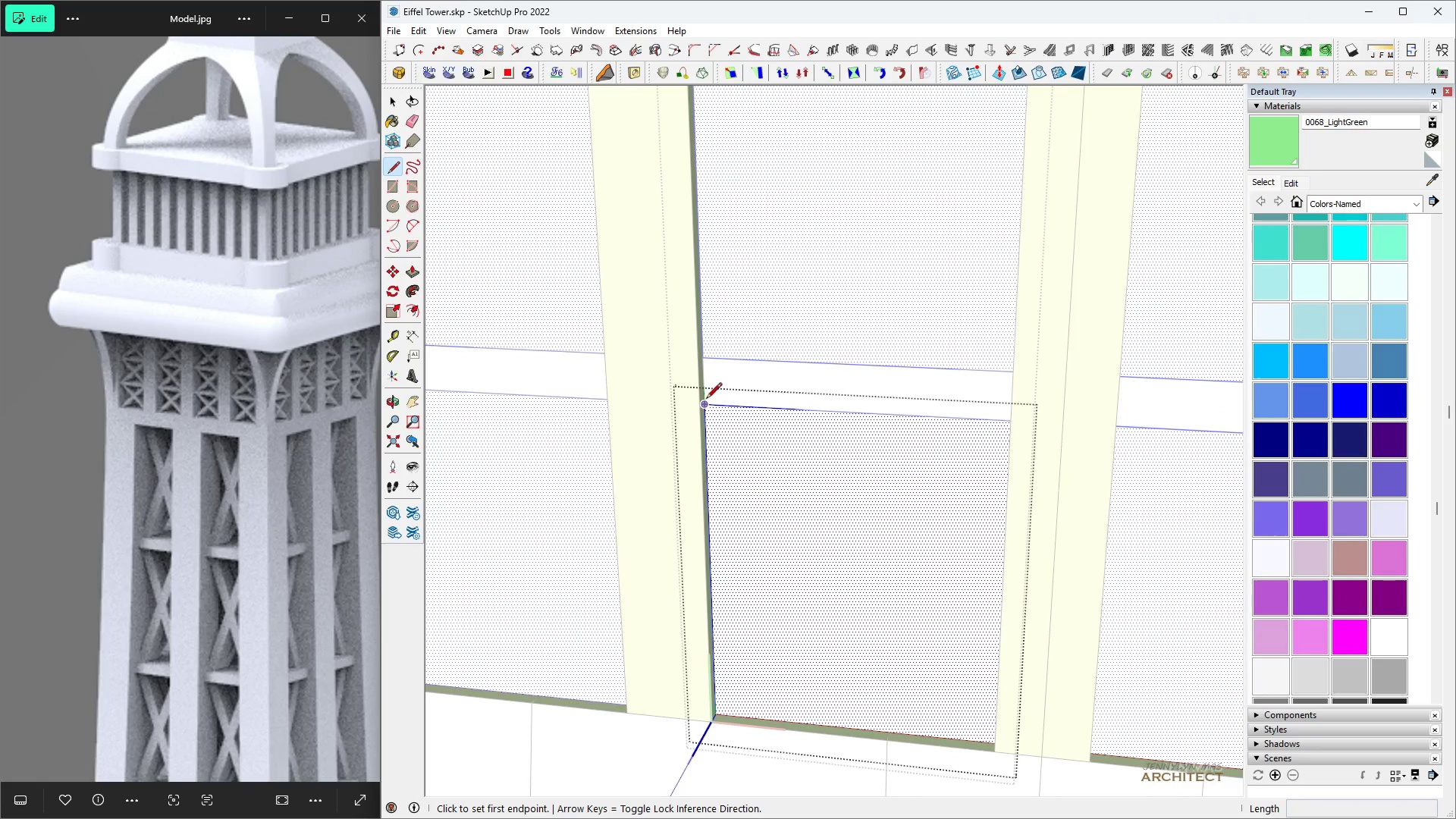 
left_click([706, 400])
 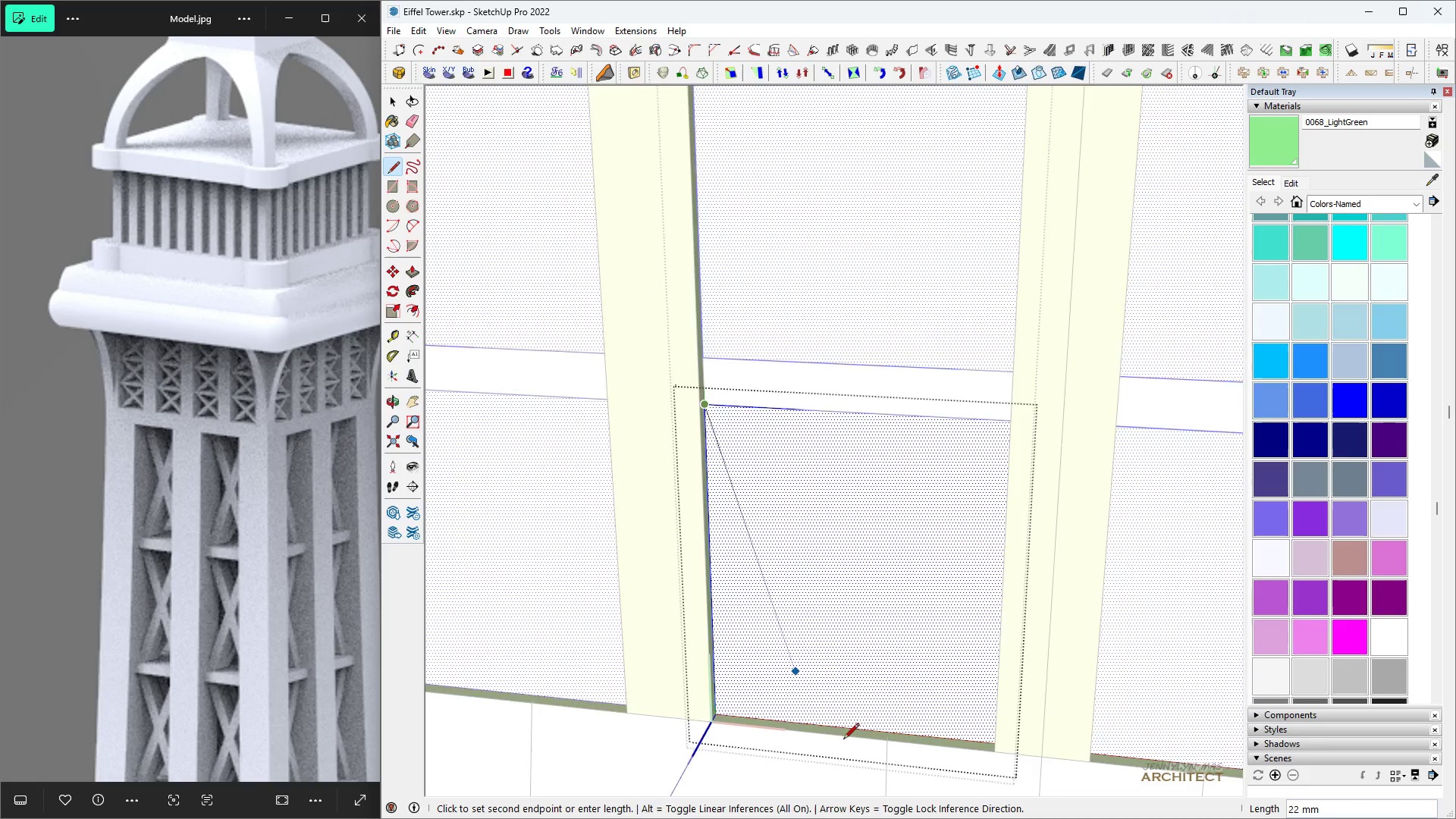 
scroll: coordinate [947, 818], scroll_direction: up, amount: 7.0
 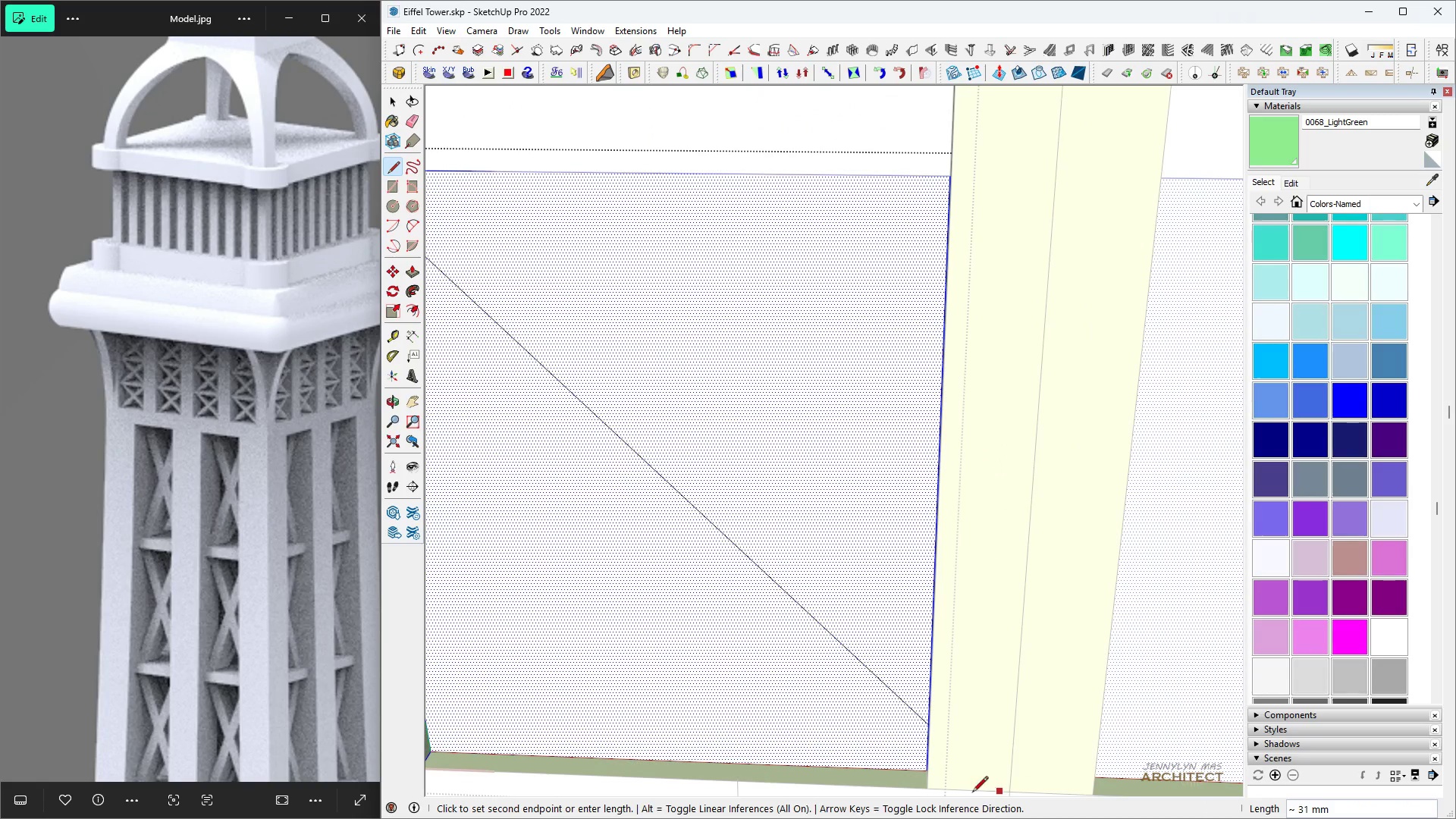 
scroll: coordinate [638, 410], scroll_direction: down, amount: 8.0
 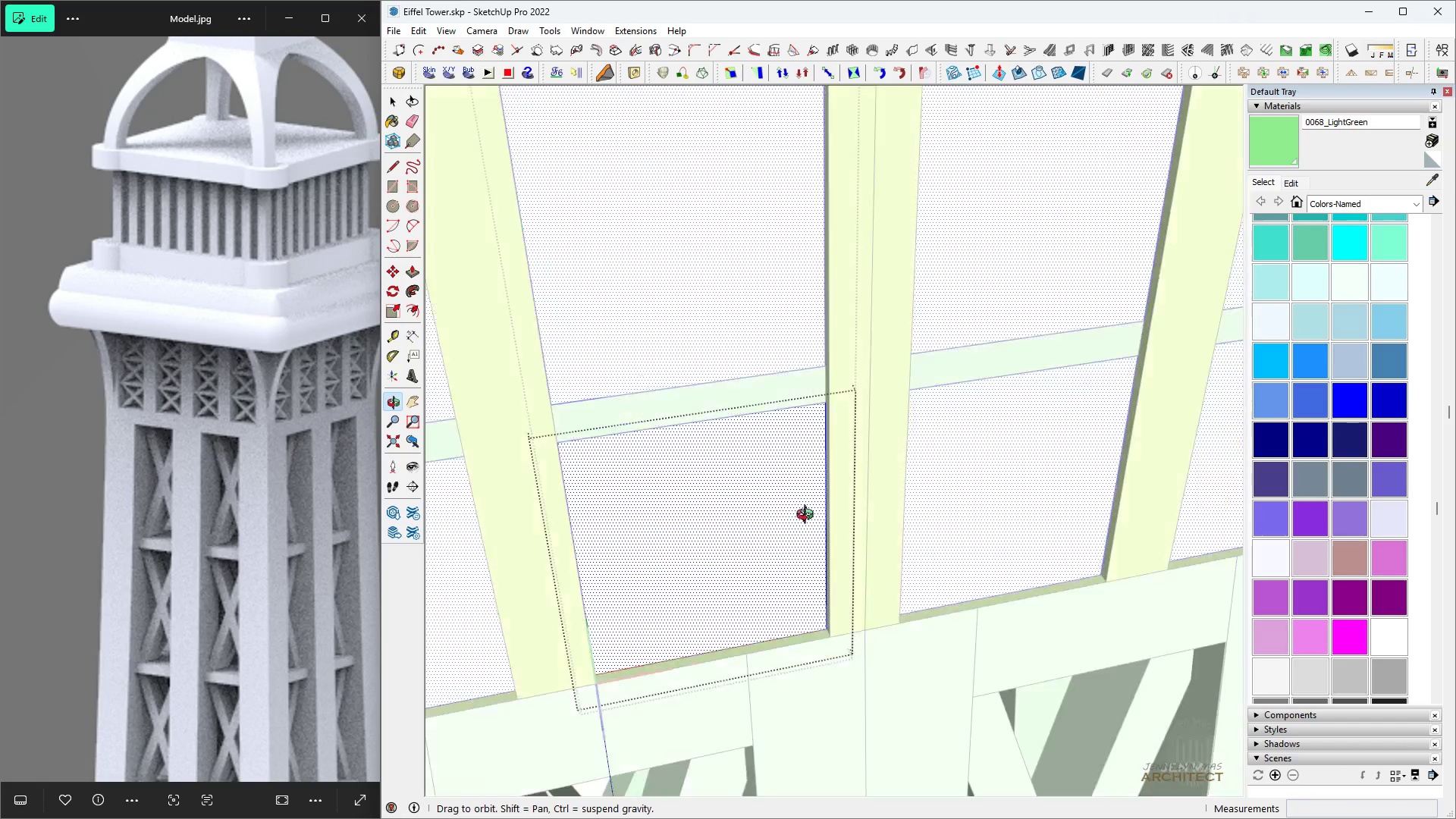 
scroll: coordinate [855, 605], scroll_direction: up, amount: 2.0
 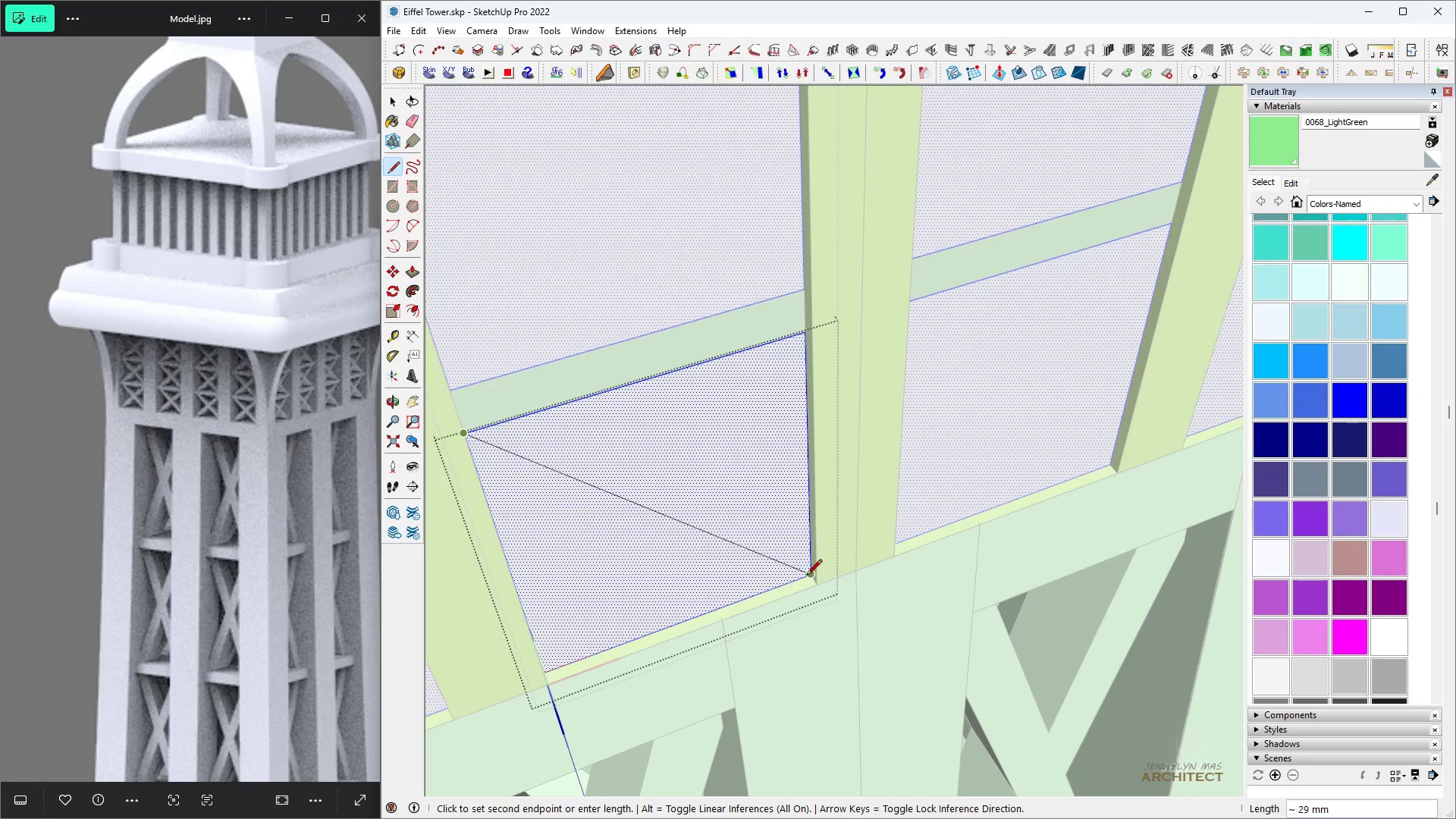 
left_click([804, 576])
 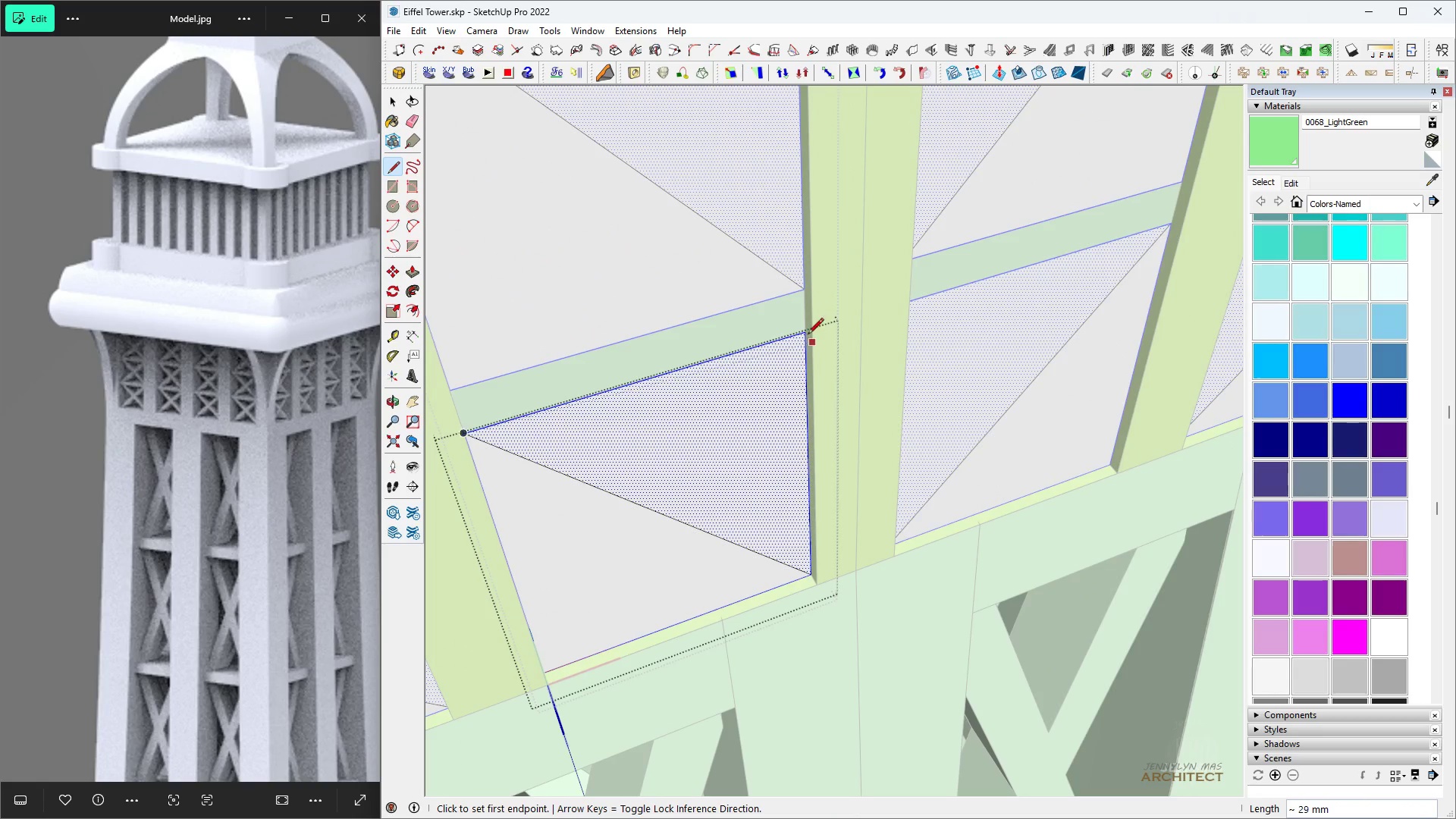 
left_click([803, 337])
 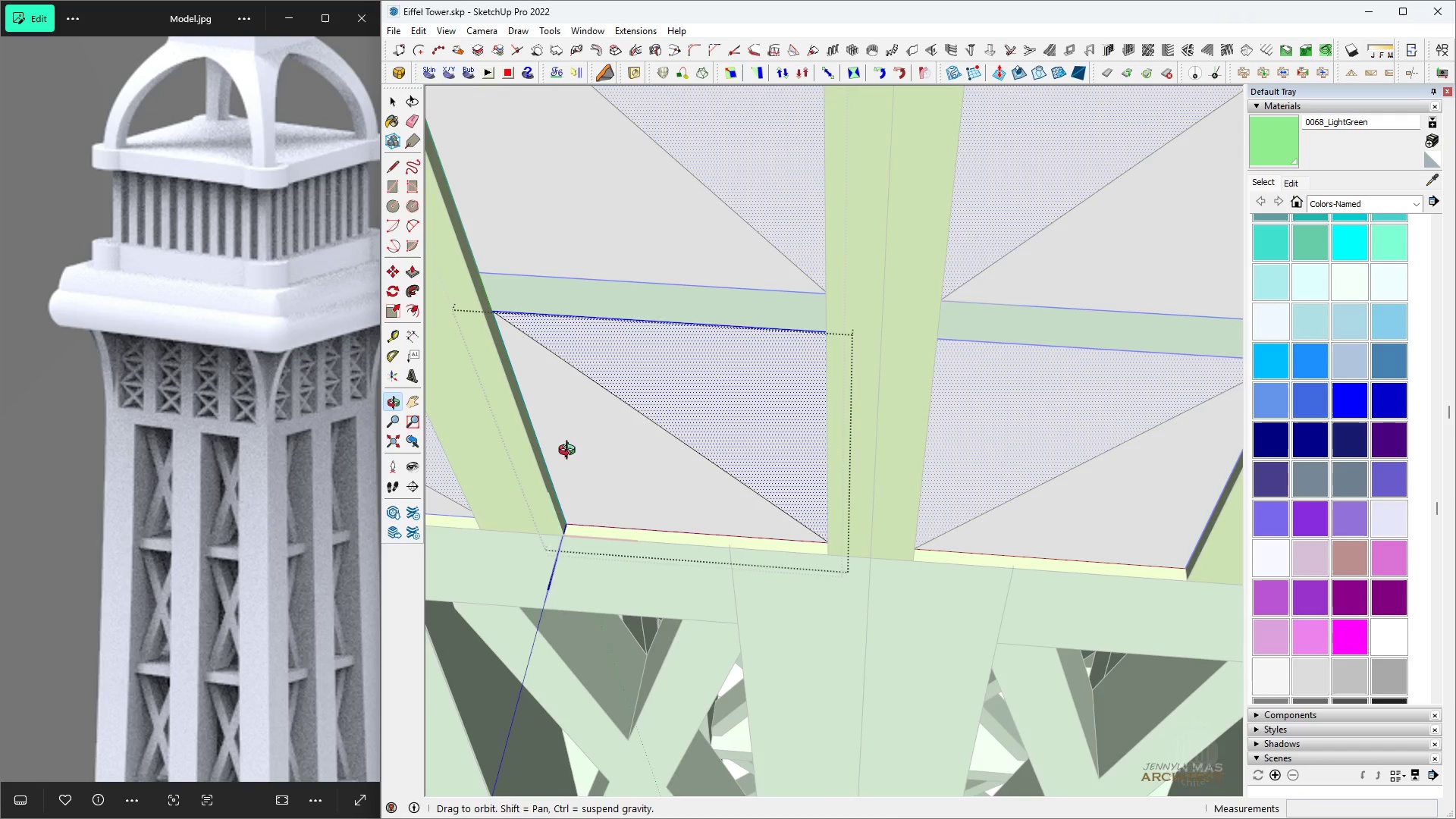 
scroll: coordinate [572, 461], scroll_direction: up, amount: 4.0
 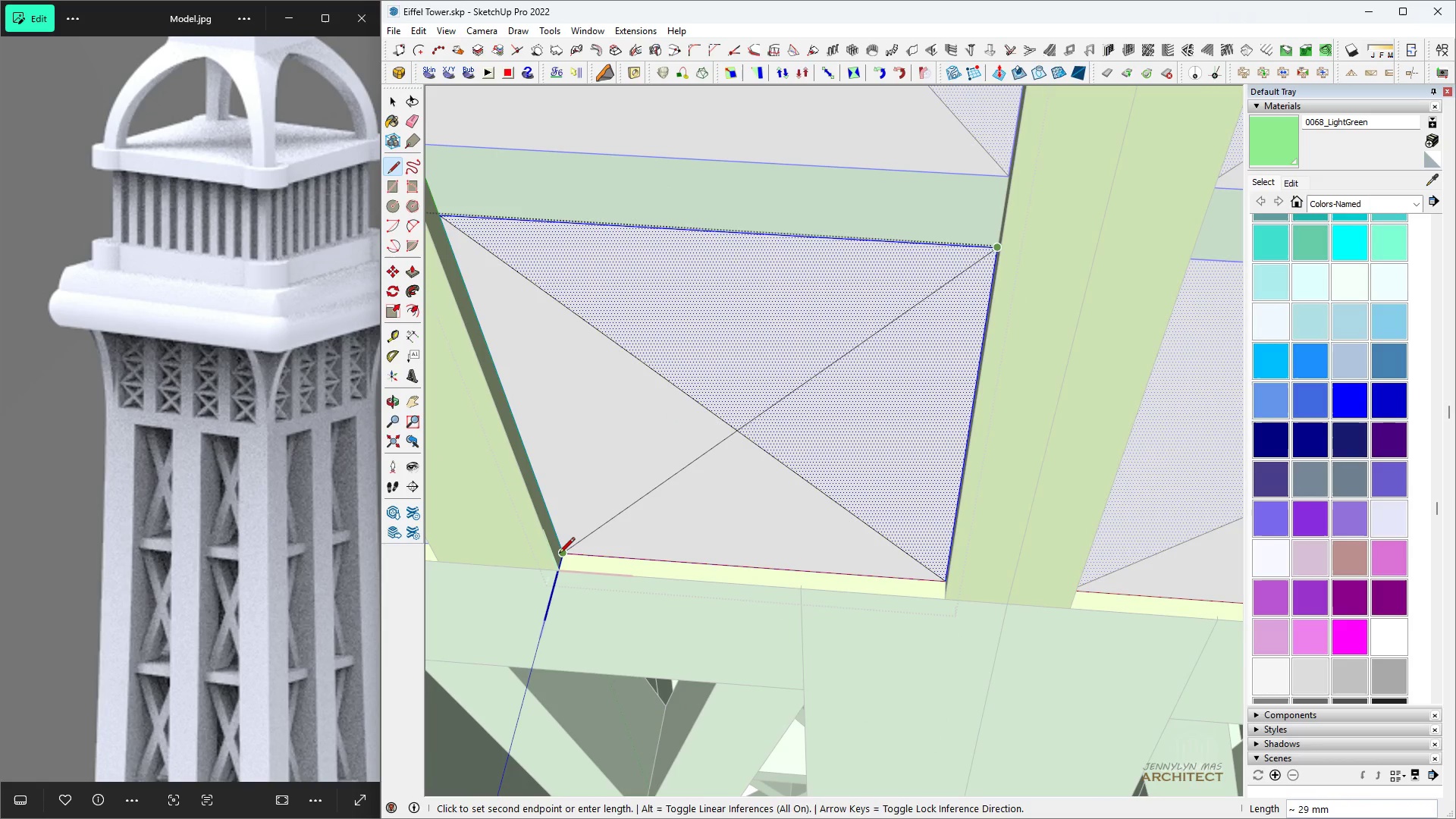 
left_click([558, 554])
 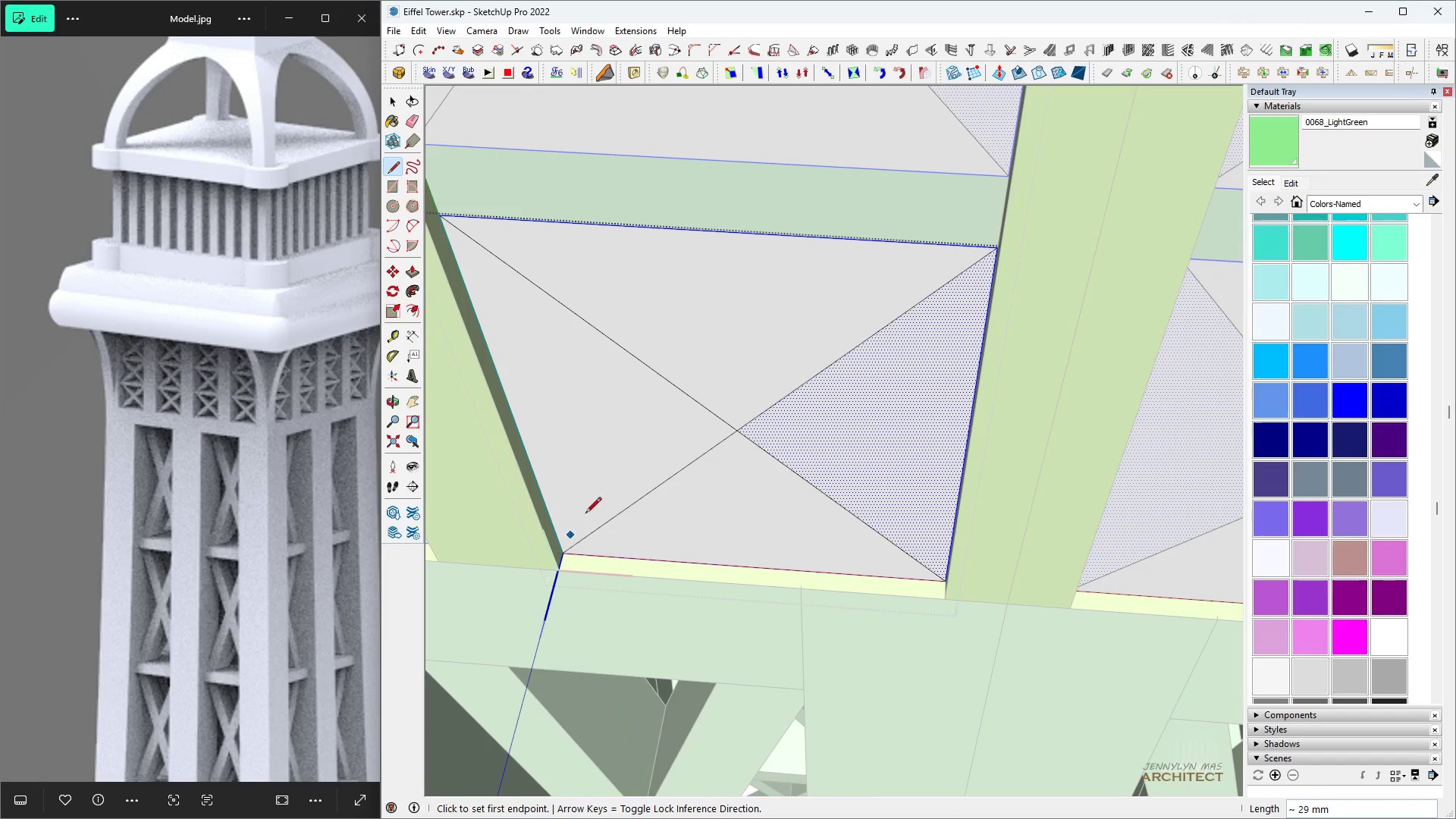 
key(Space)
 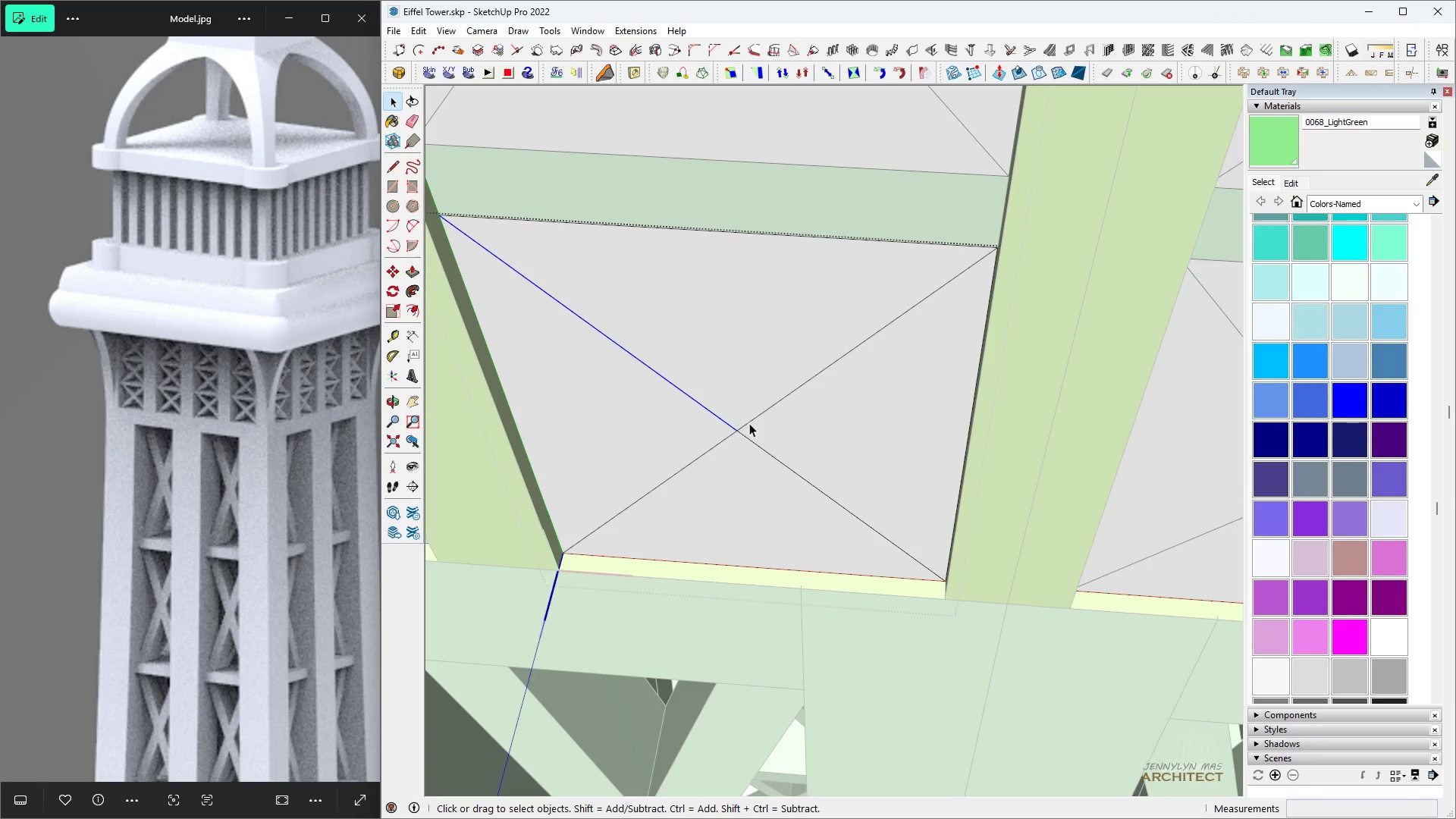 
left_click([749, 422])
 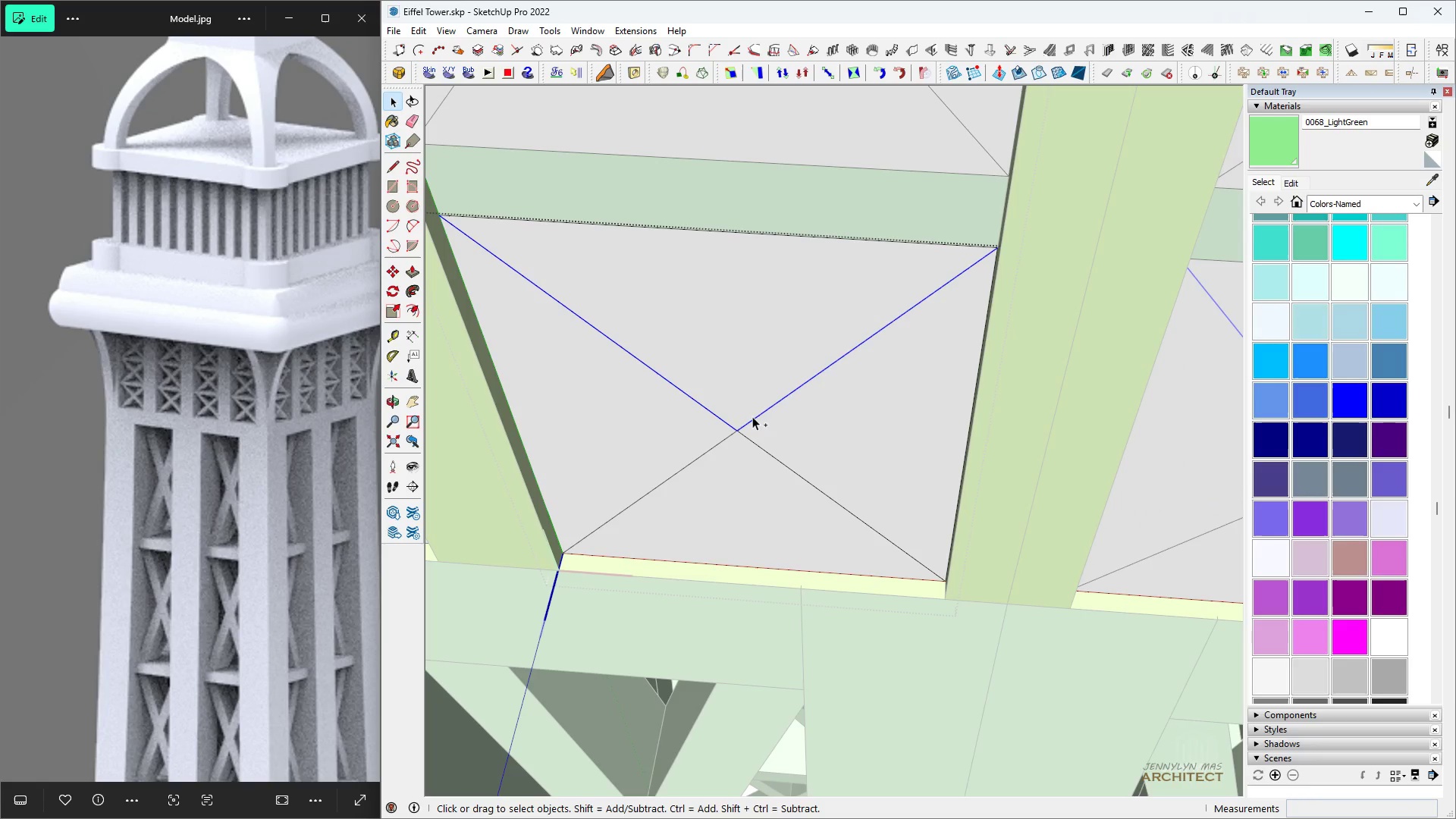 
key(Control+Space)
 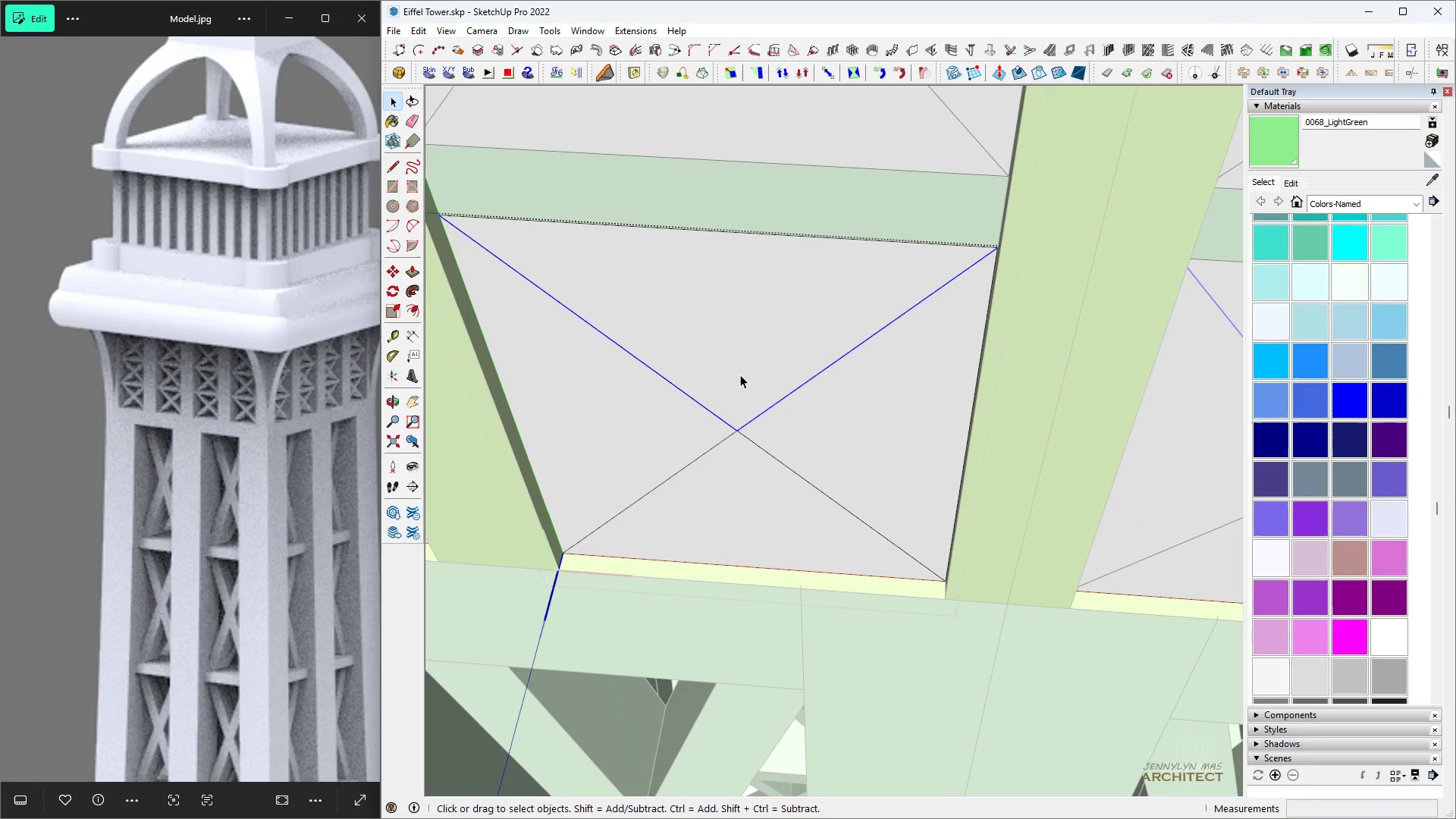 
key(F)
 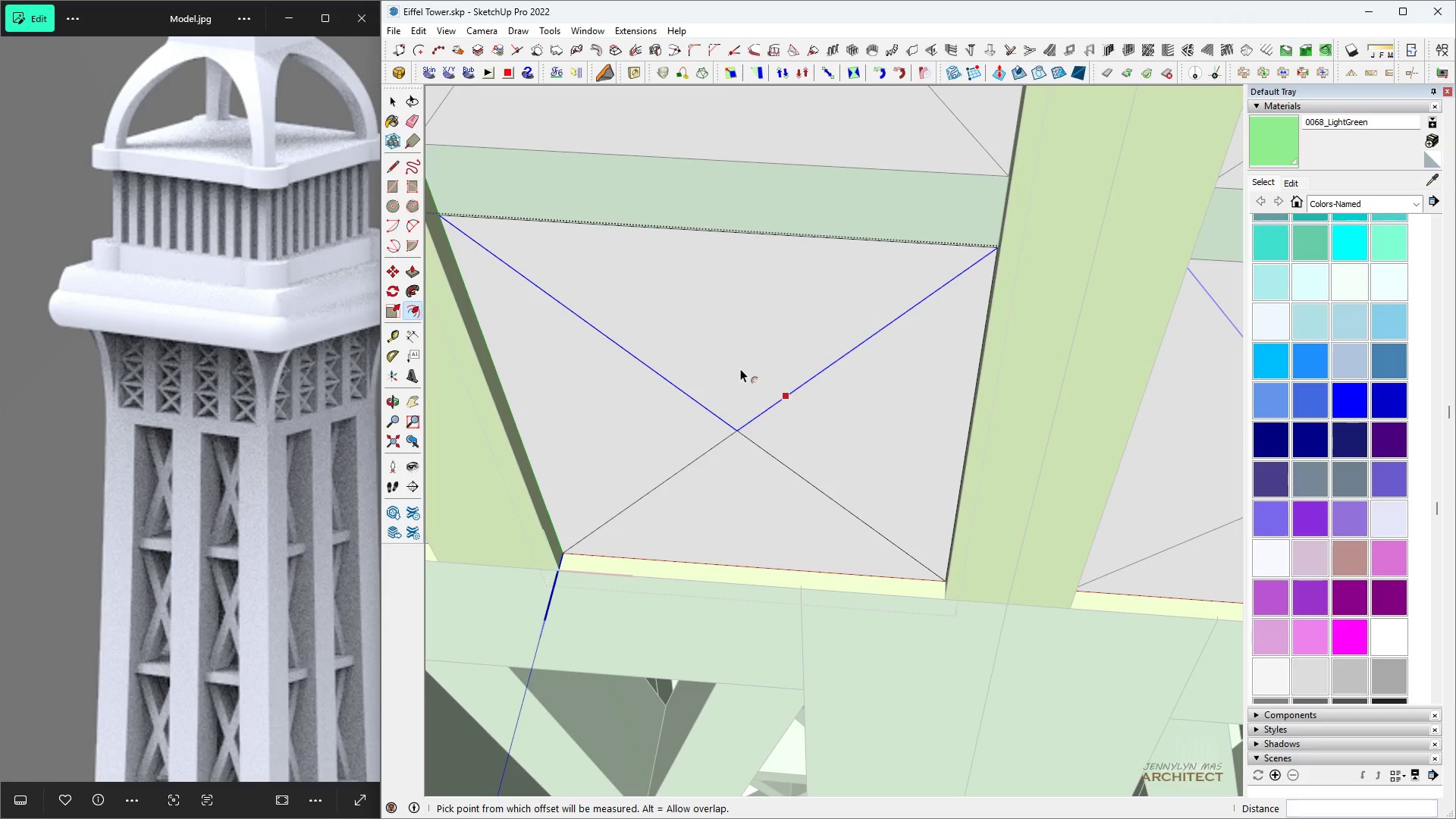 
left_click([740, 369])
 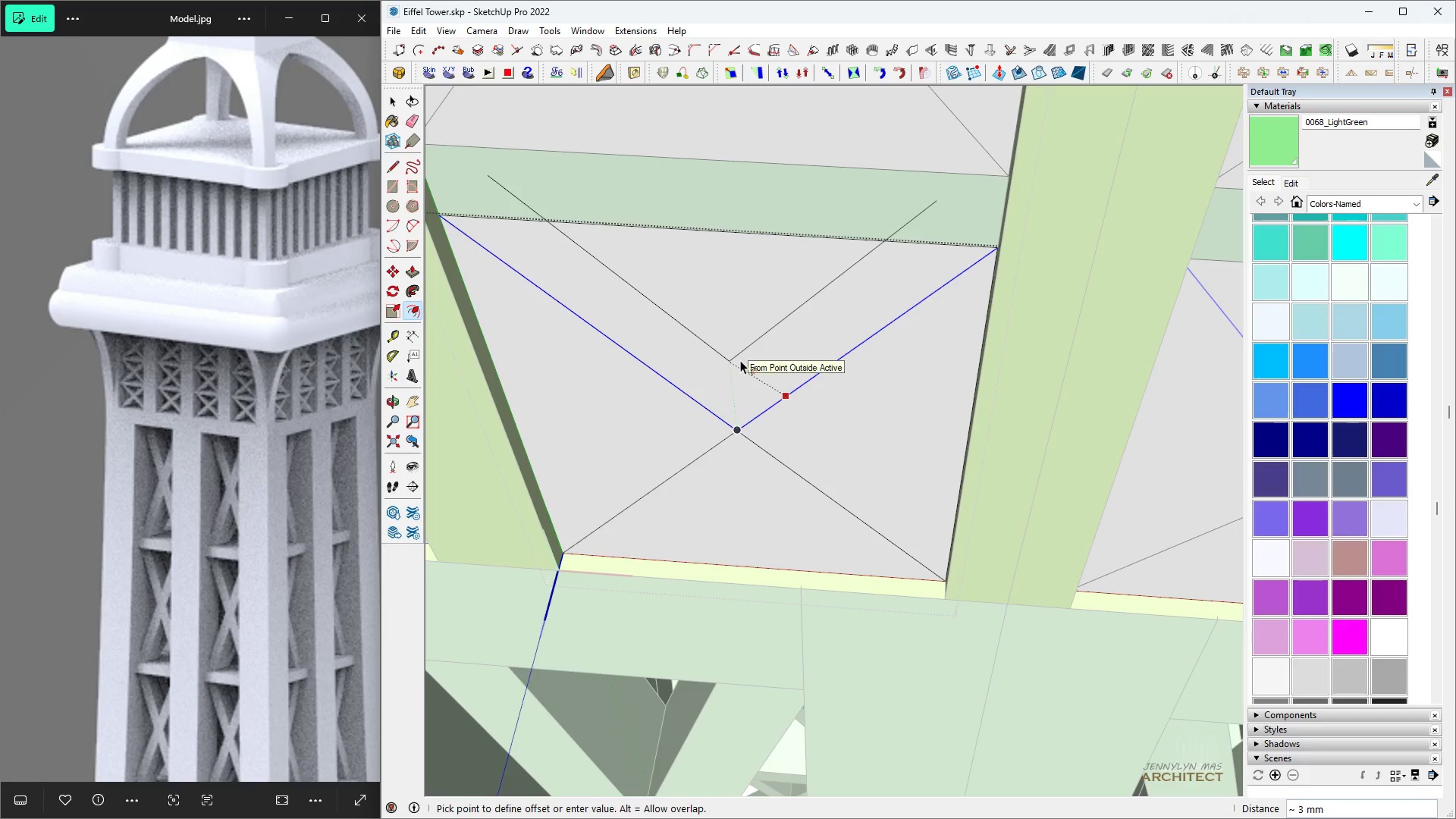 
key(1)
 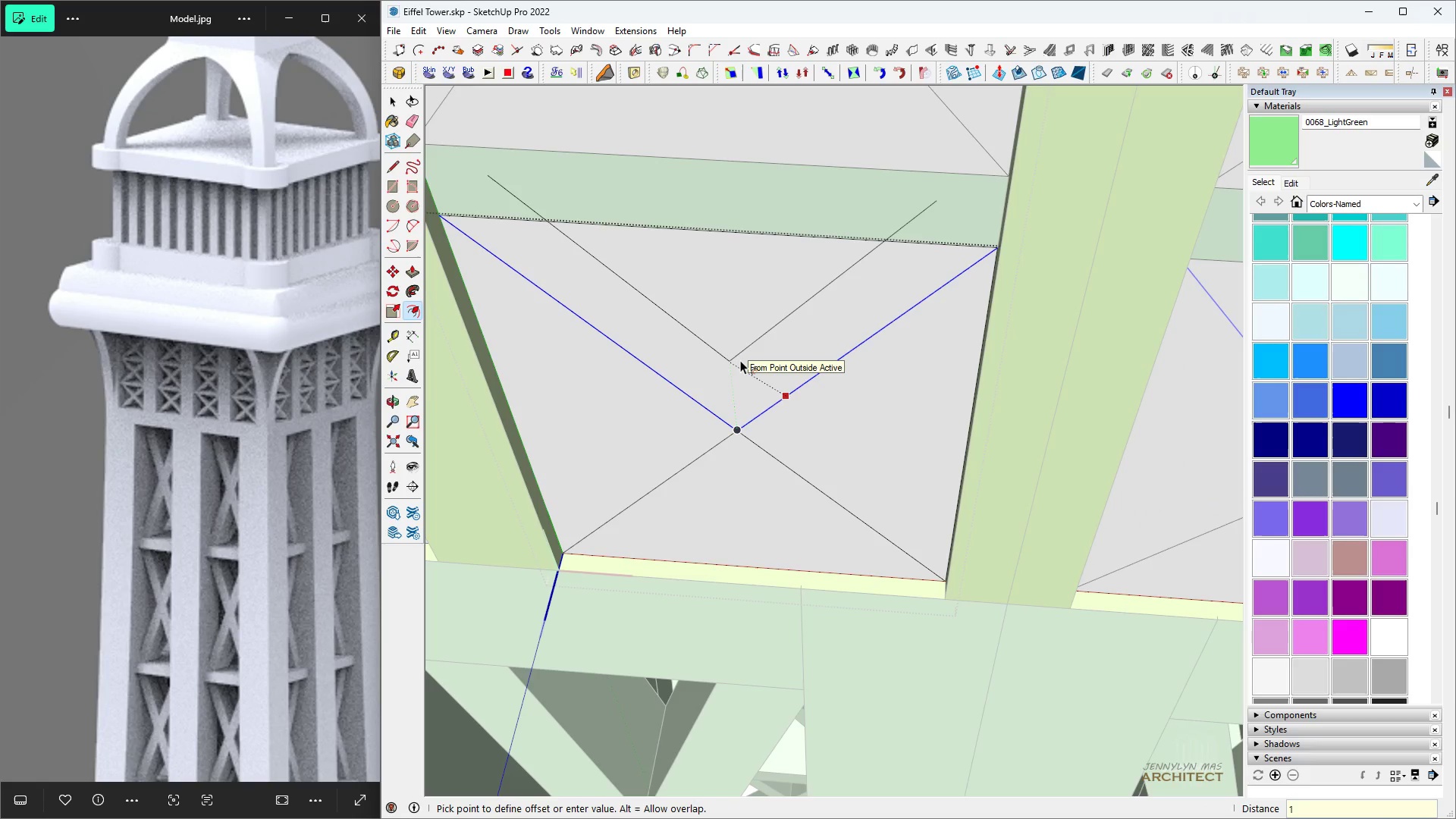 
key(Period)
 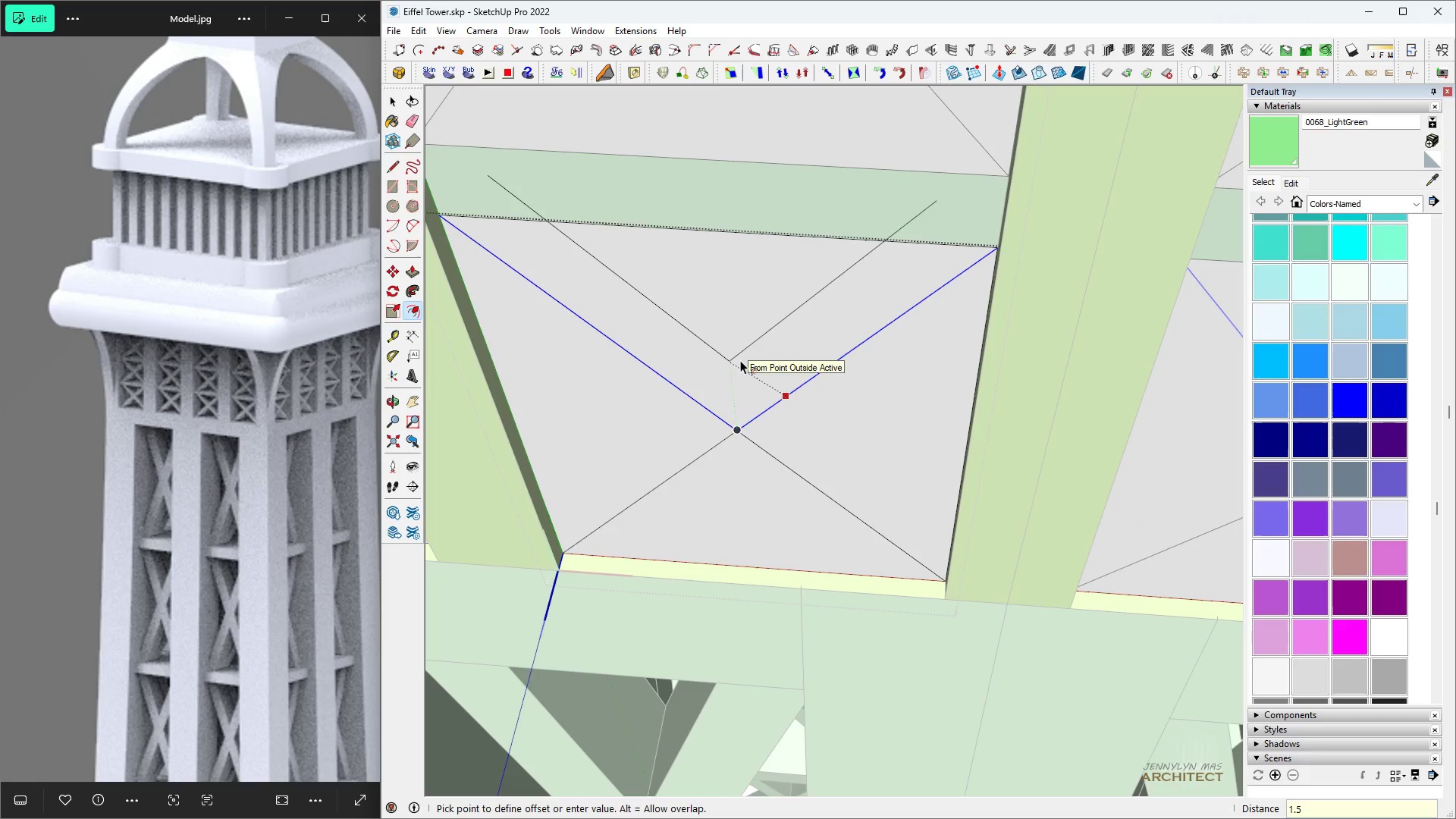 
key(5)
 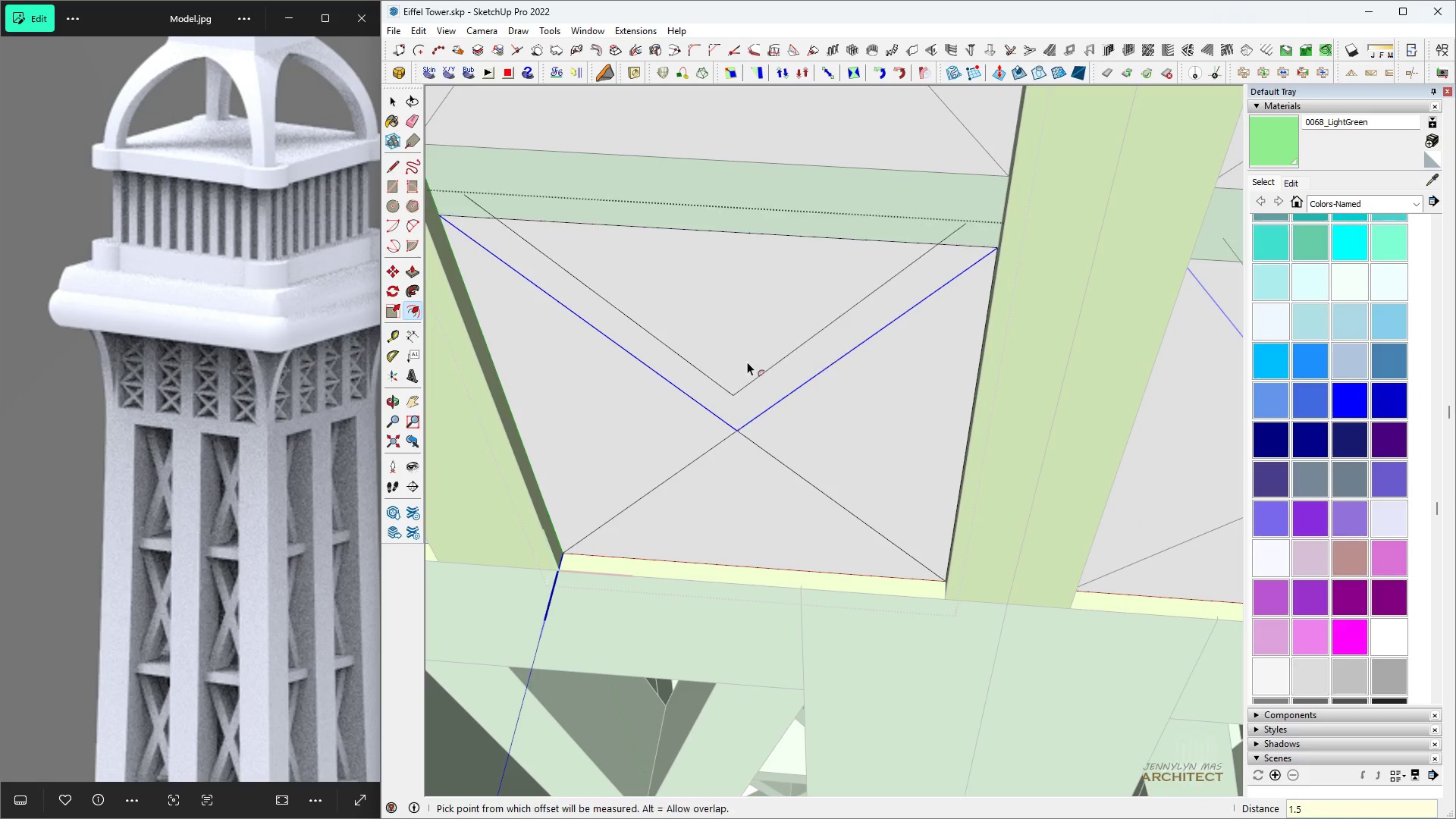 
key(Enter)
 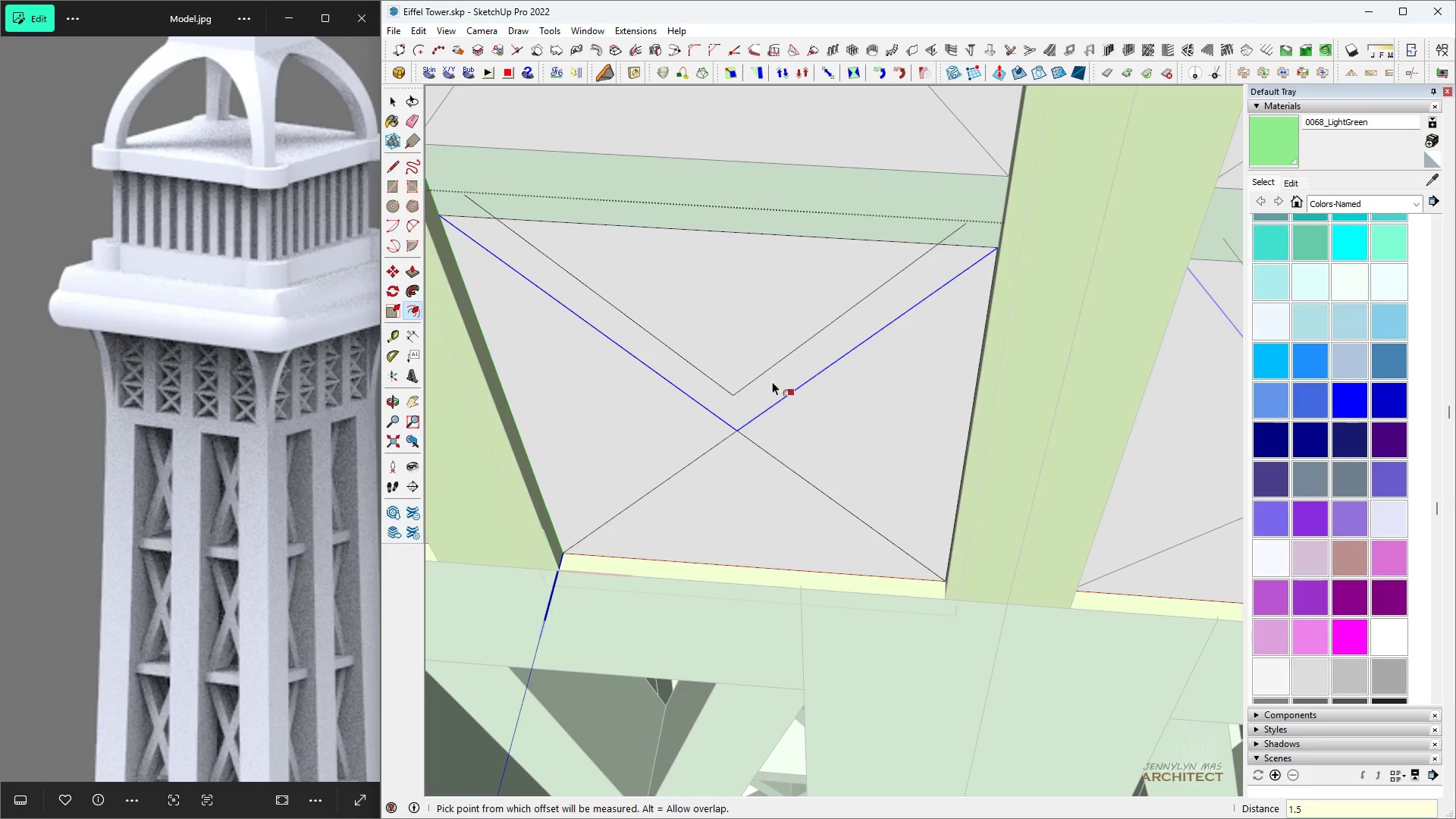 
key(Space)
 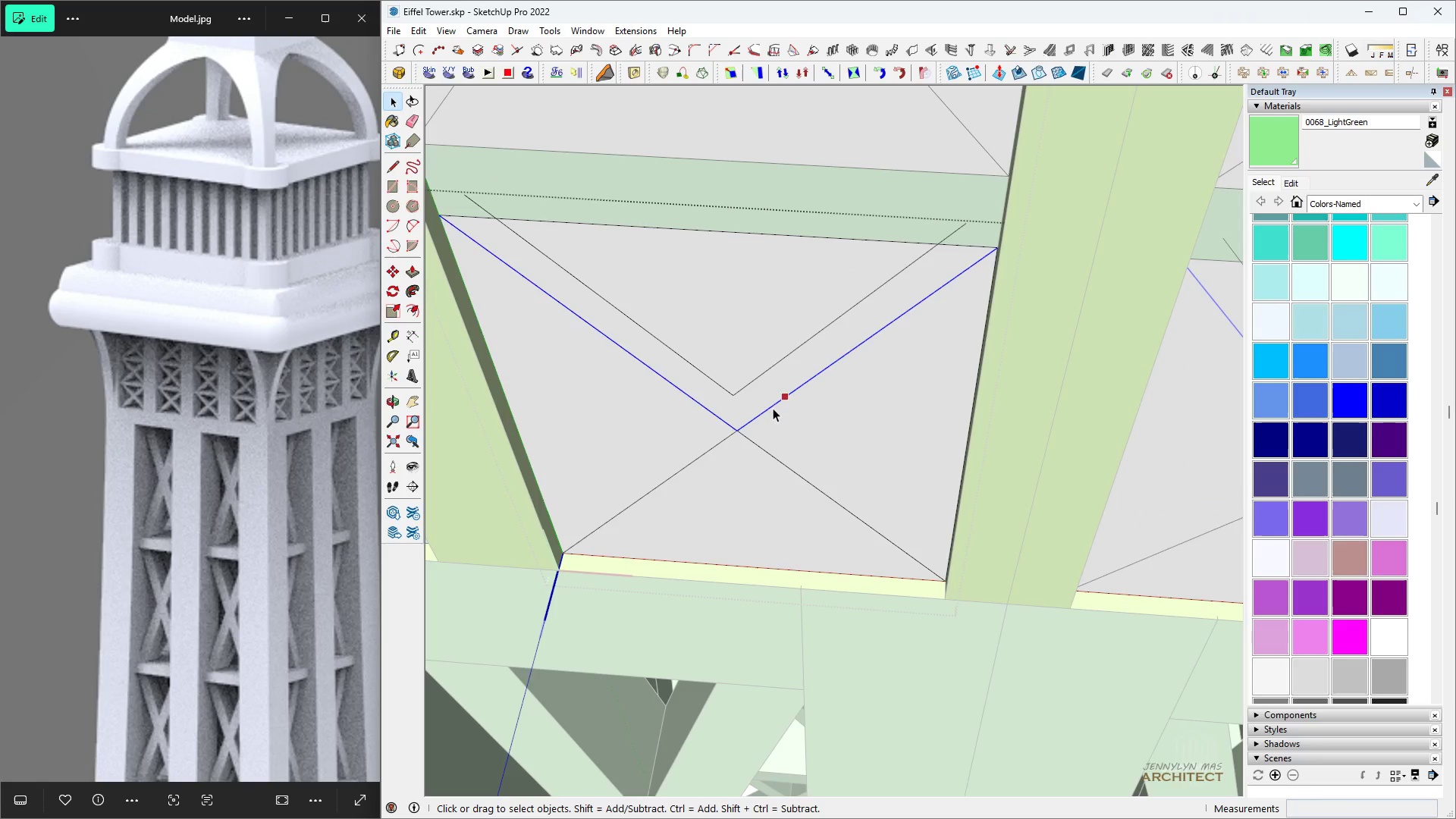 
left_click([773, 408])
 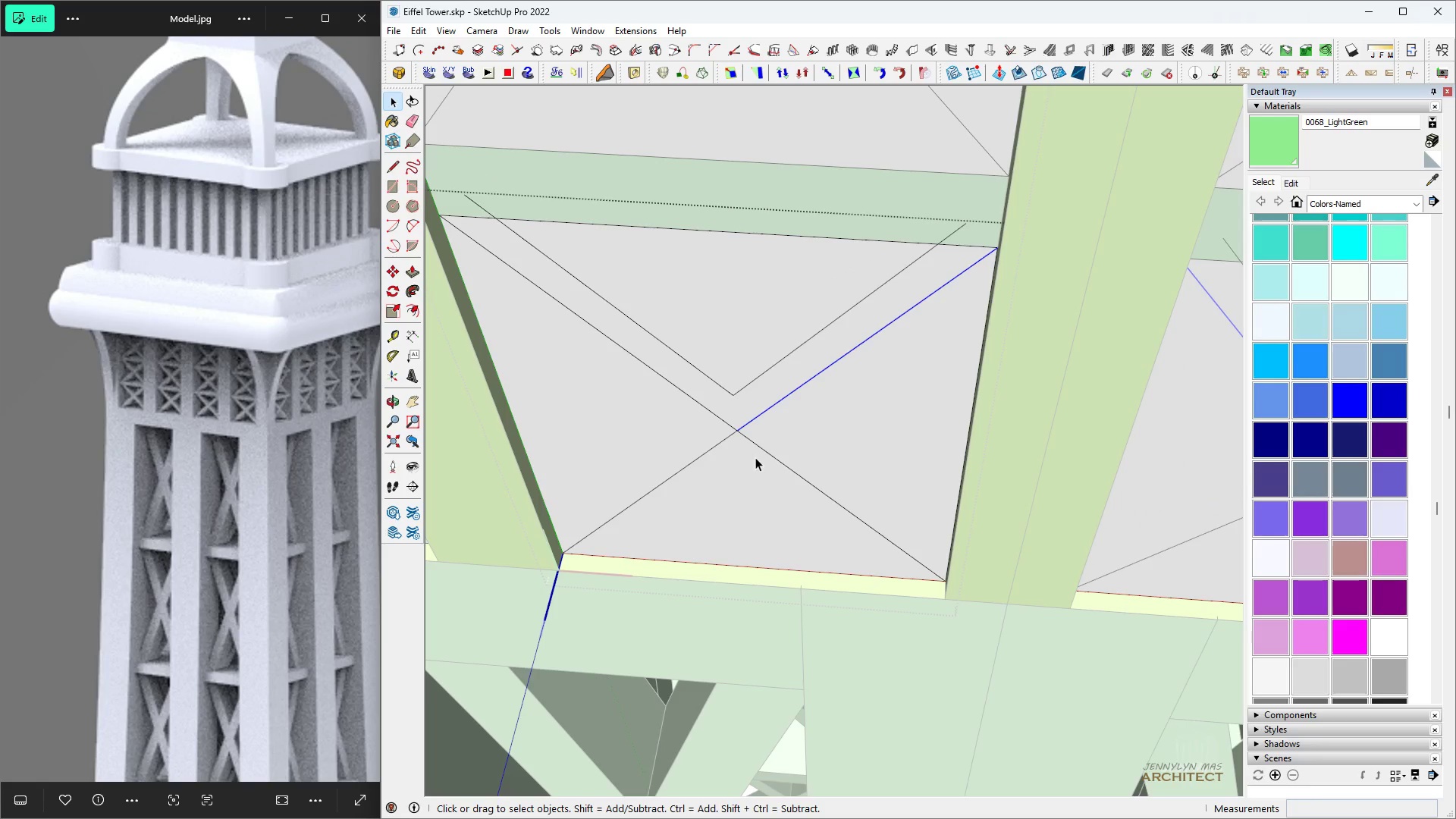 
hold_key(key=ControlLeft, duration=1.53)
left_click([755, 444])
 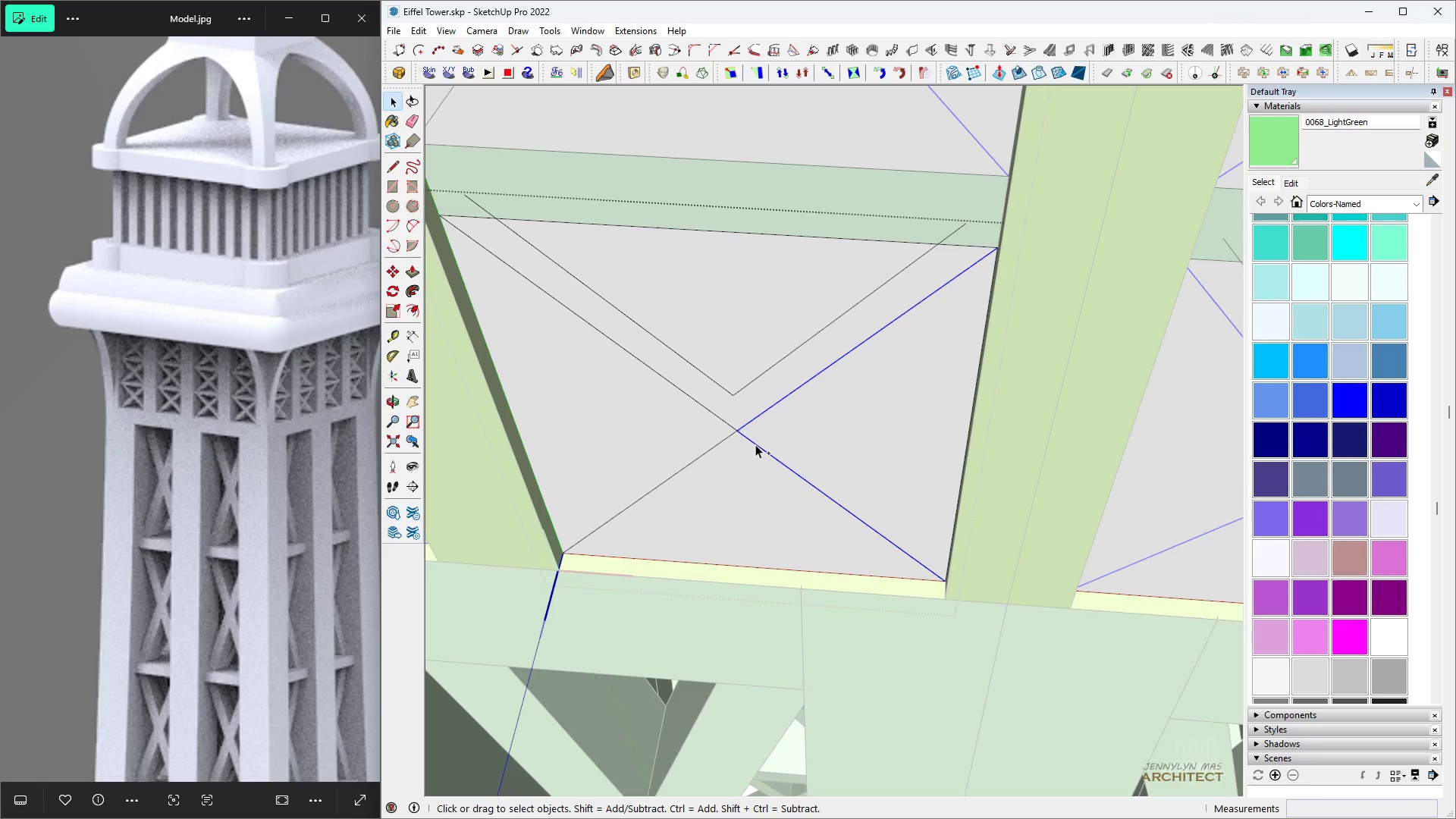 
key(Control+ControlLeft)
 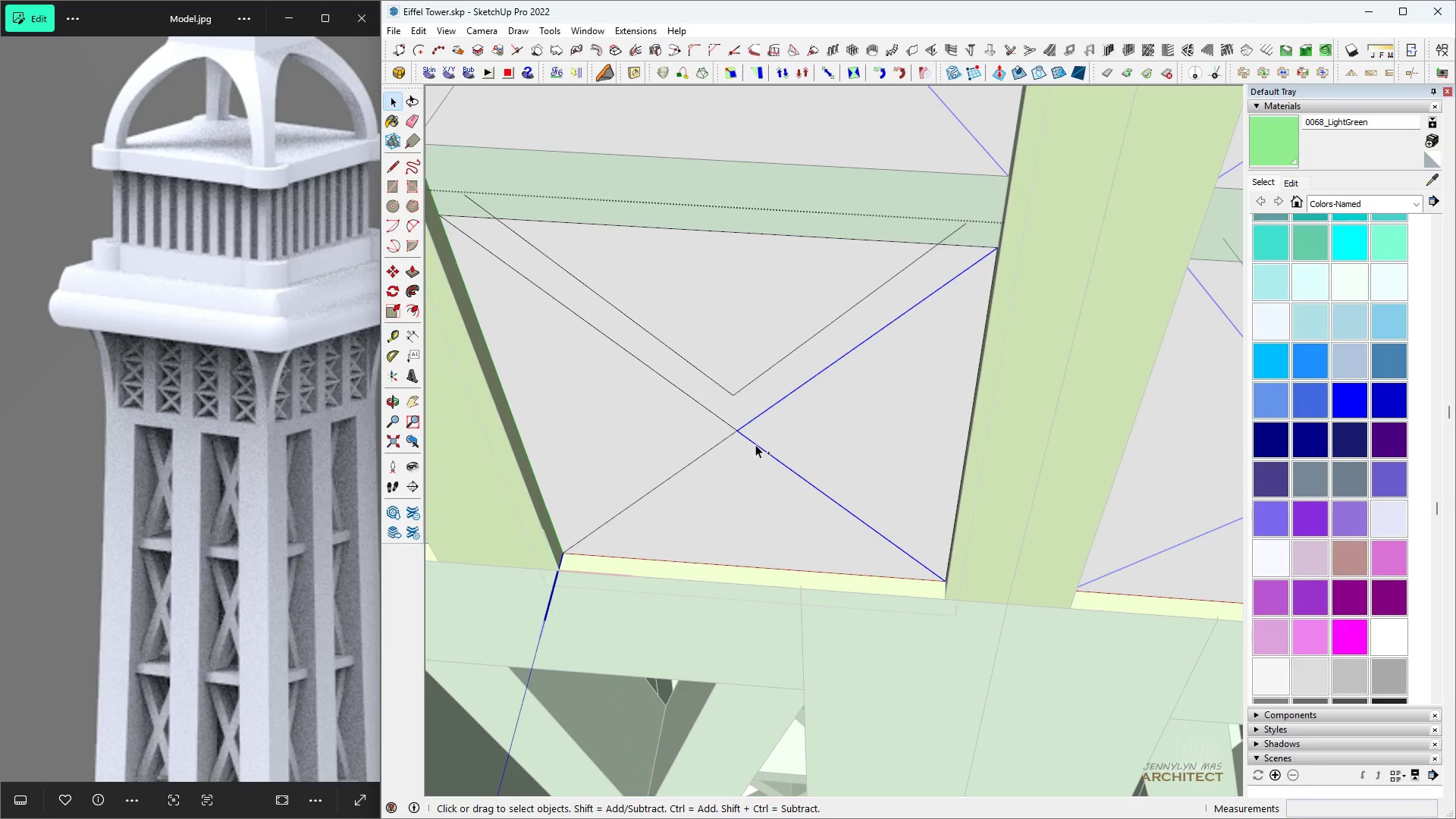 
key(Control+ControlLeft)
 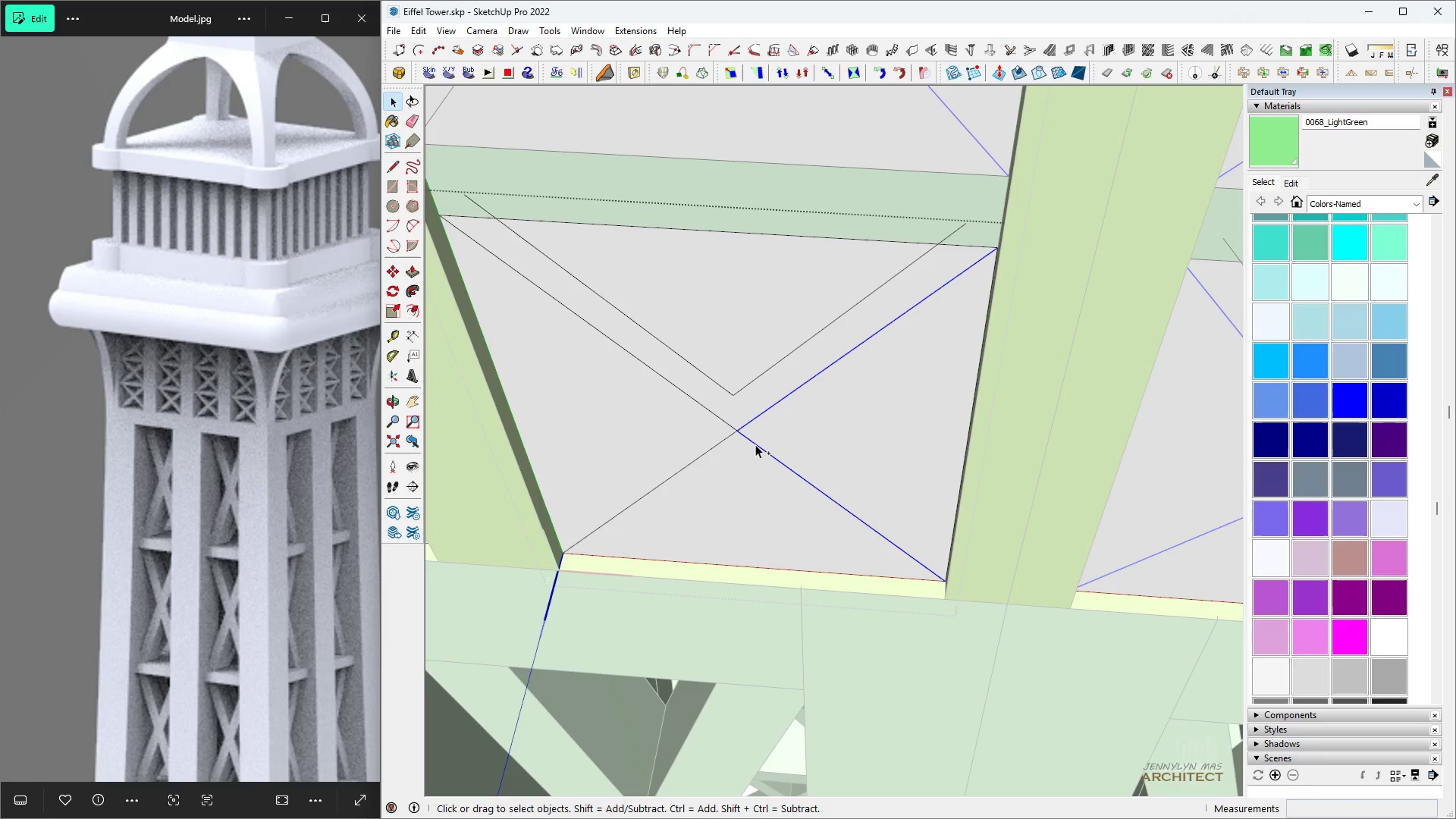 
key(Control+ControlLeft)
 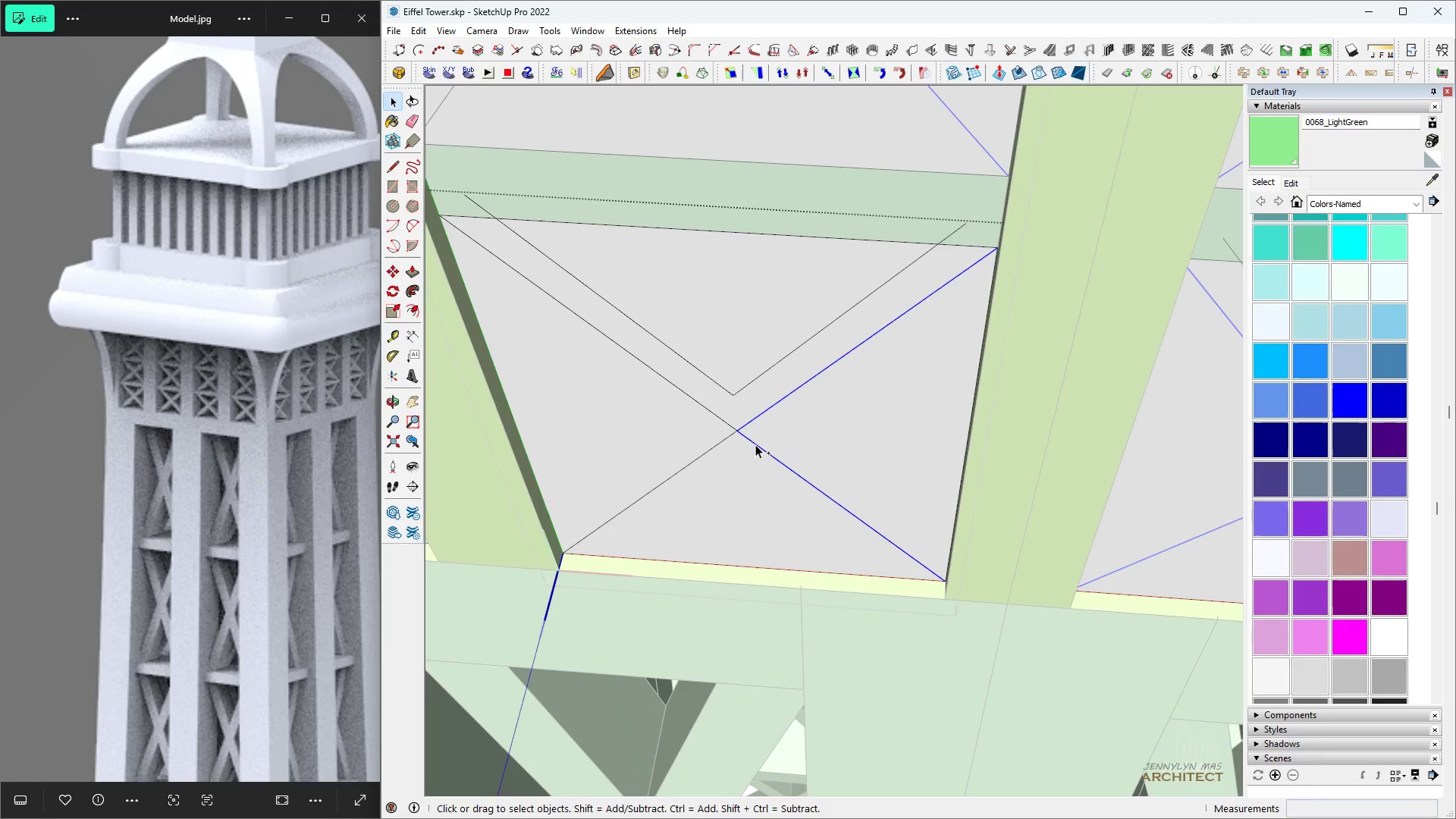 
key(Control+ControlLeft)
 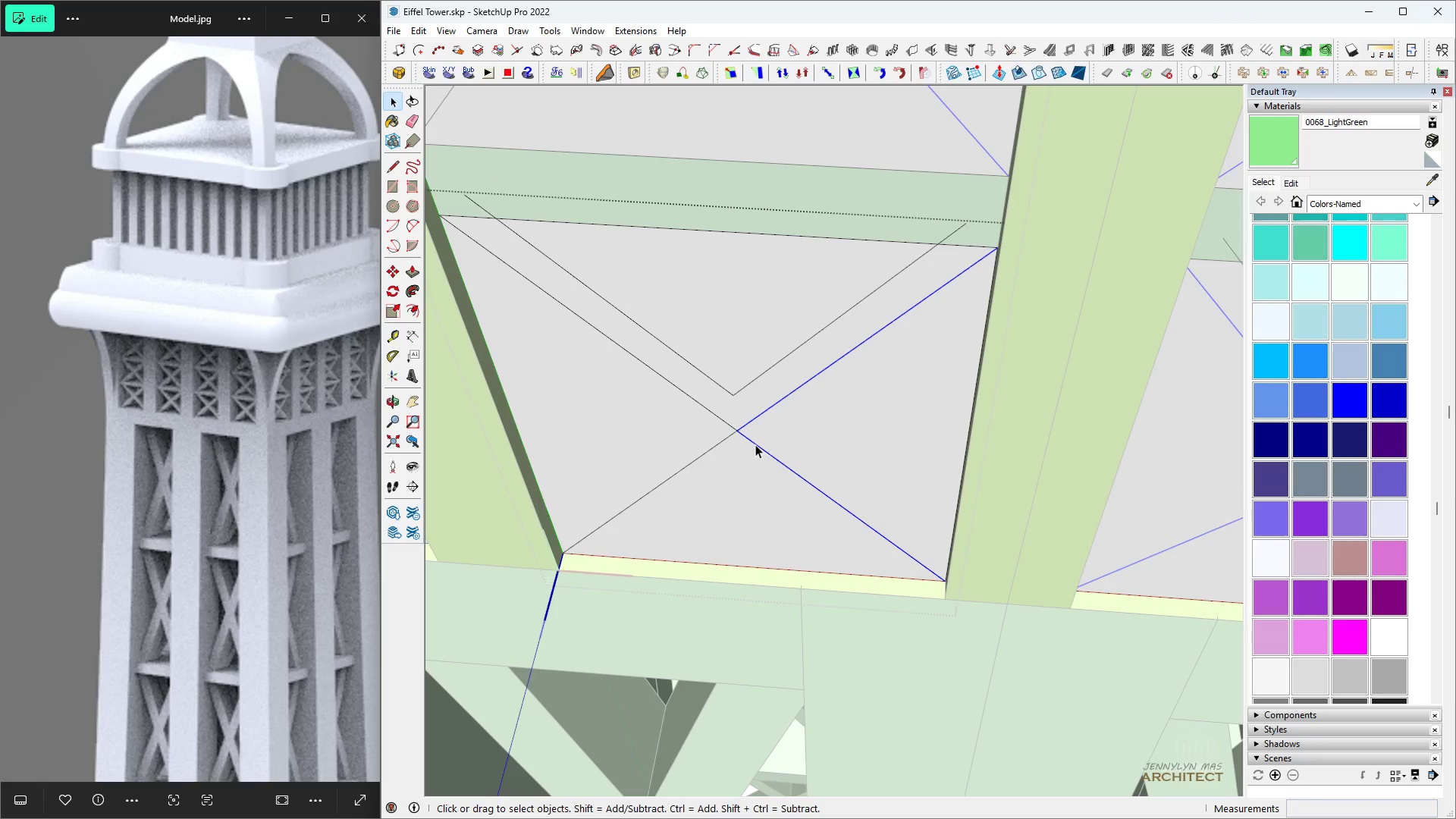 
key(Control+ControlLeft)
 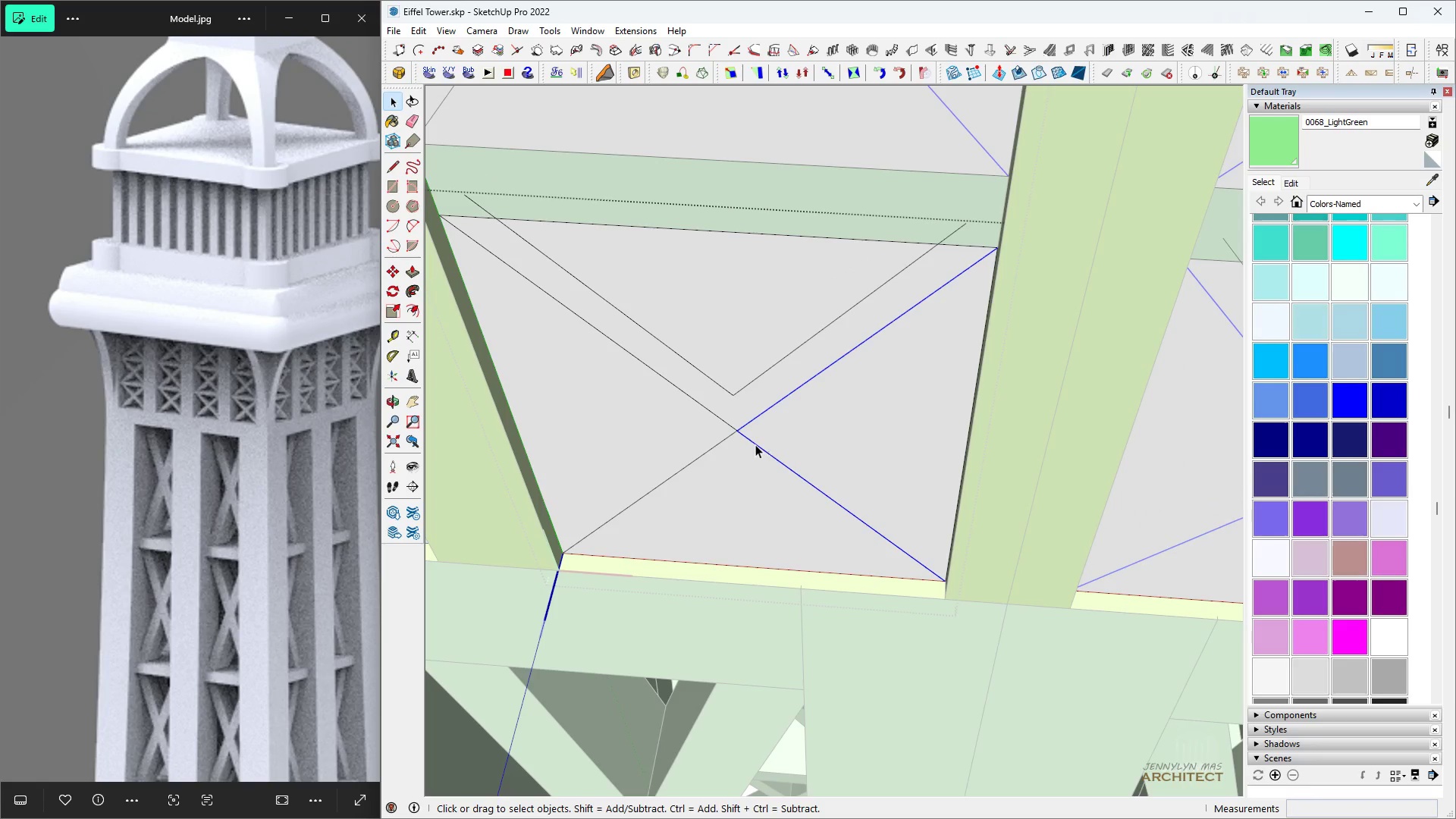 
key(Control+ControlLeft)
 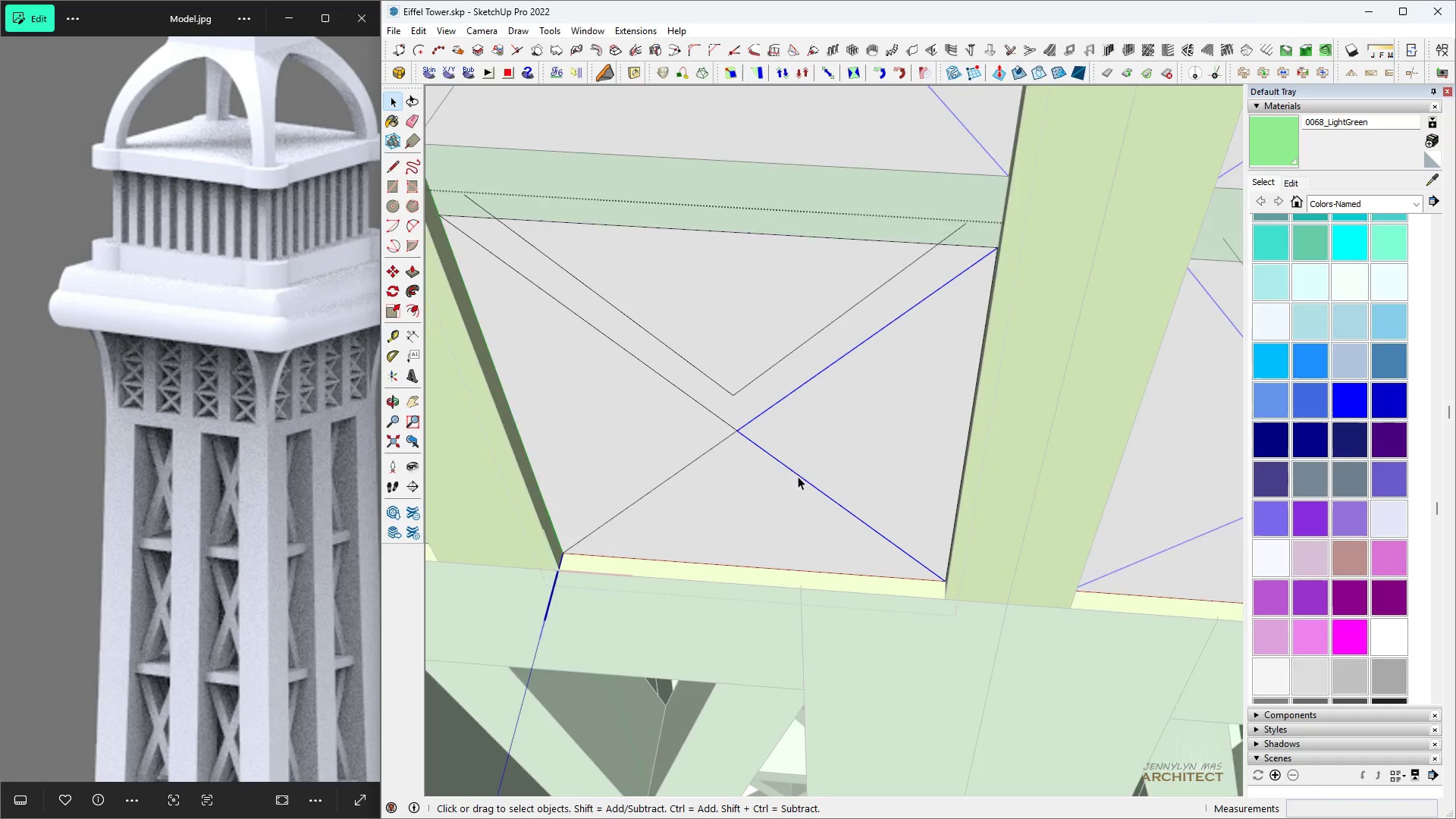 
scroll: coordinate [799, 474], scroll_direction: up, amount: 1.0
 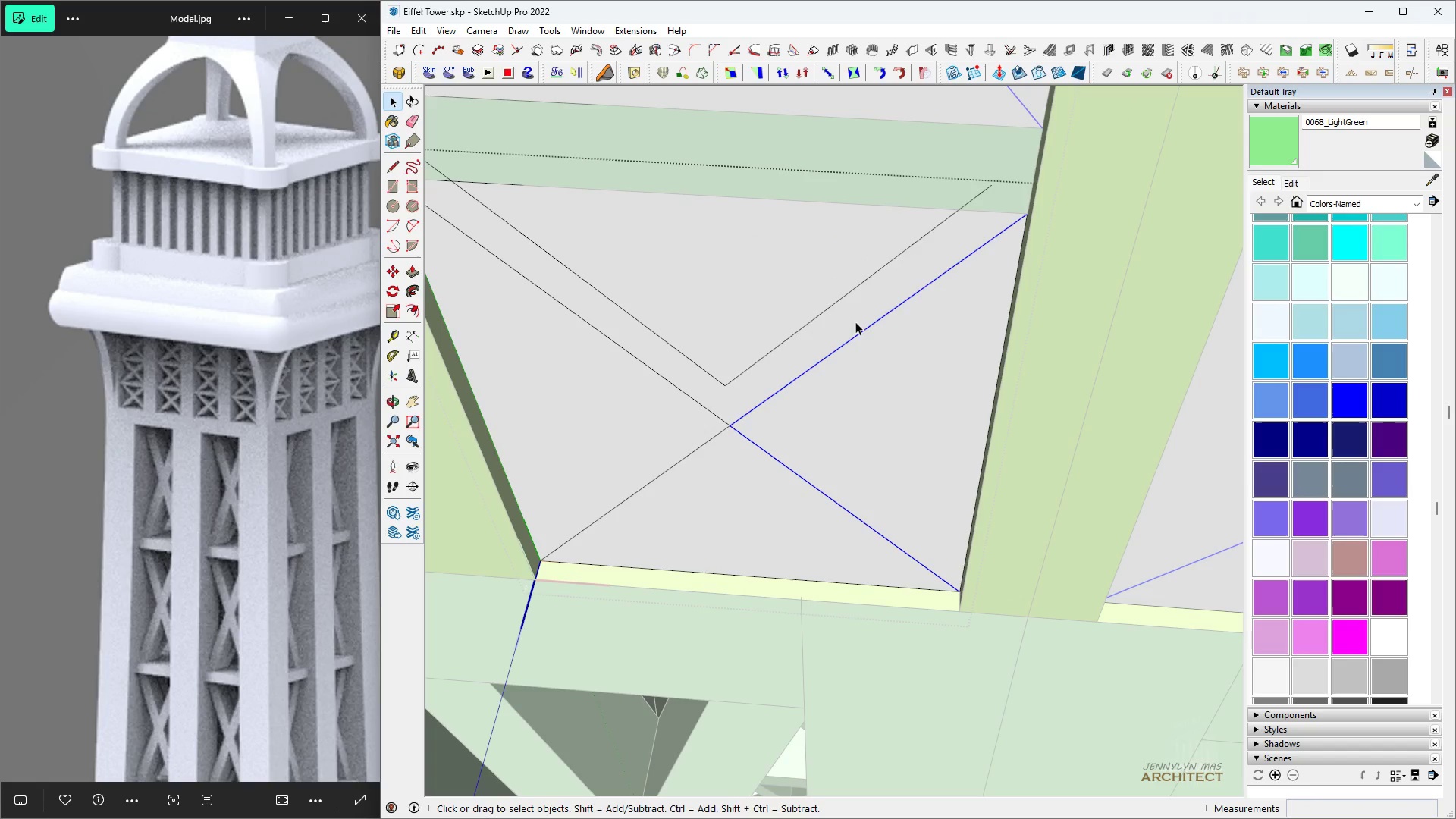 
key(Space)
 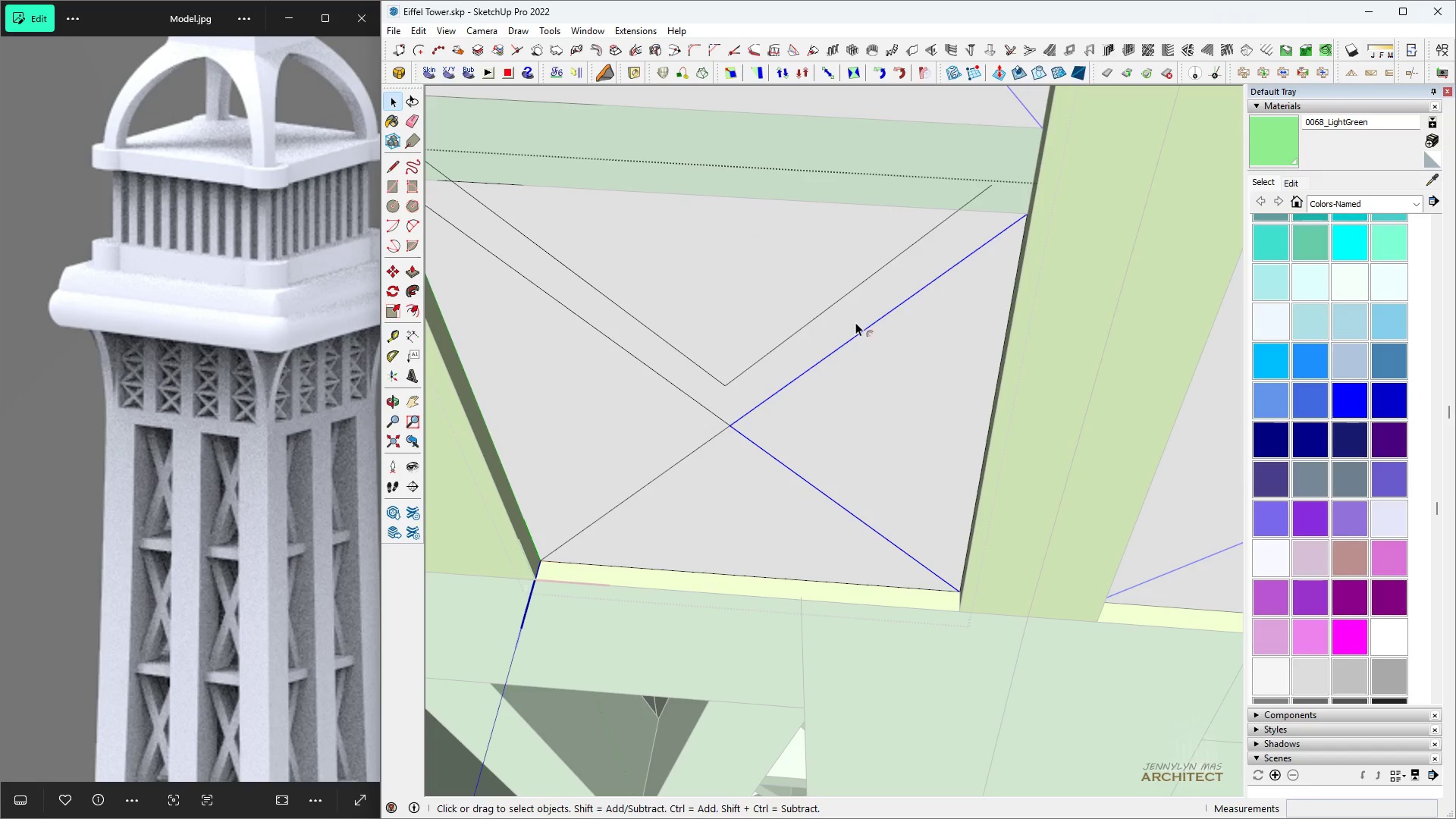 
key(F)
 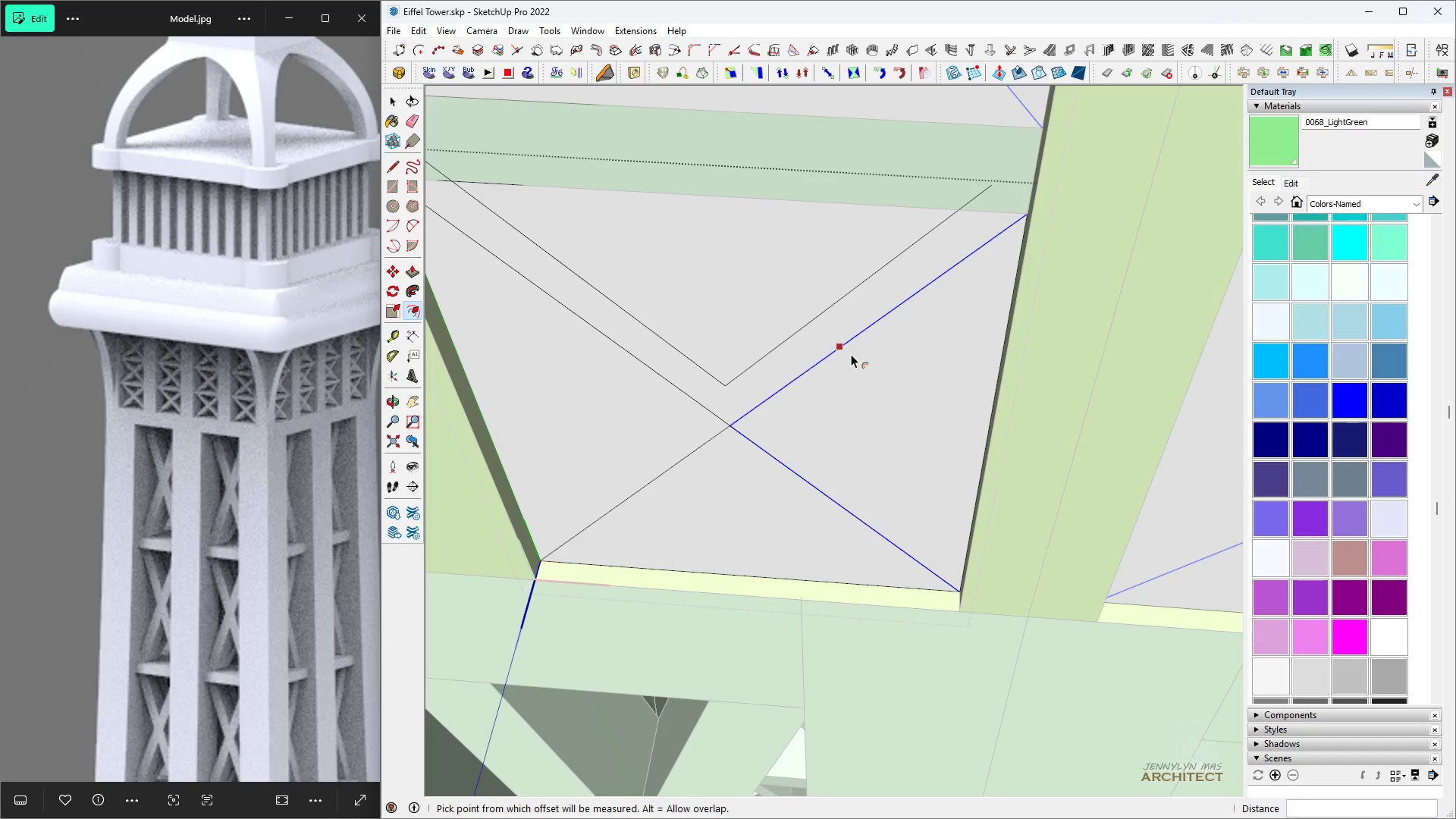 
double_click([851, 354])
 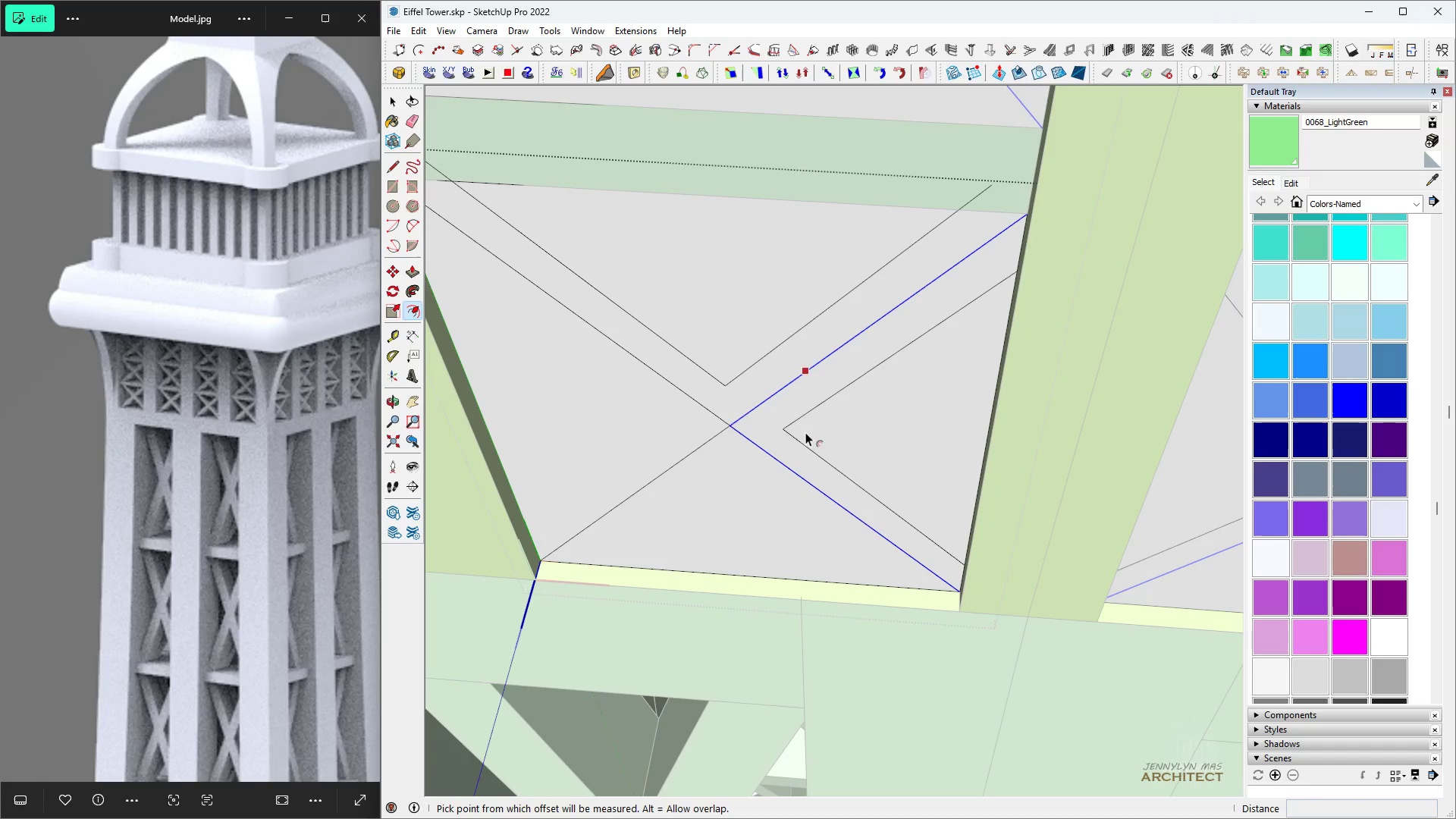 
key(Space)
 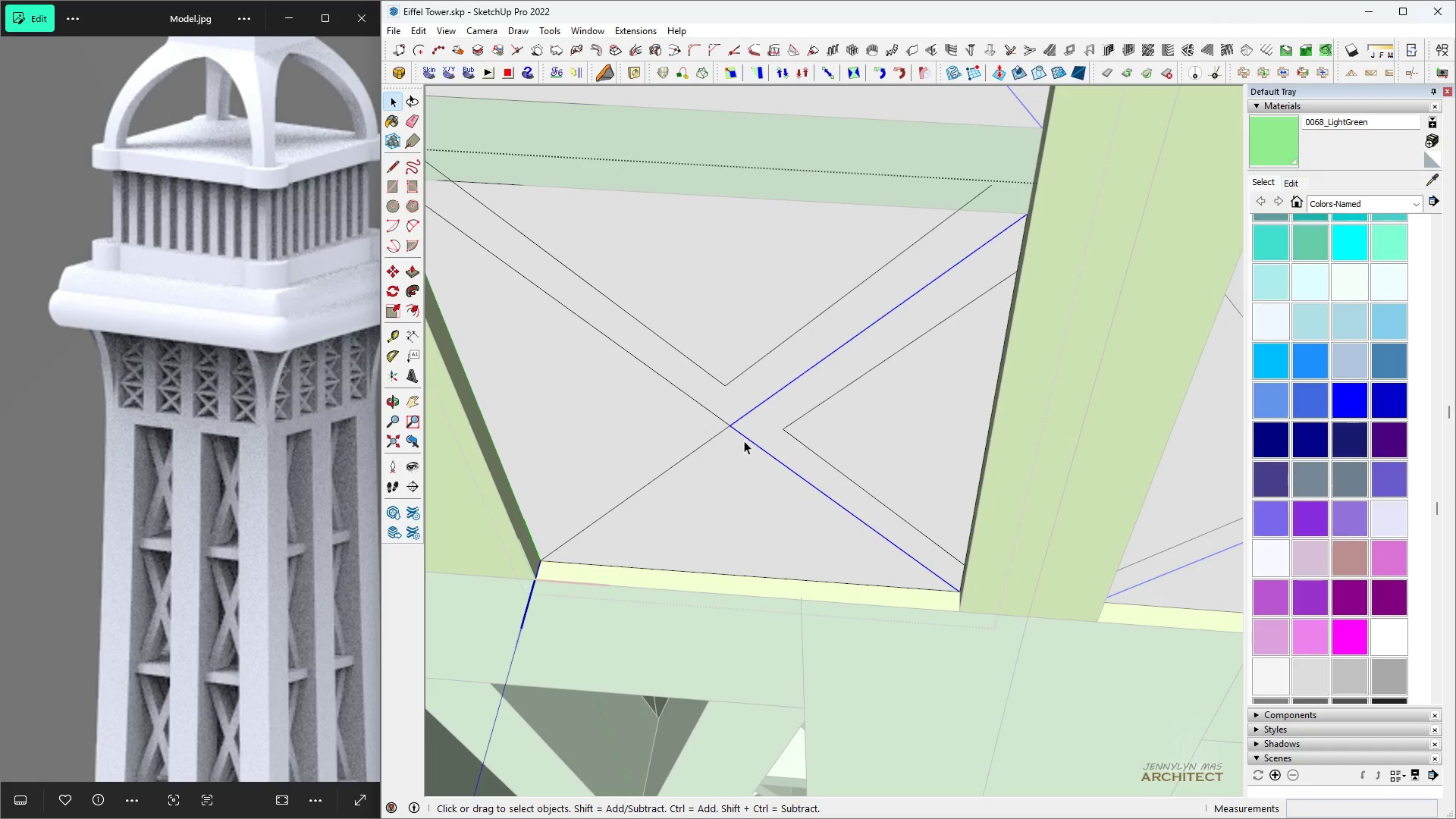 
left_click([744, 438])
 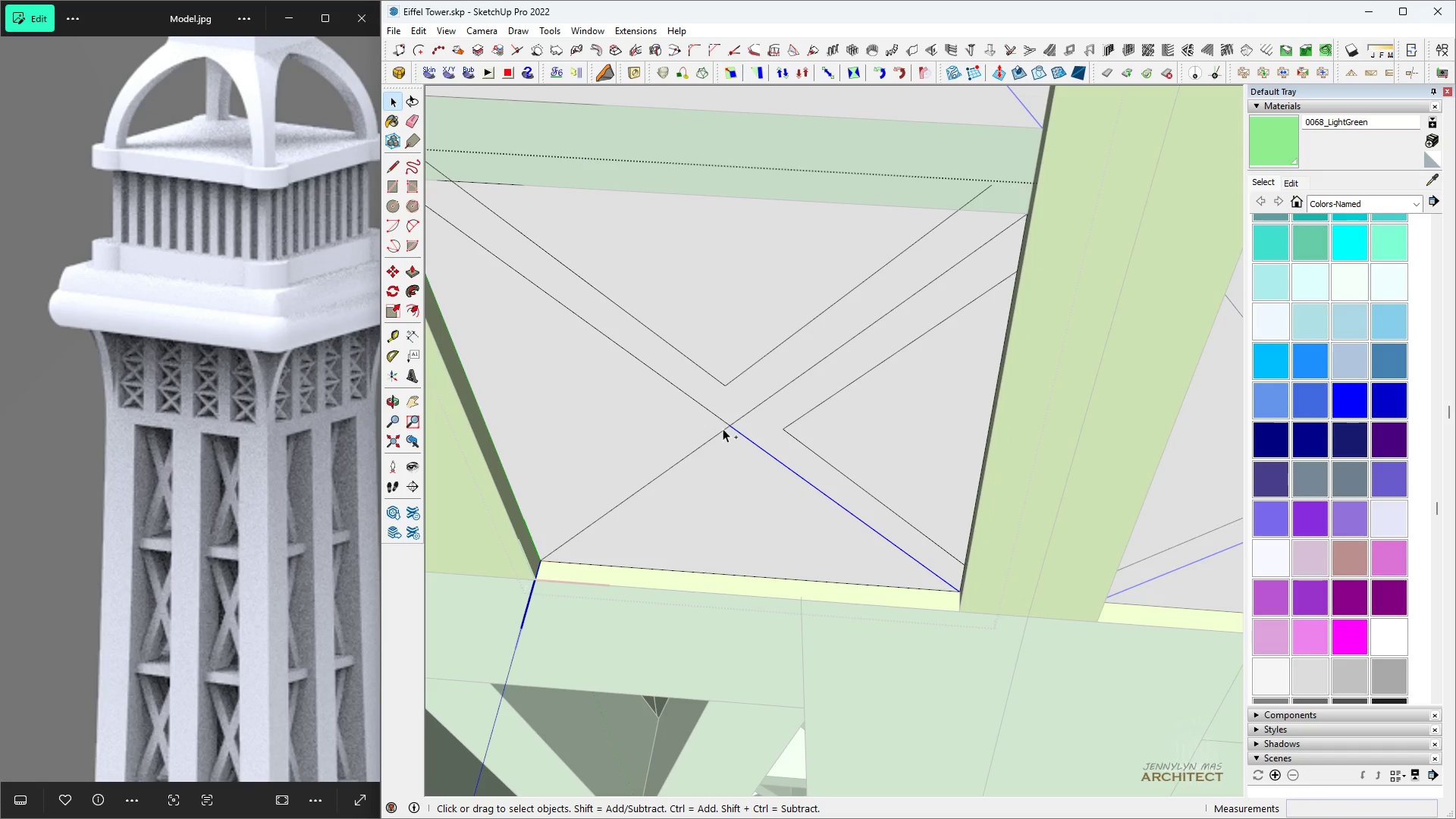 
left_click([723, 428])
 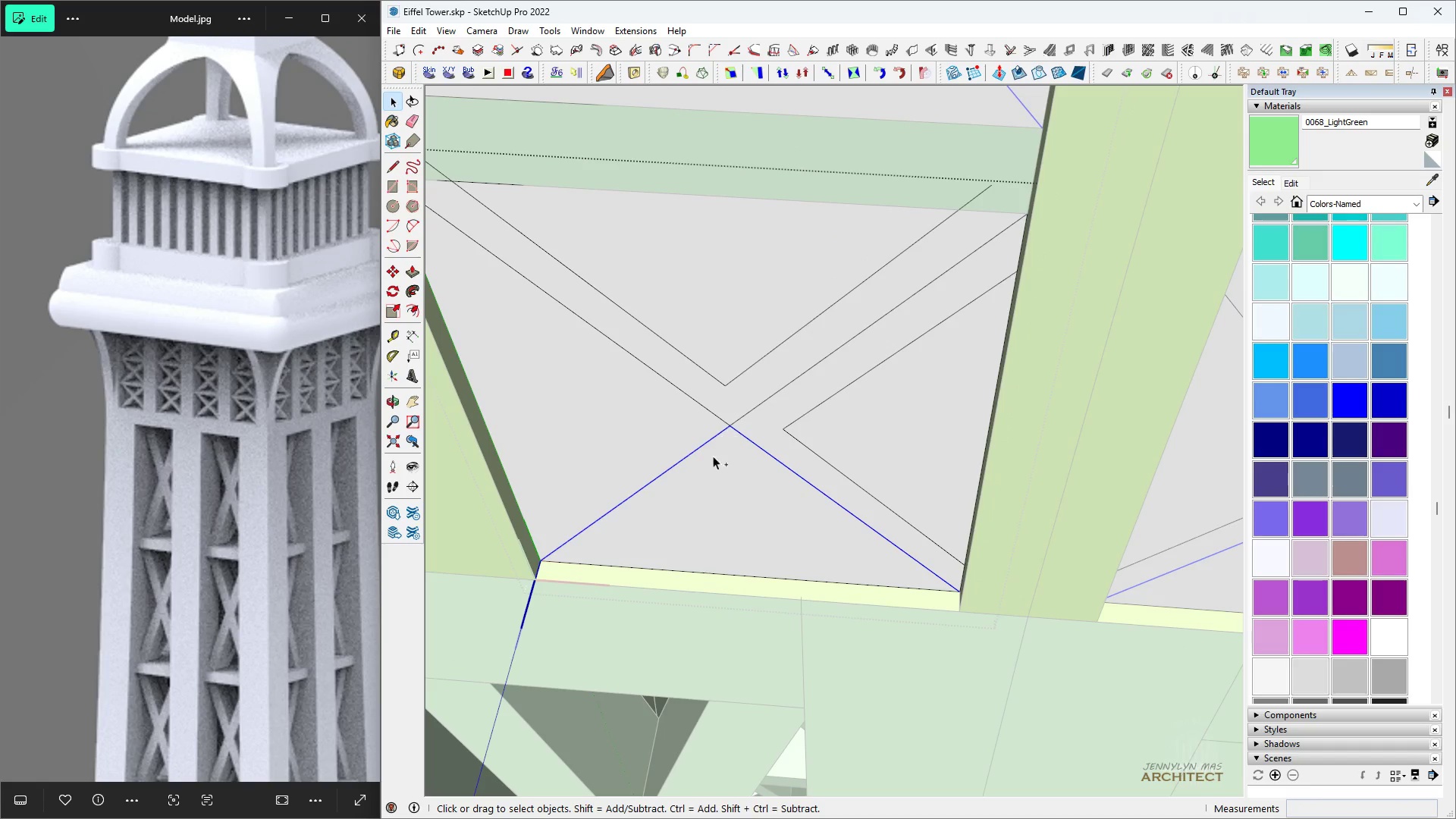 
key(Control+Space)
 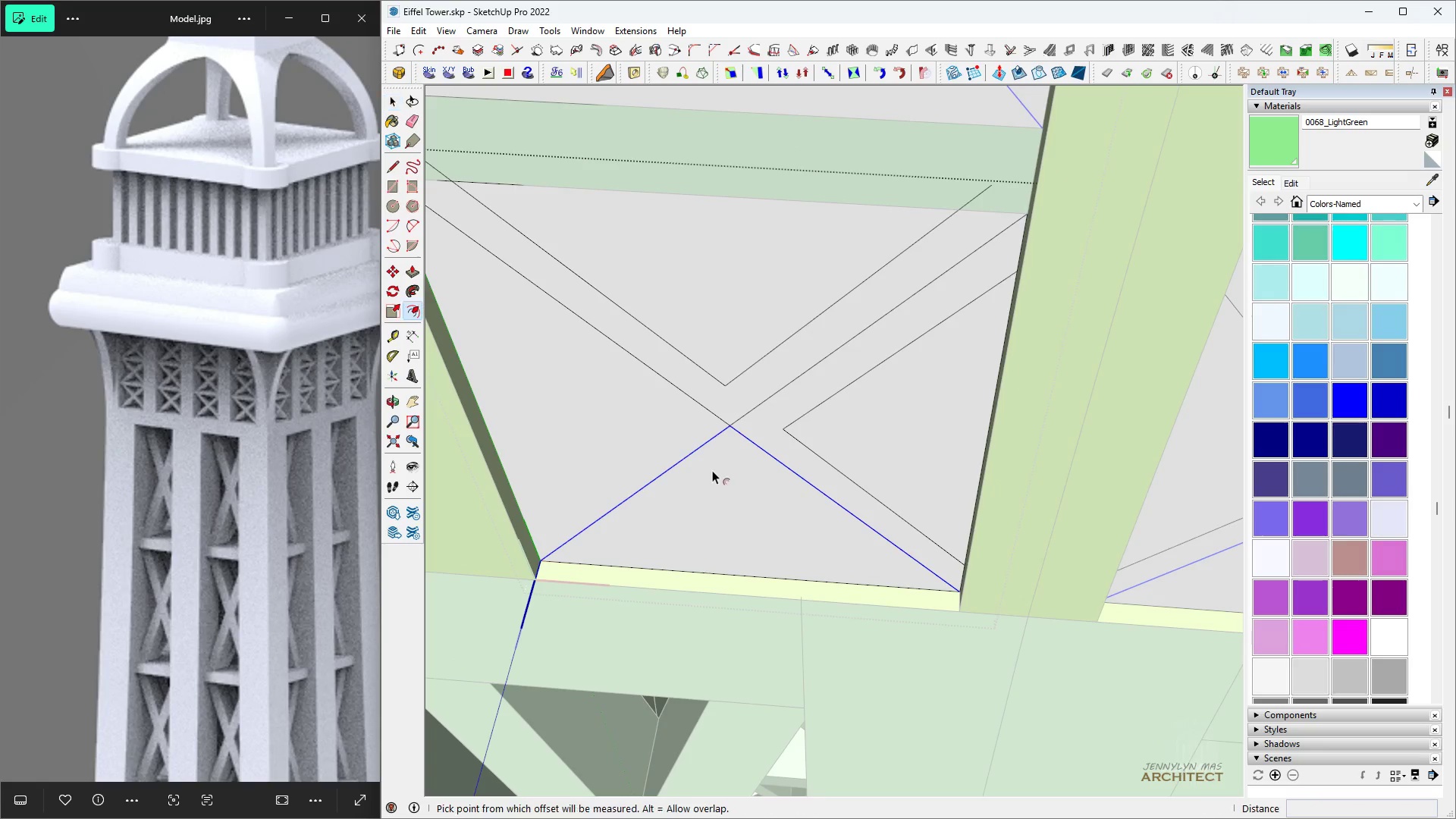 
key(F)
 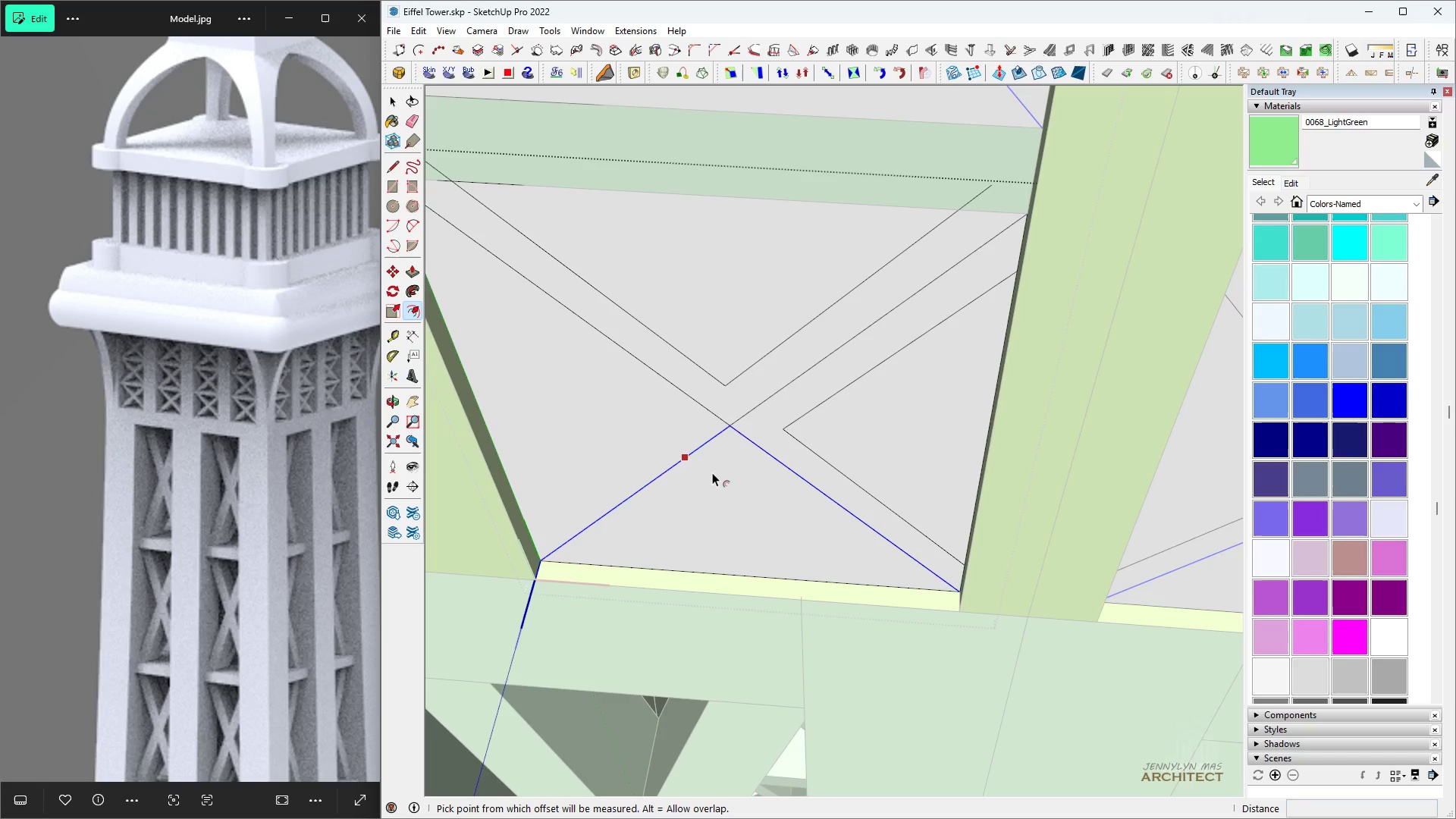 
double_click([712, 472])
 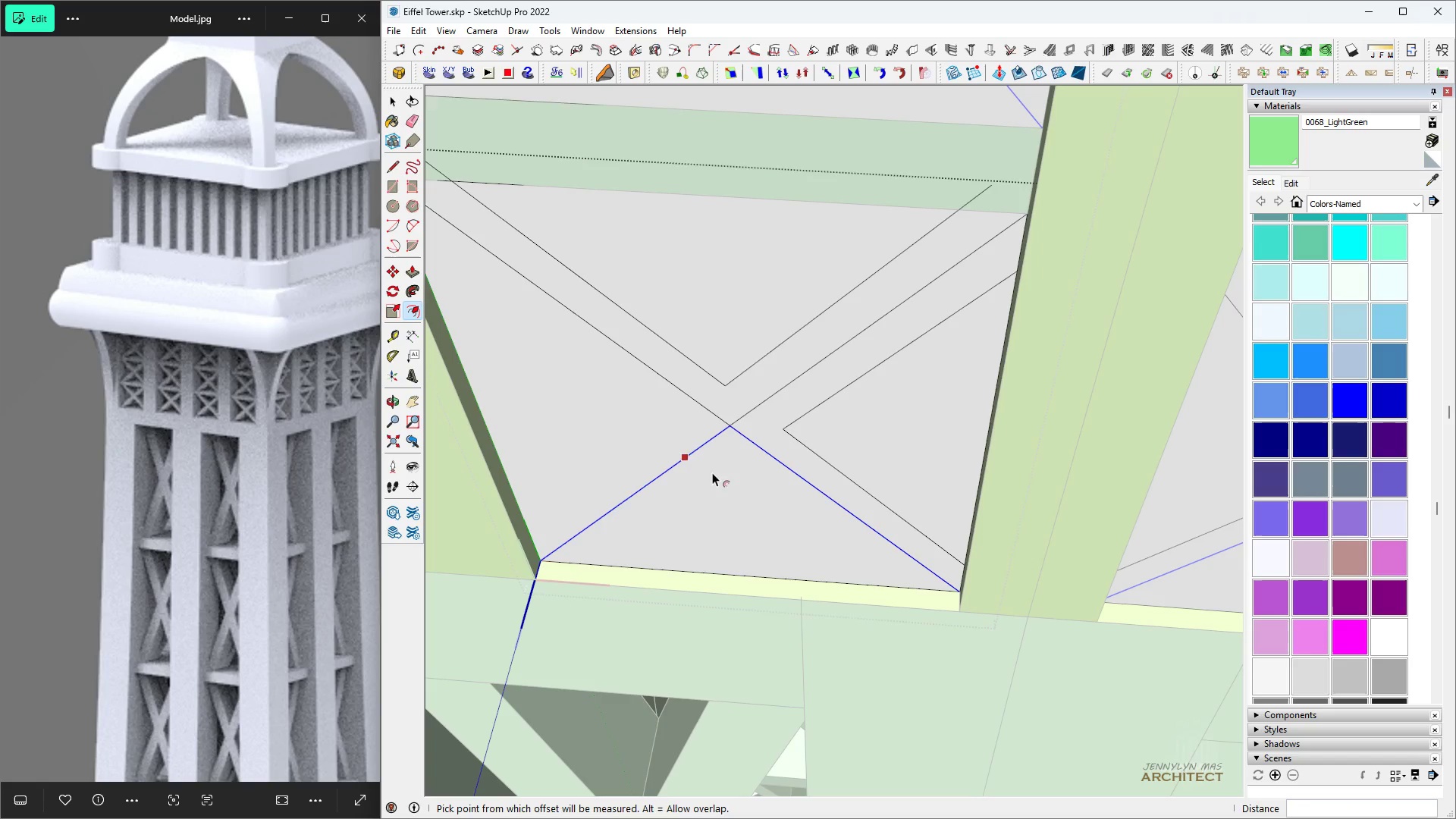 
triple_click([712, 472])
 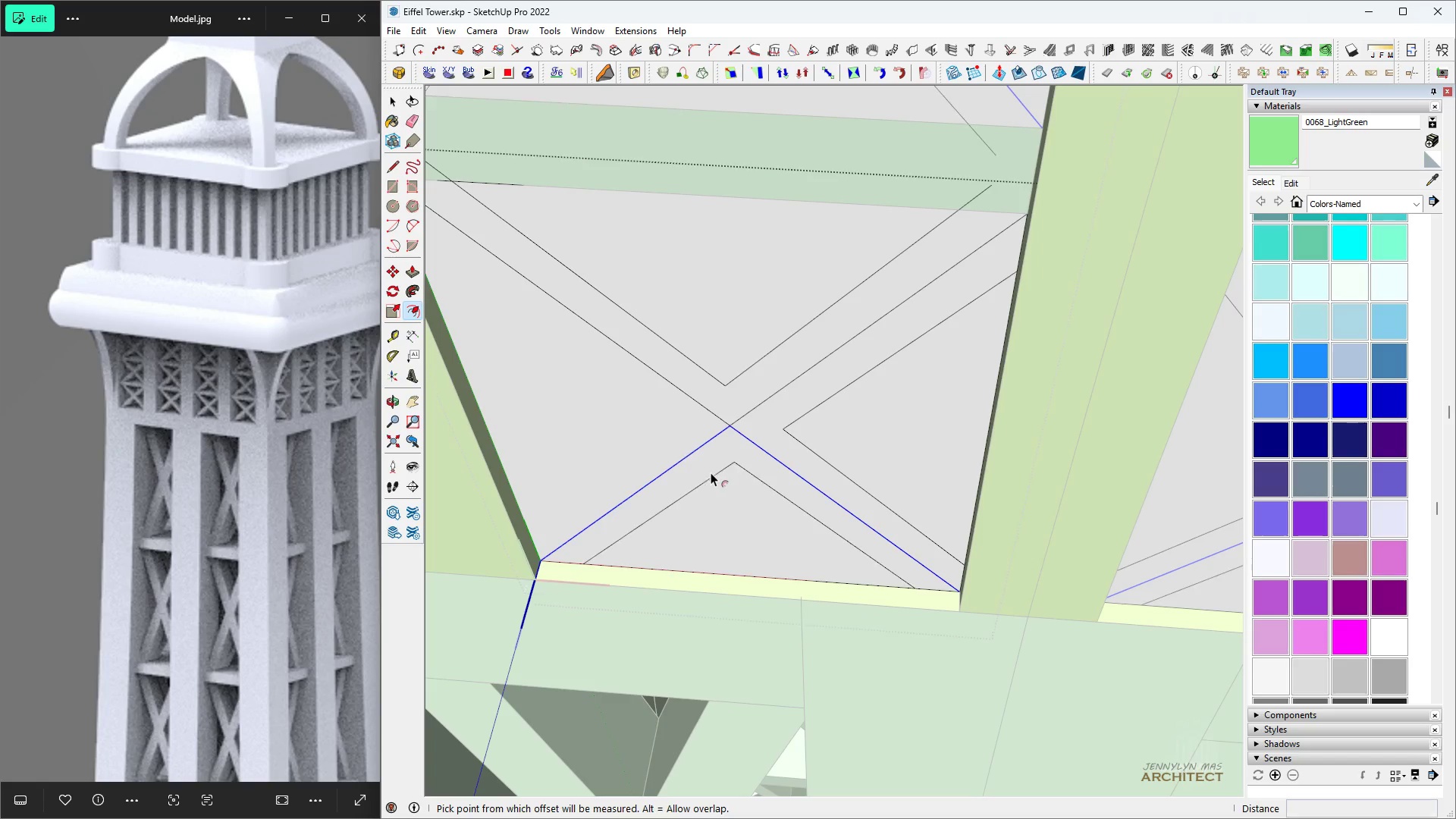 
key(Space)
 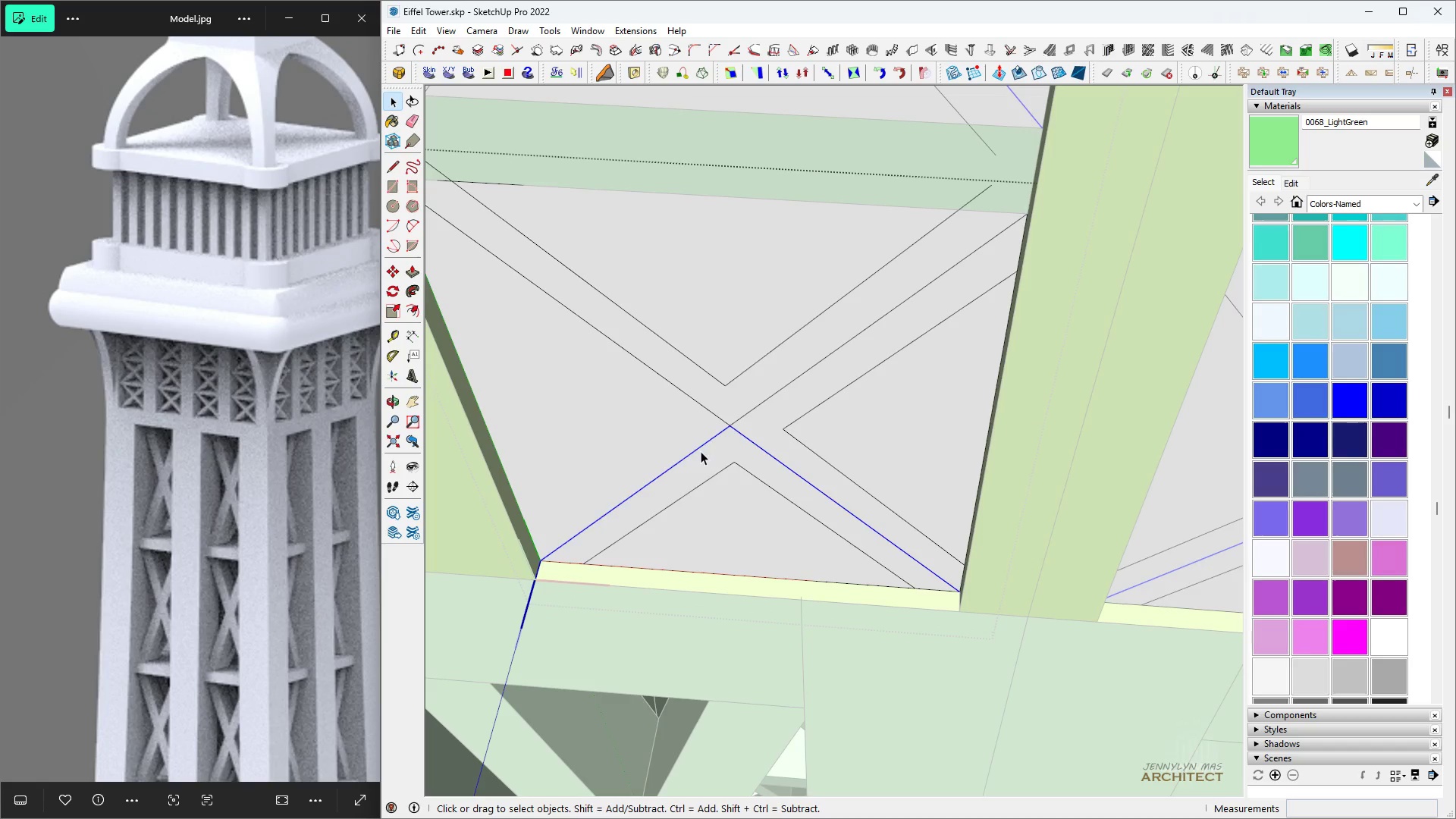 
left_click([701, 451])
 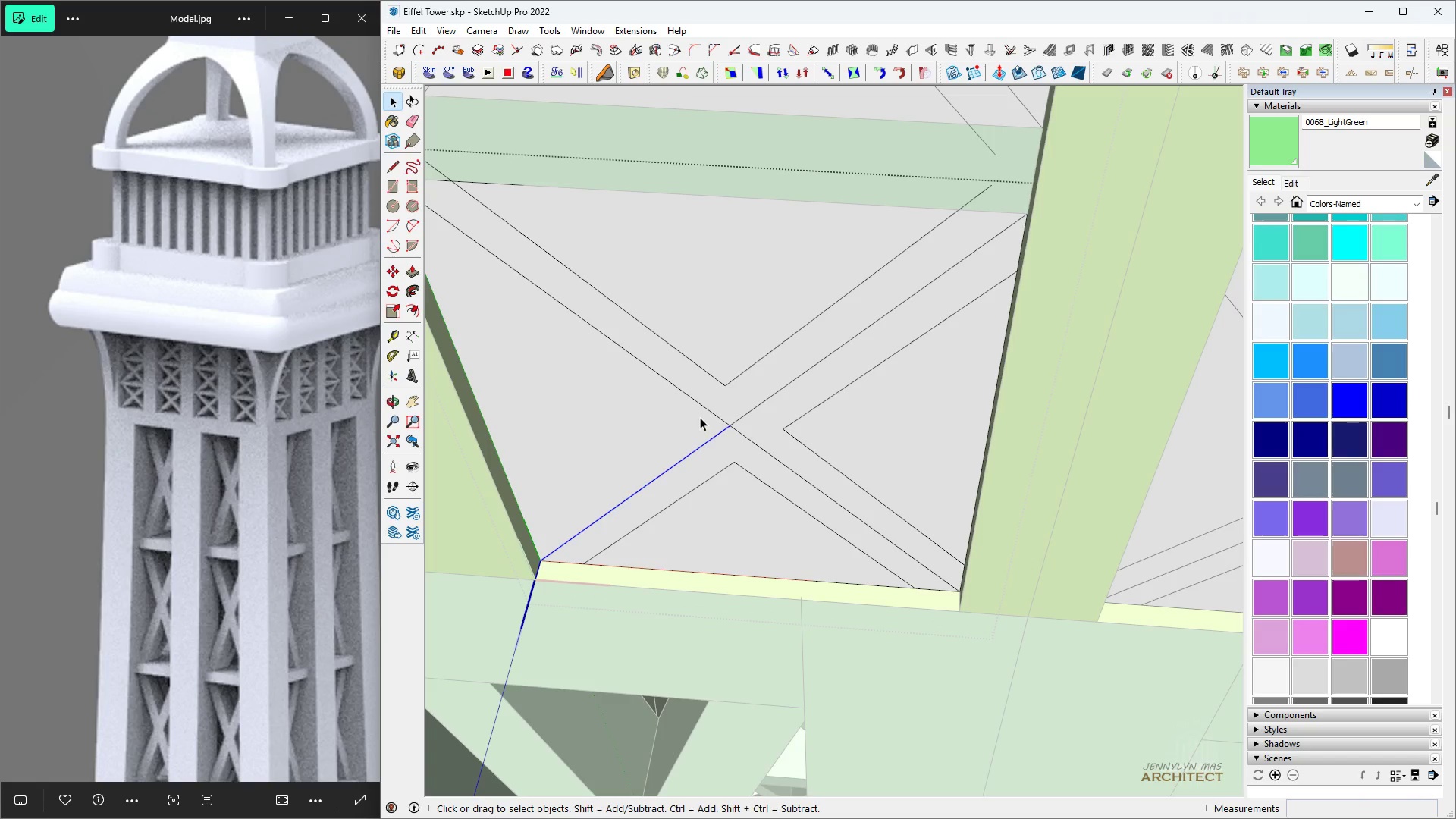 
left_click([694, 399])
 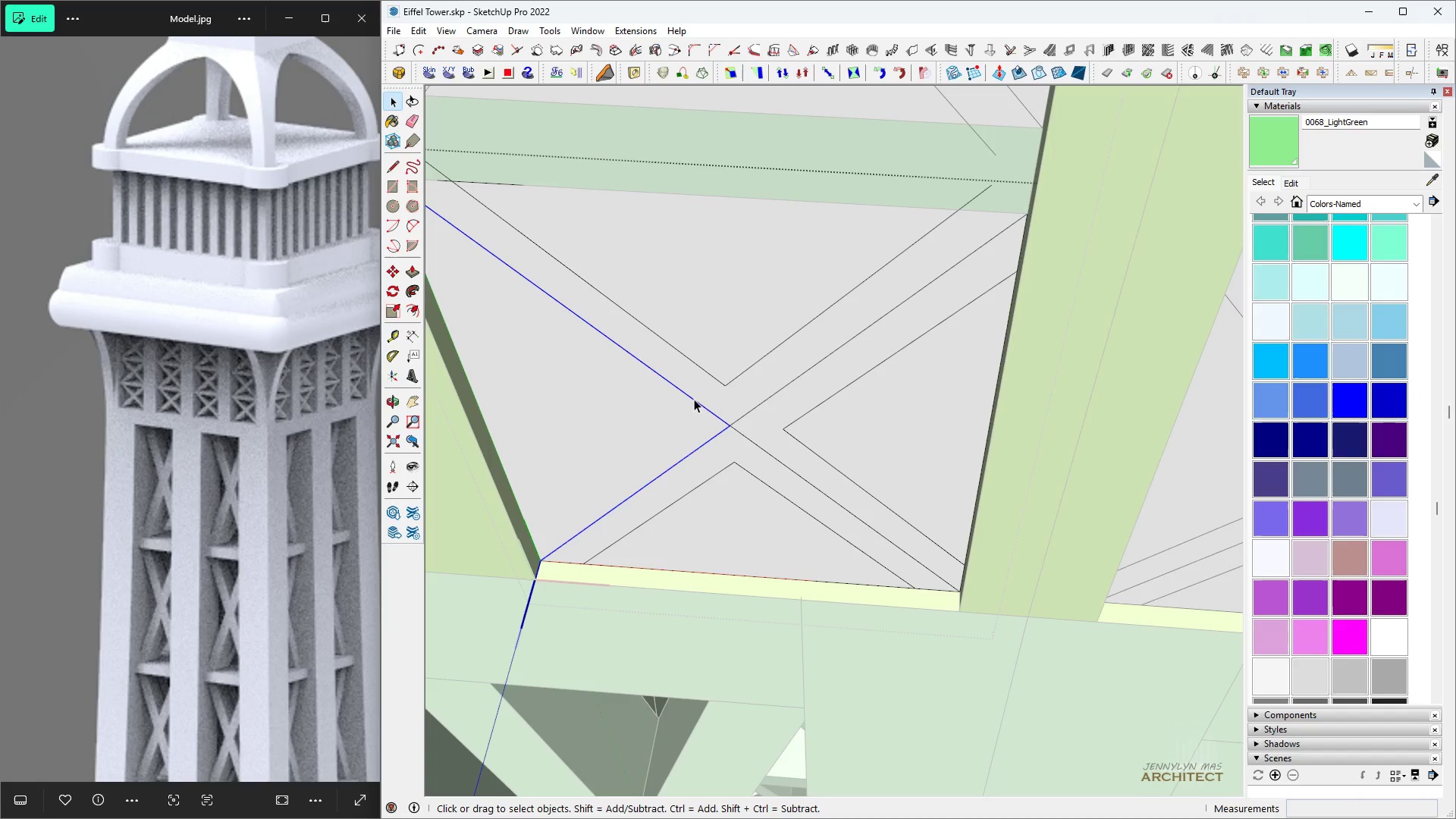 
key(Control+Space)
 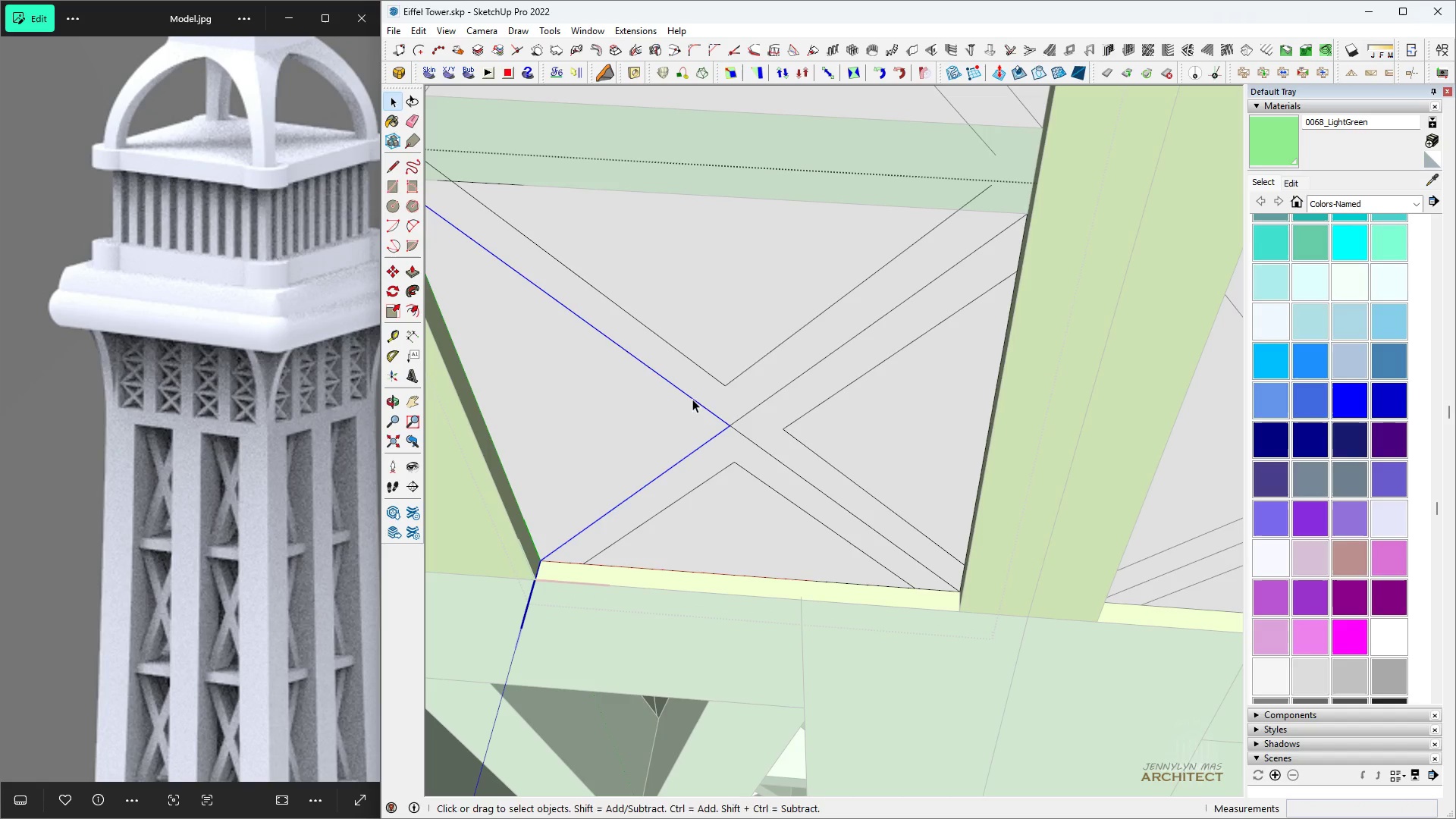 
key(F)
 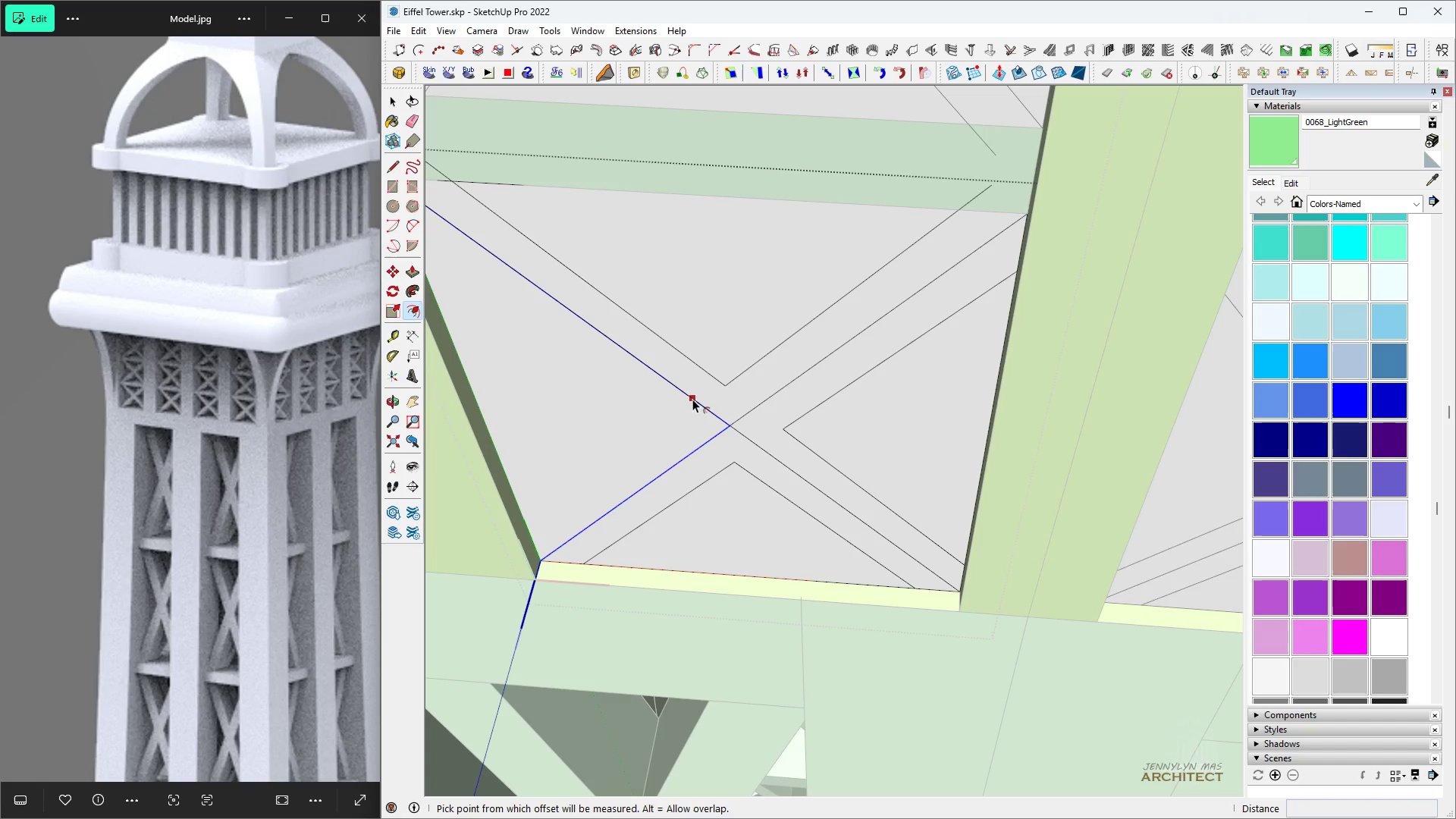 
double_click([692, 399])
 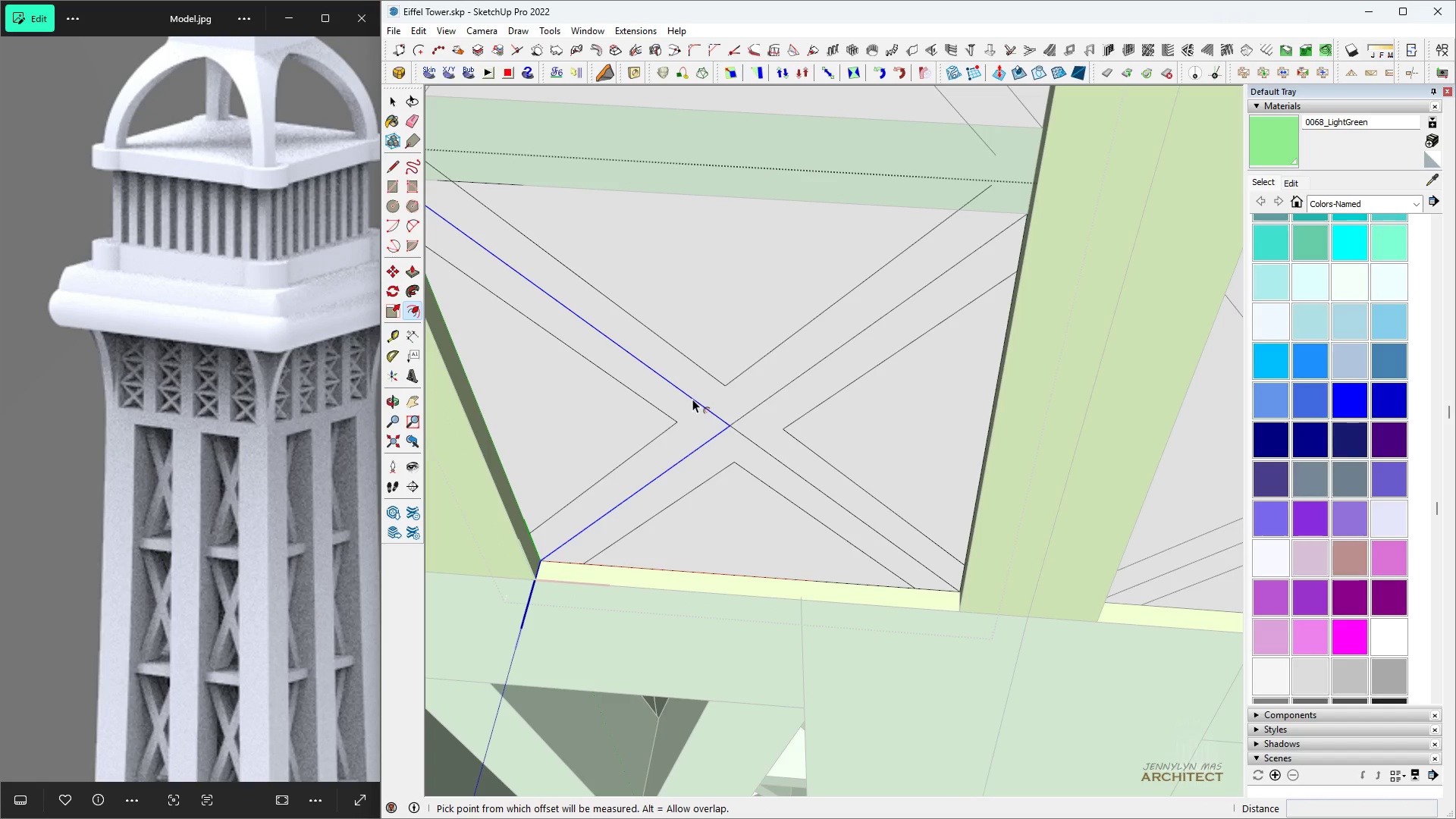 
key(Space)
 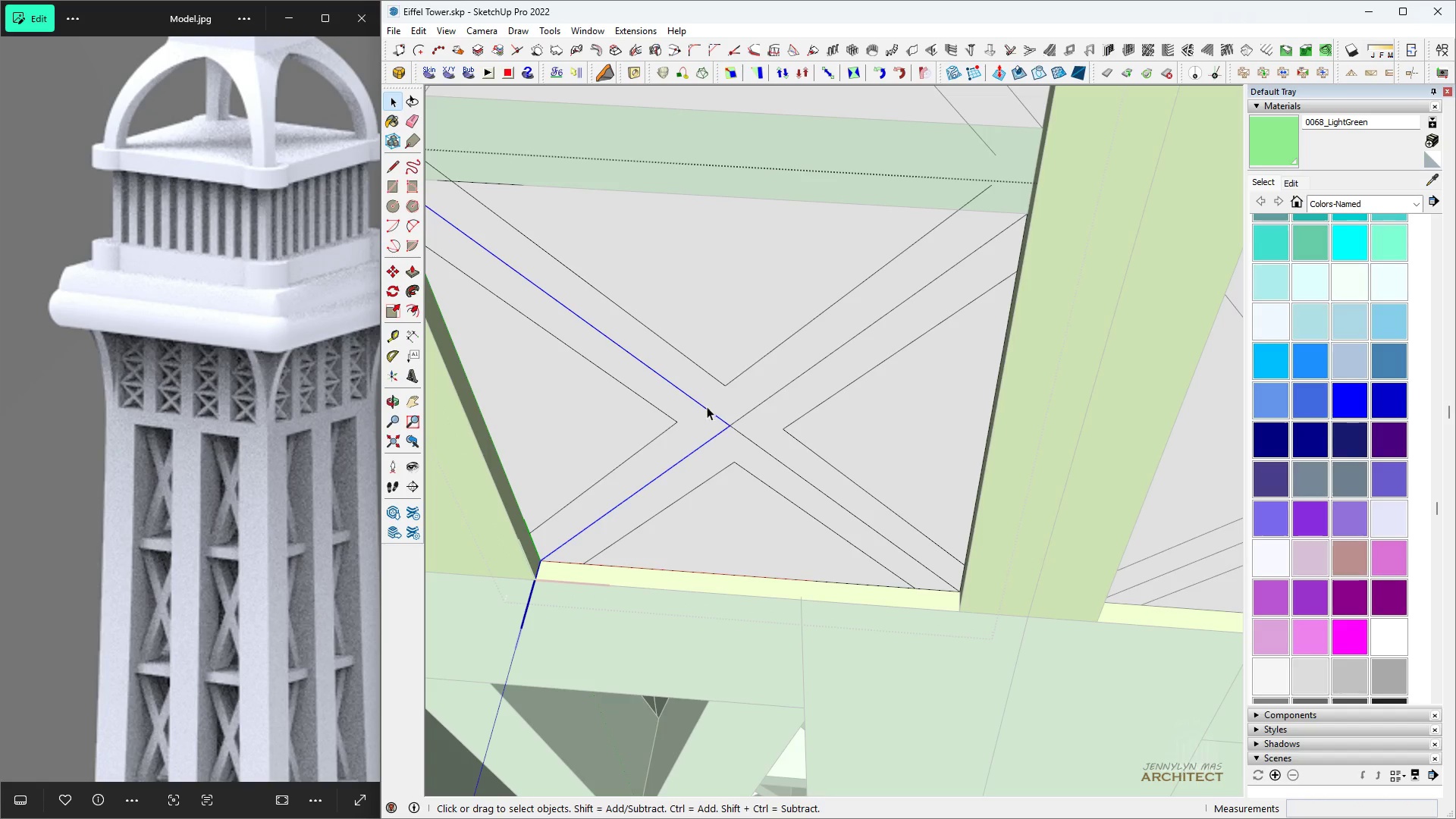 
key(E)
 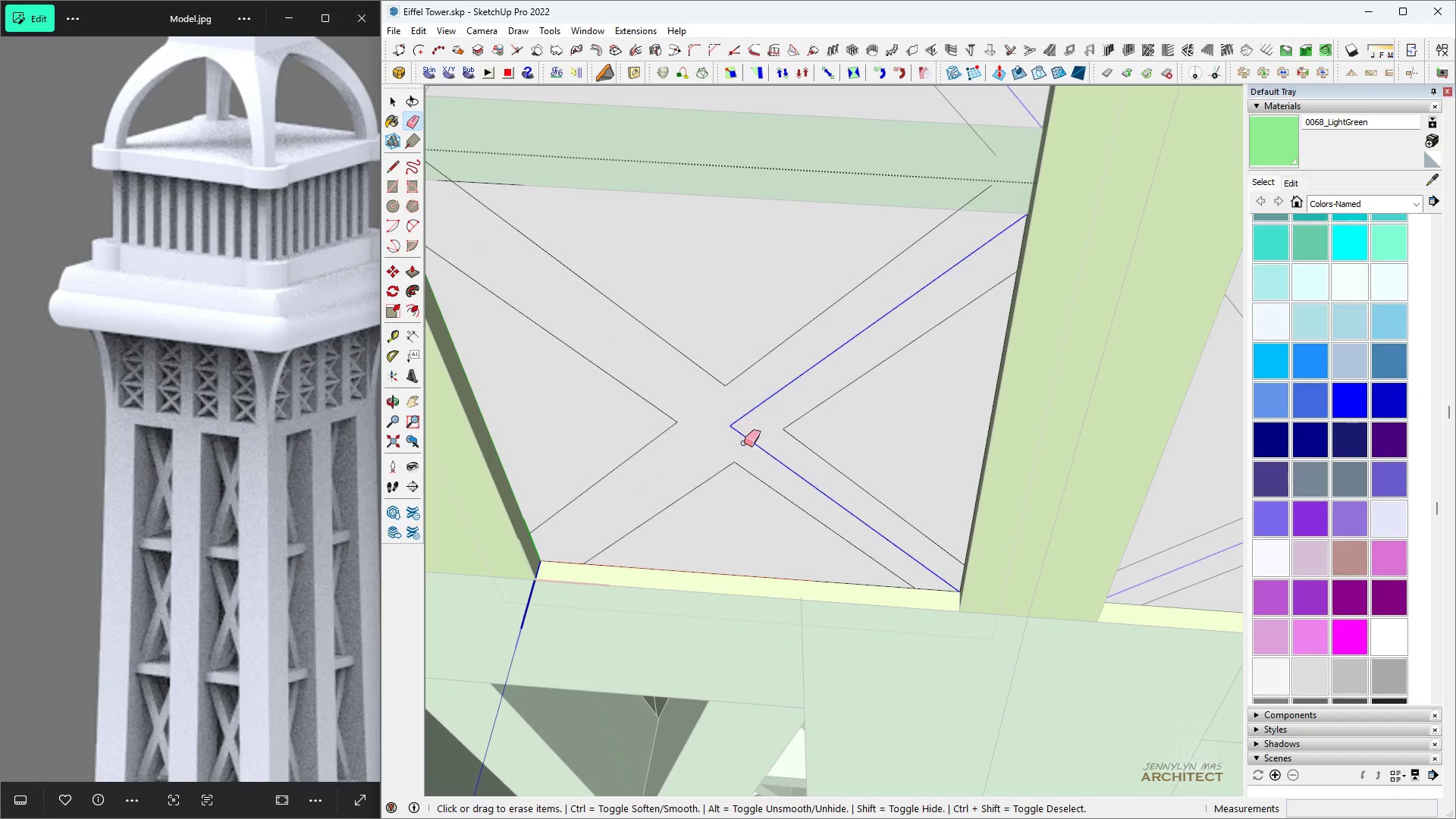 
key(Space)
 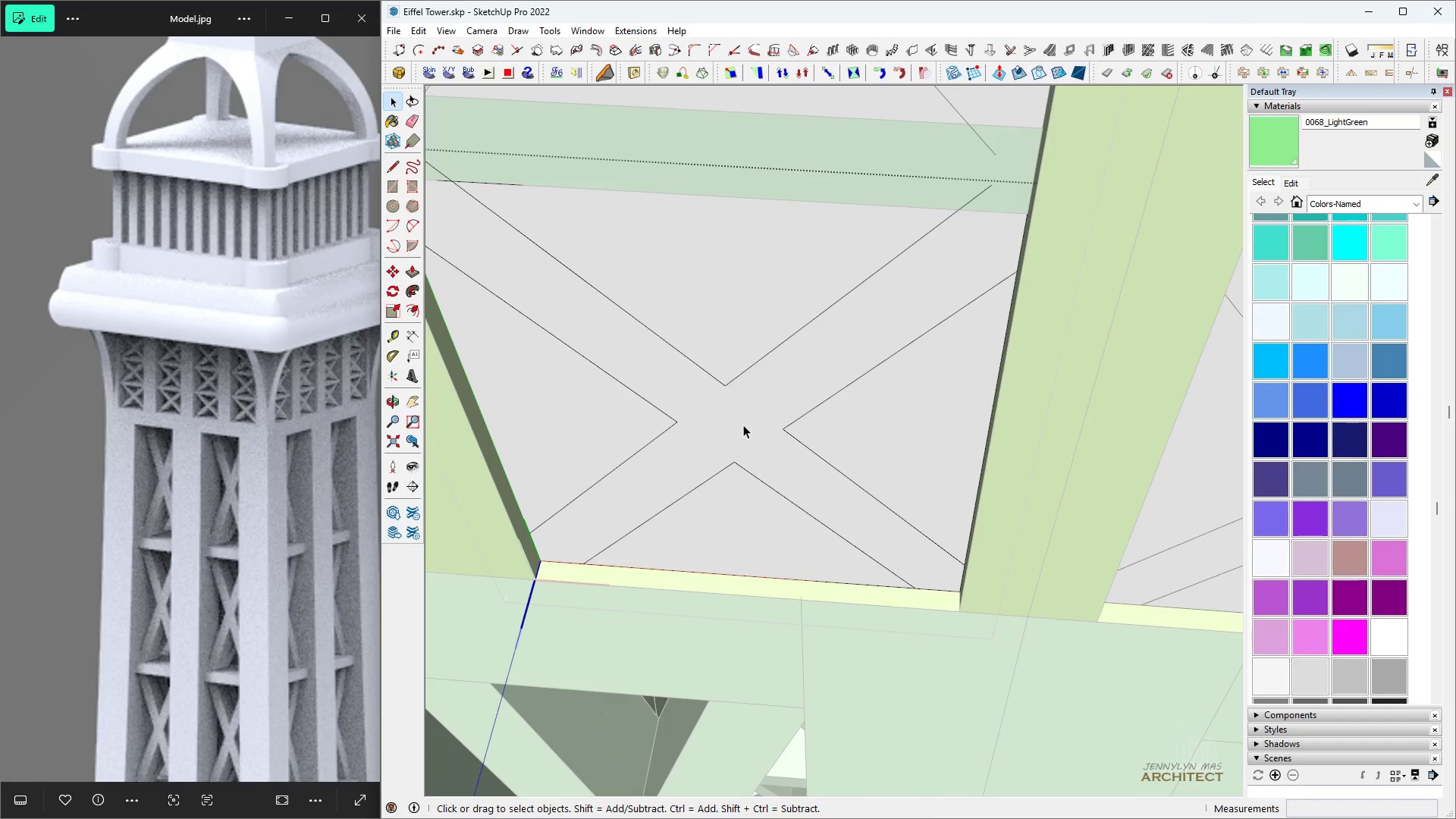 
left_click([743, 425])
 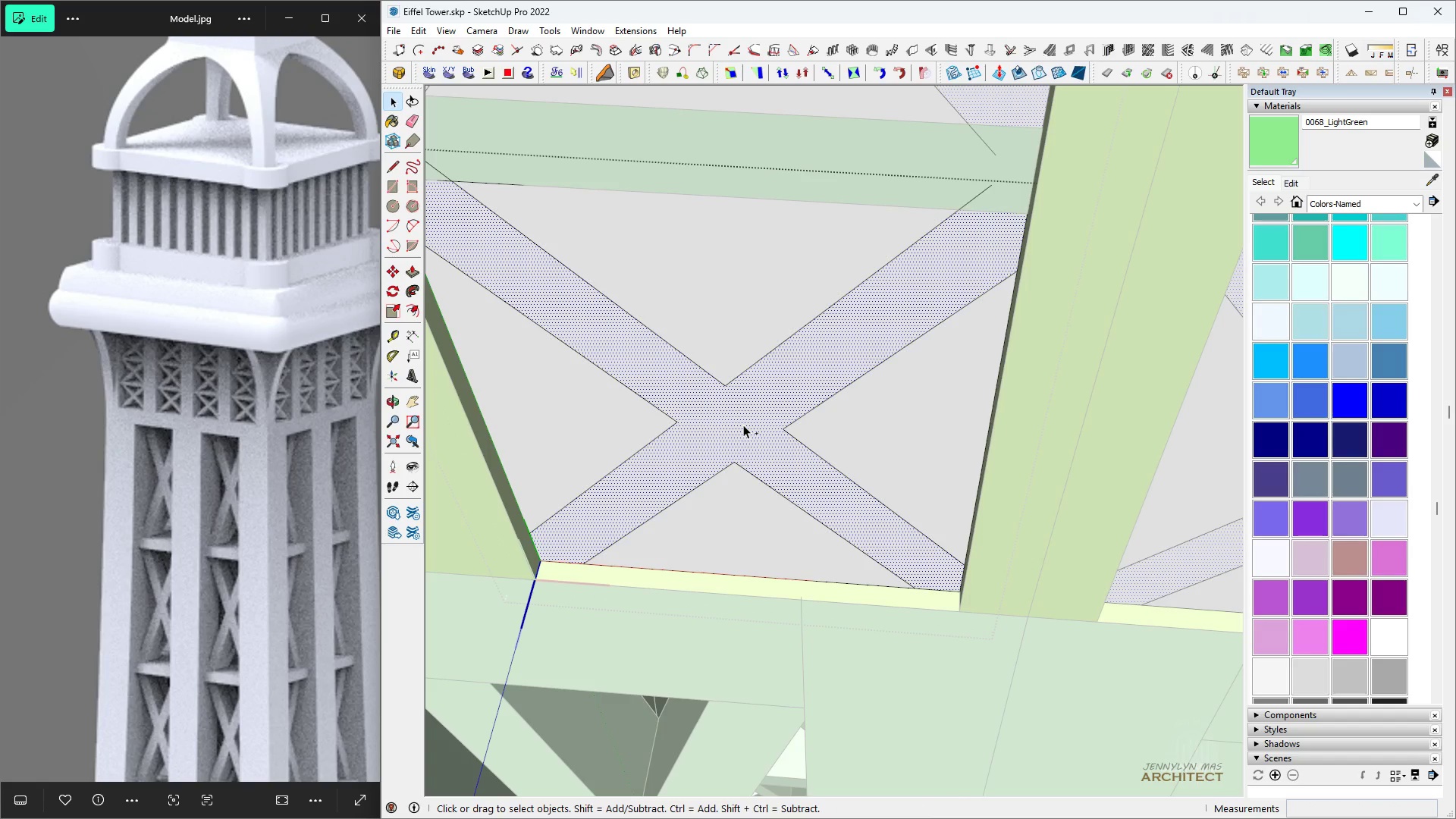 
key(Control+ControlLeft)
 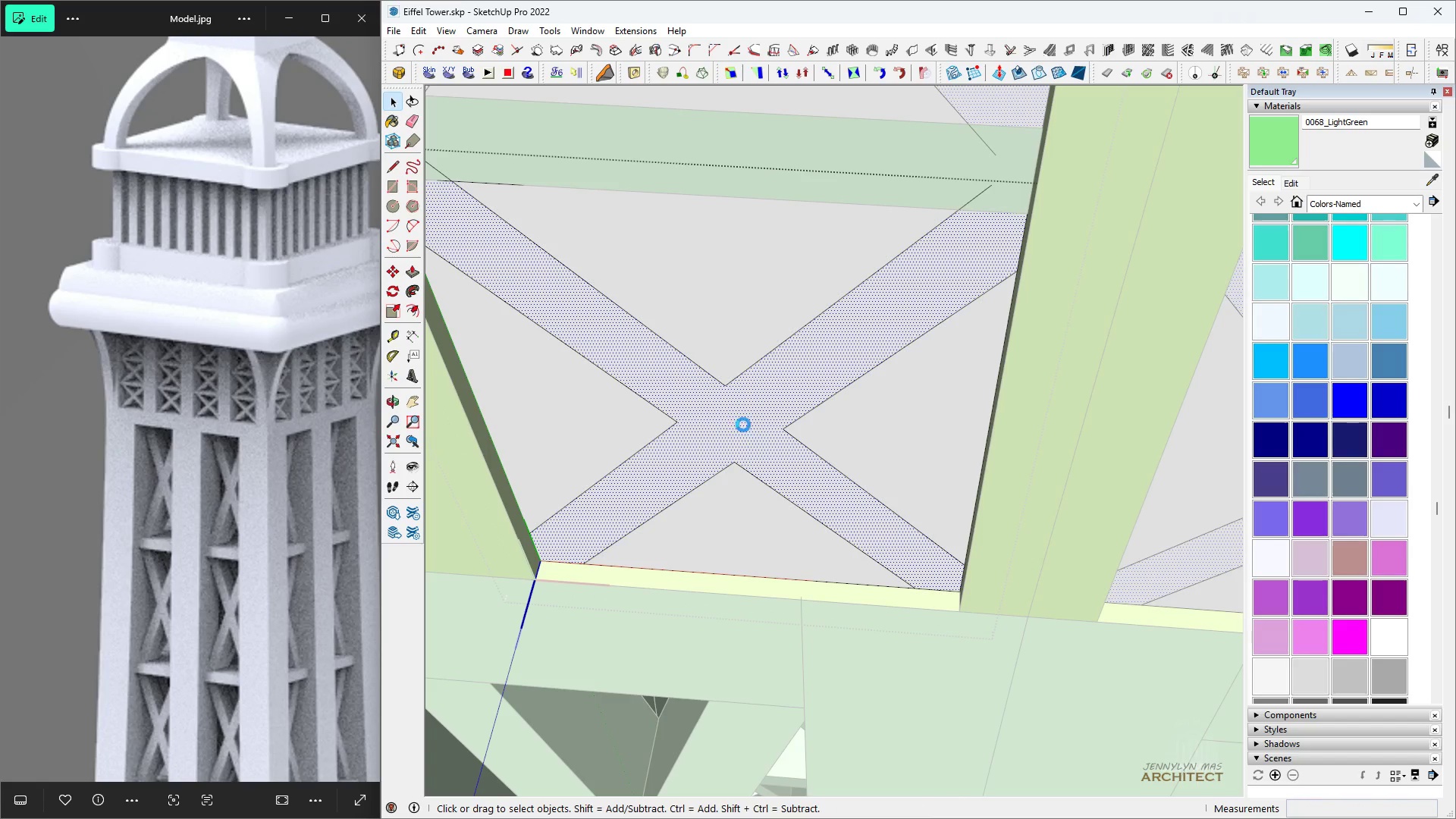 
key(Control+C)
 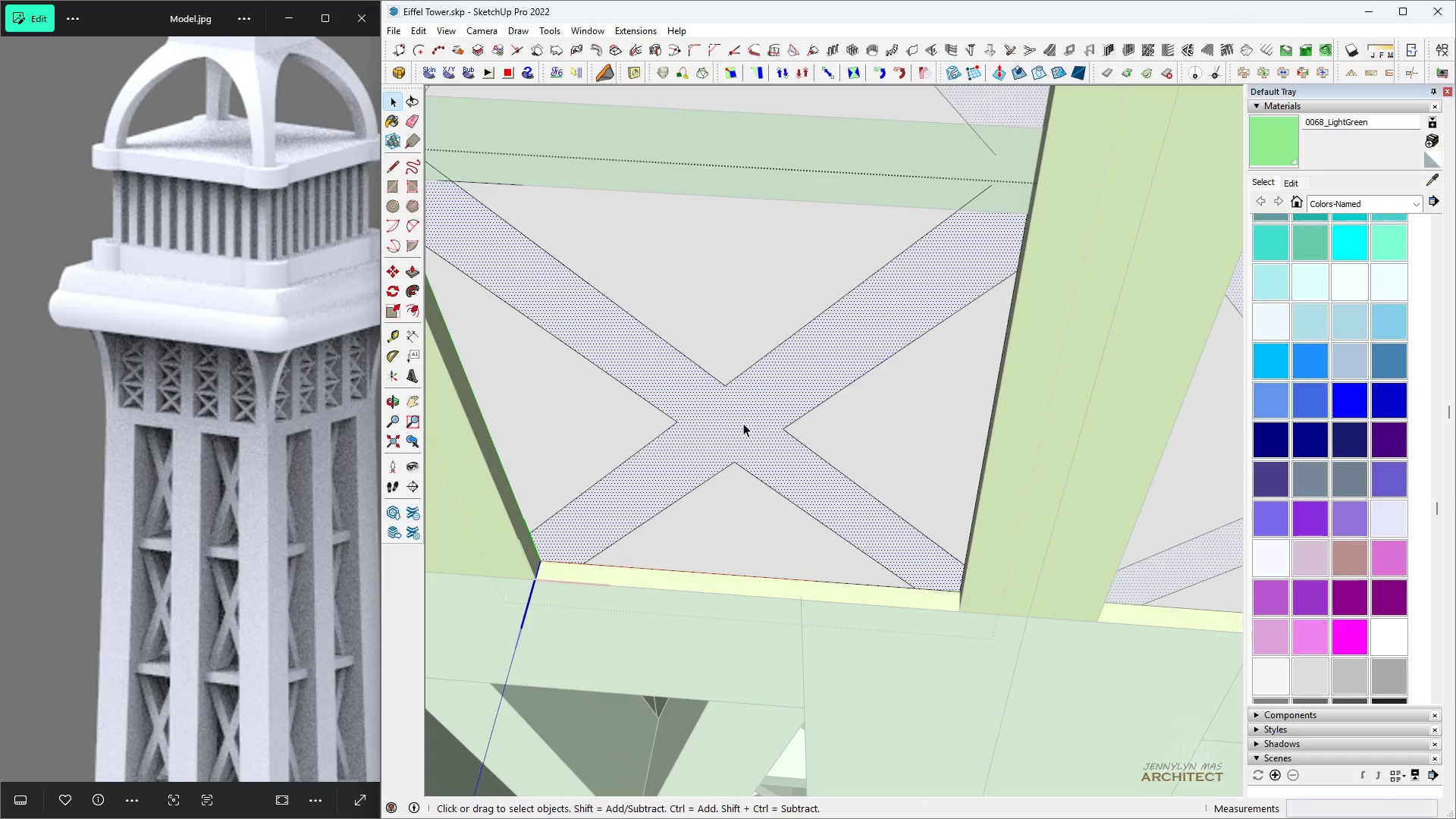 
double_click([743, 423])
 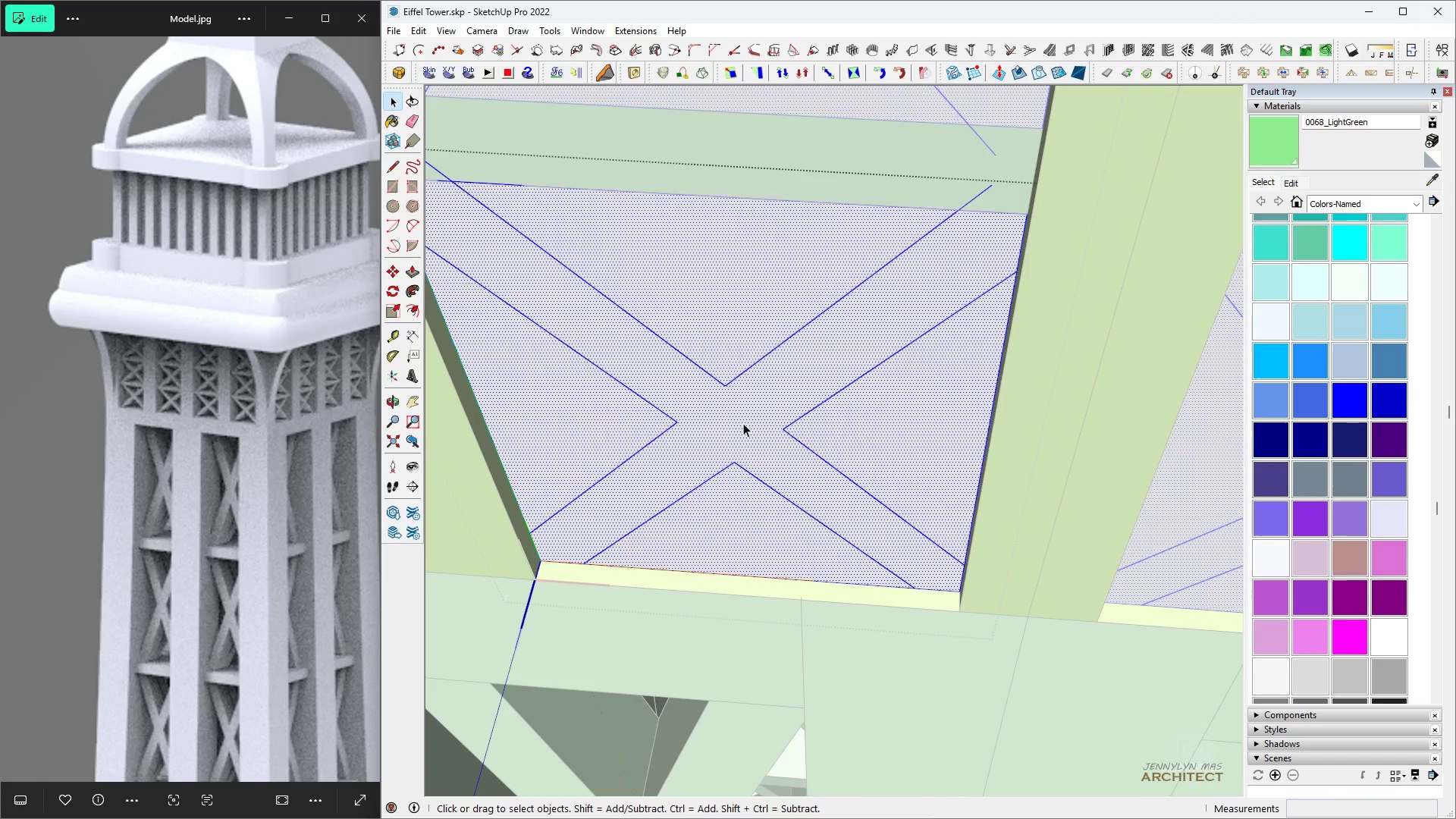 
triple_click([743, 423])
 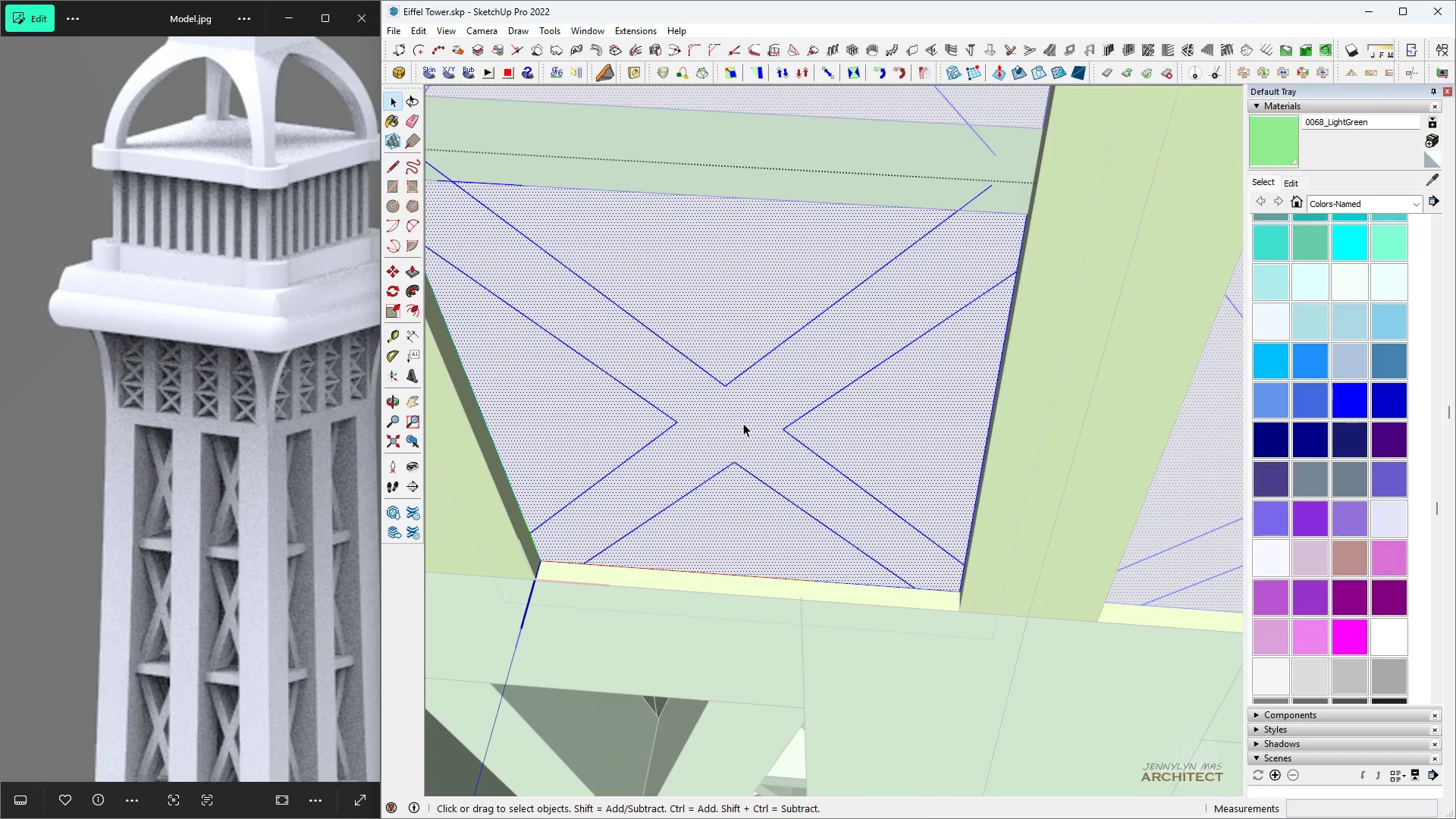 
triple_click([743, 423])
 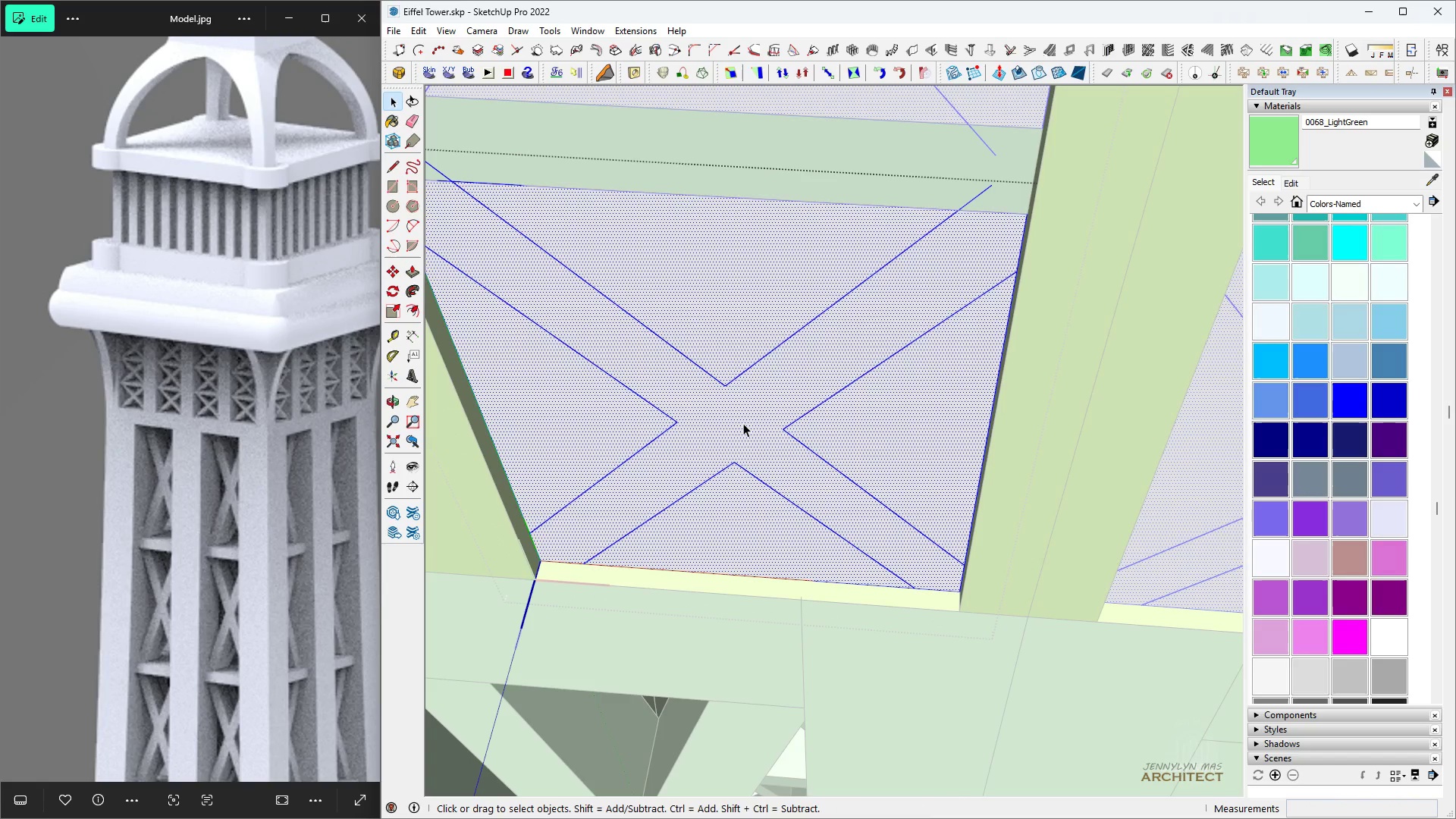 
hold_key(key=ControlLeft, duration=0.88)
 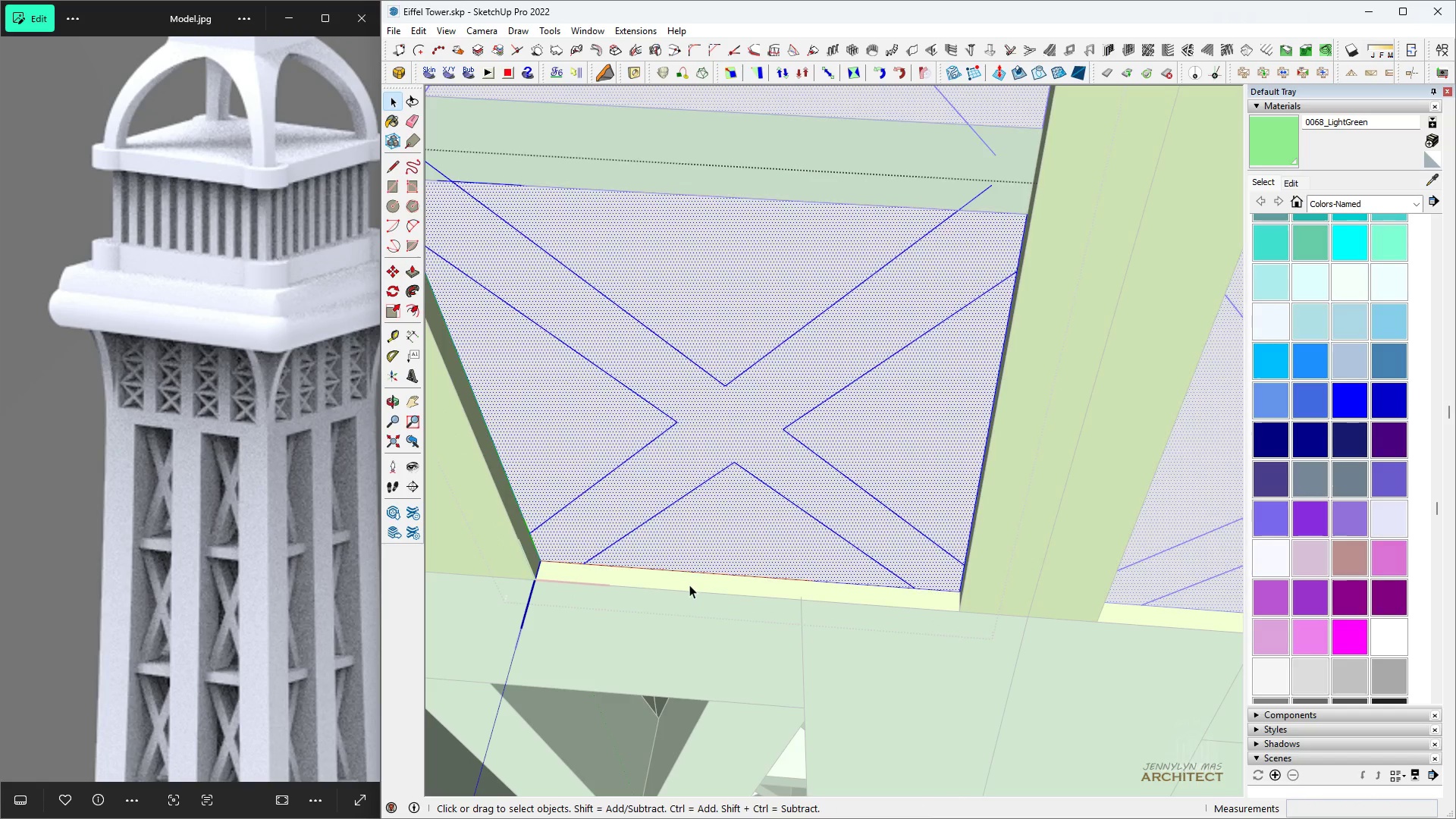 
key(Delete)
 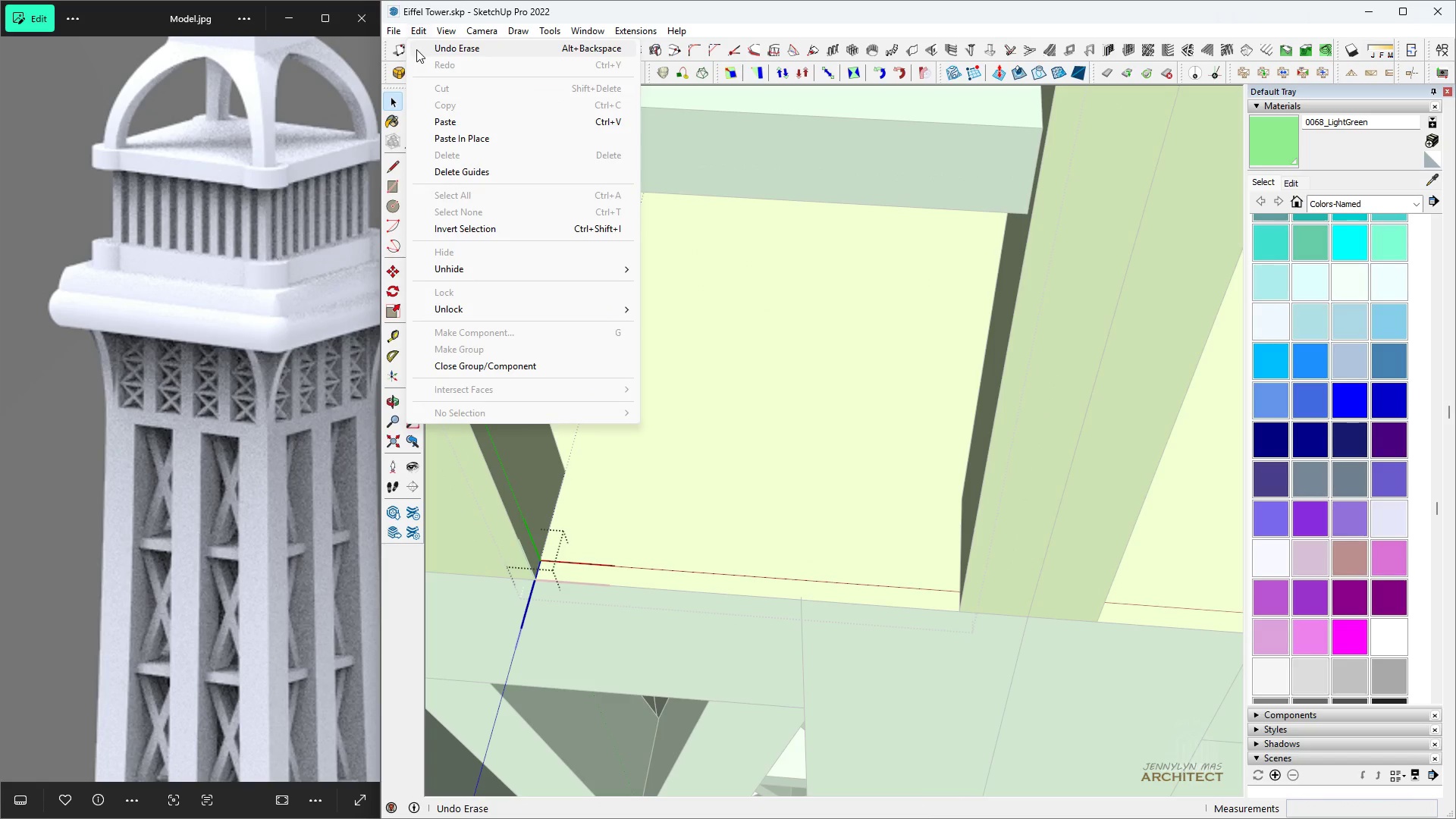 
left_click([453, 143])
 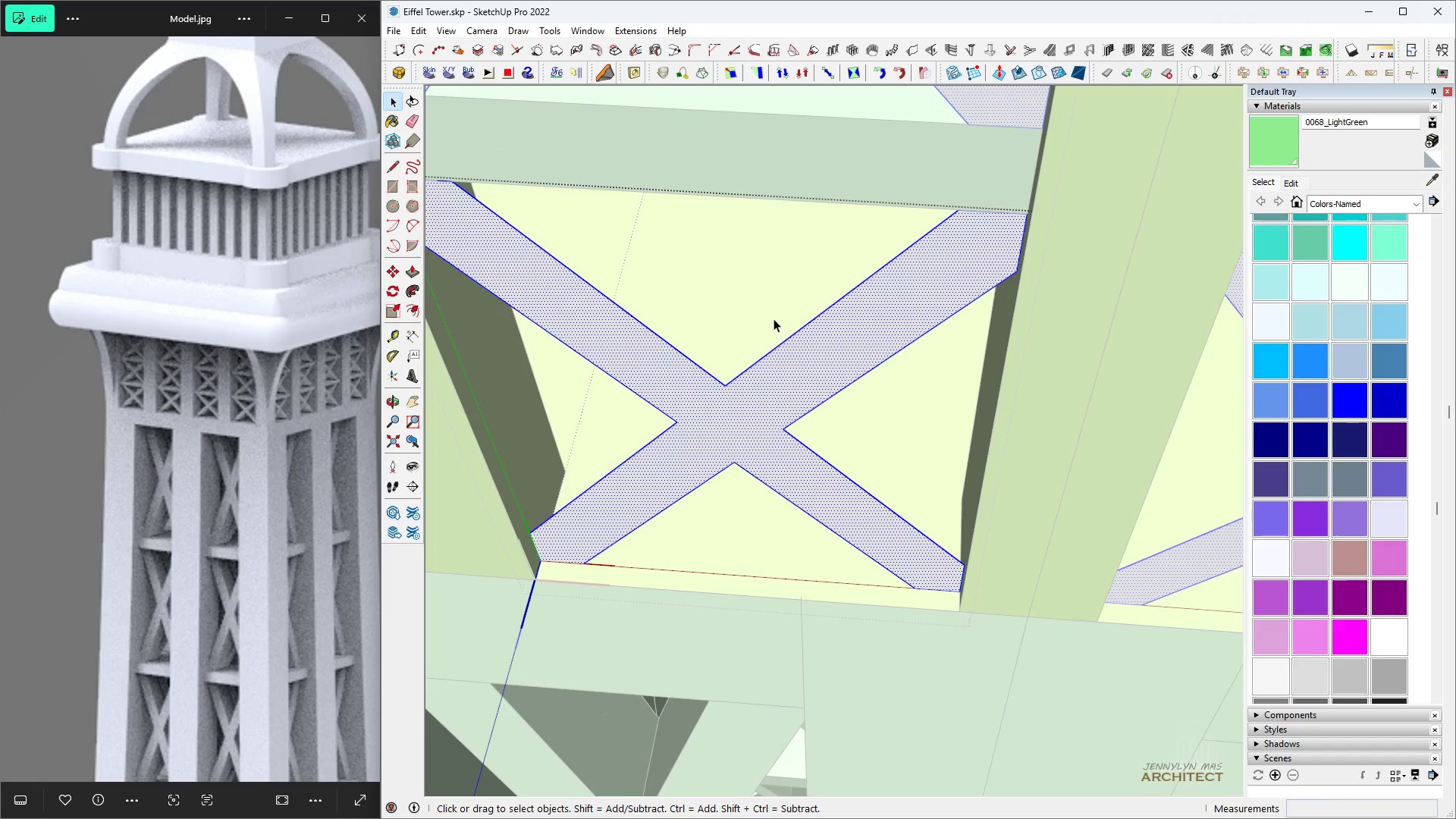 
key(Space)
 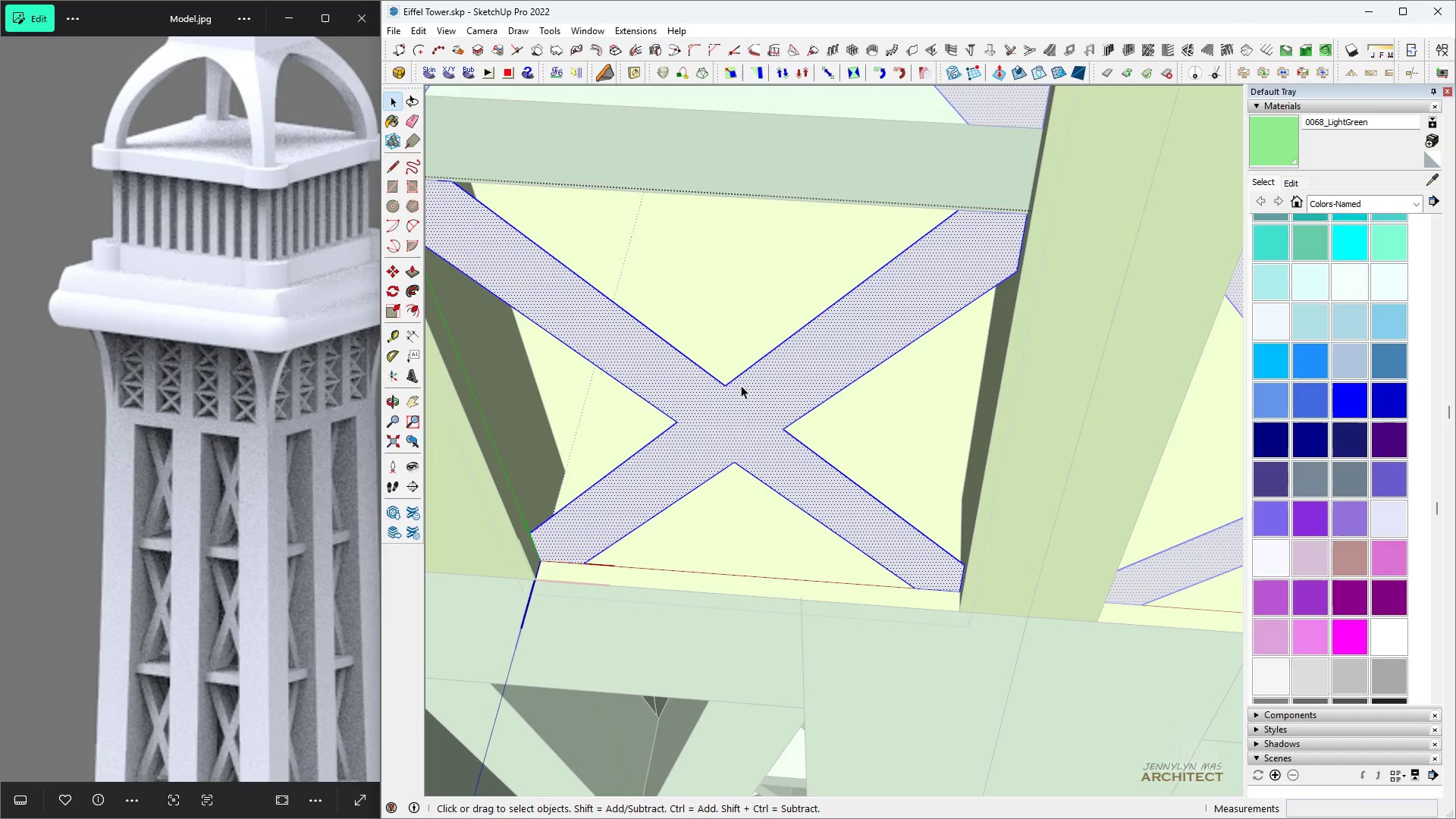 
key(B)
 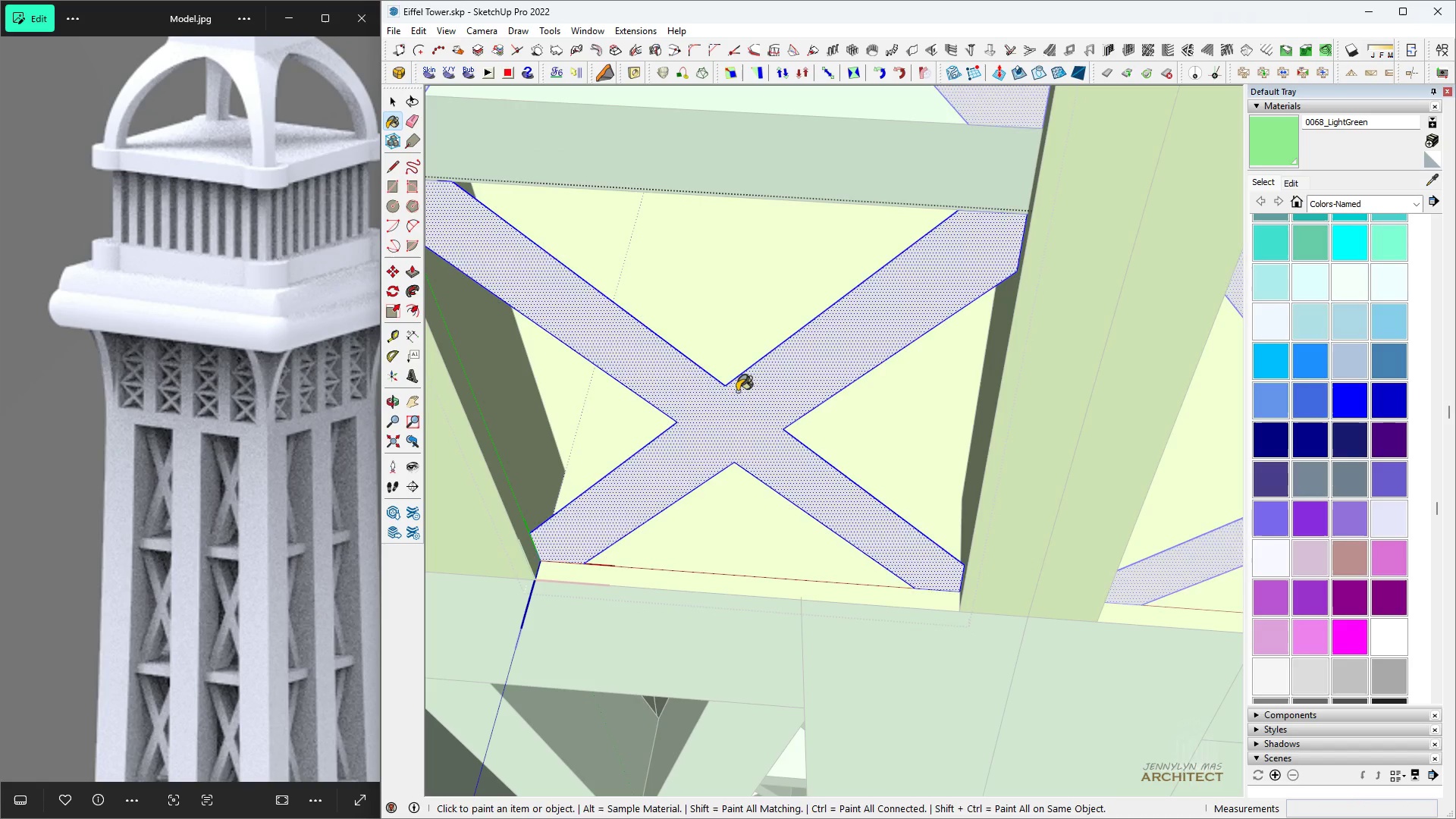 
left_click([737, 391])
 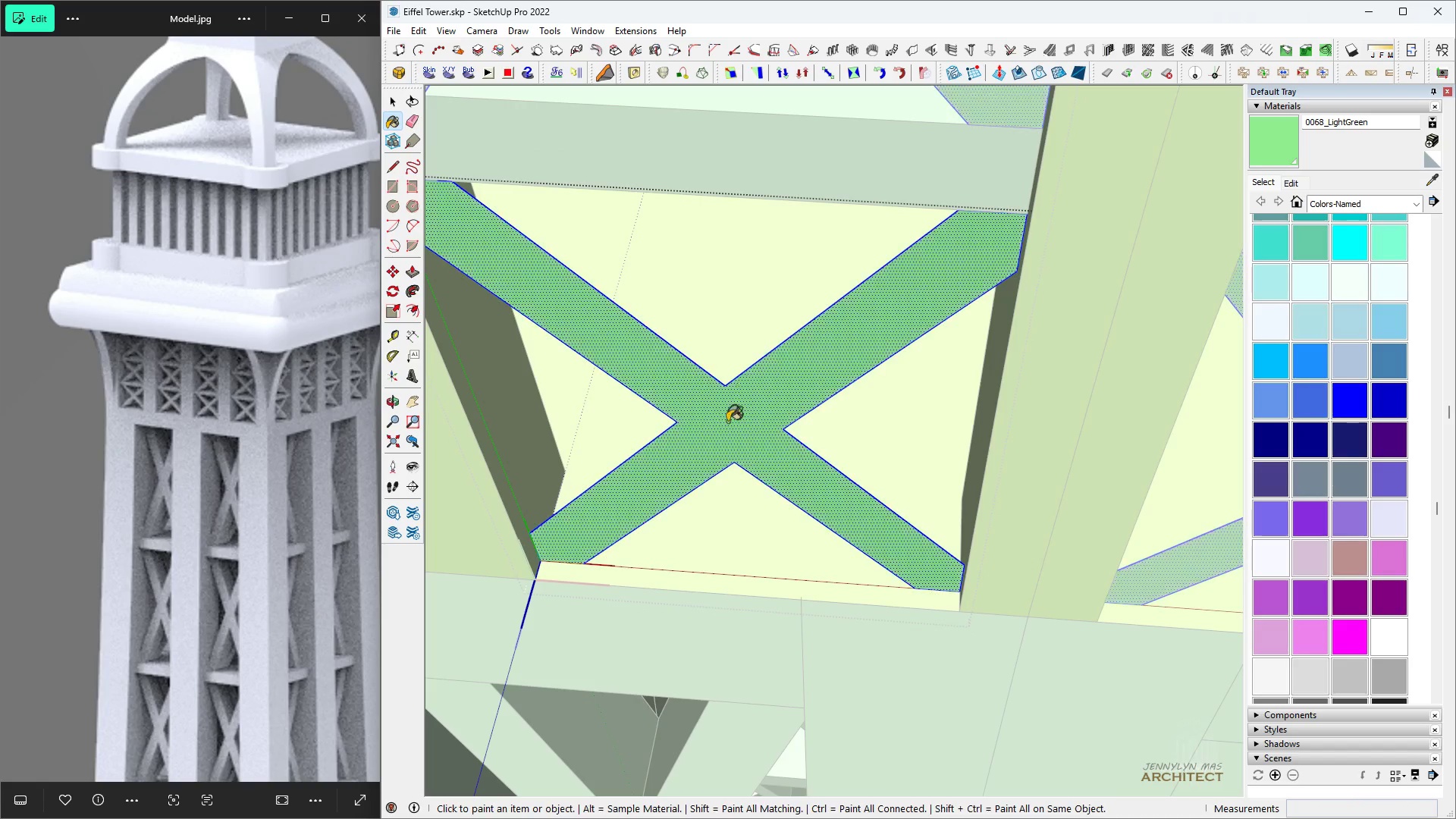 
type(hhh)
 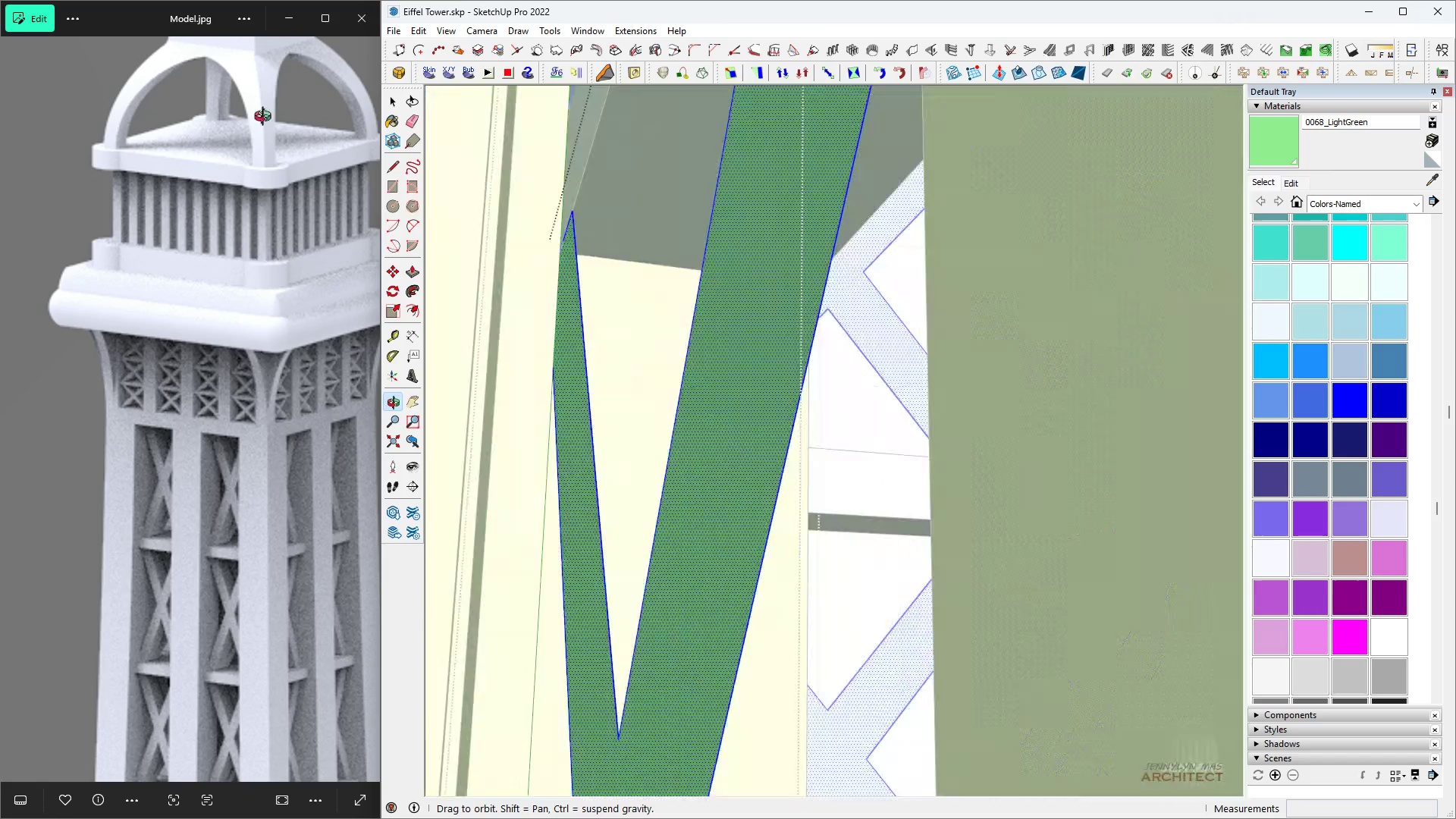 
scroll: coordinate [745, 370], scroll_direction: up, amount: 14.0
 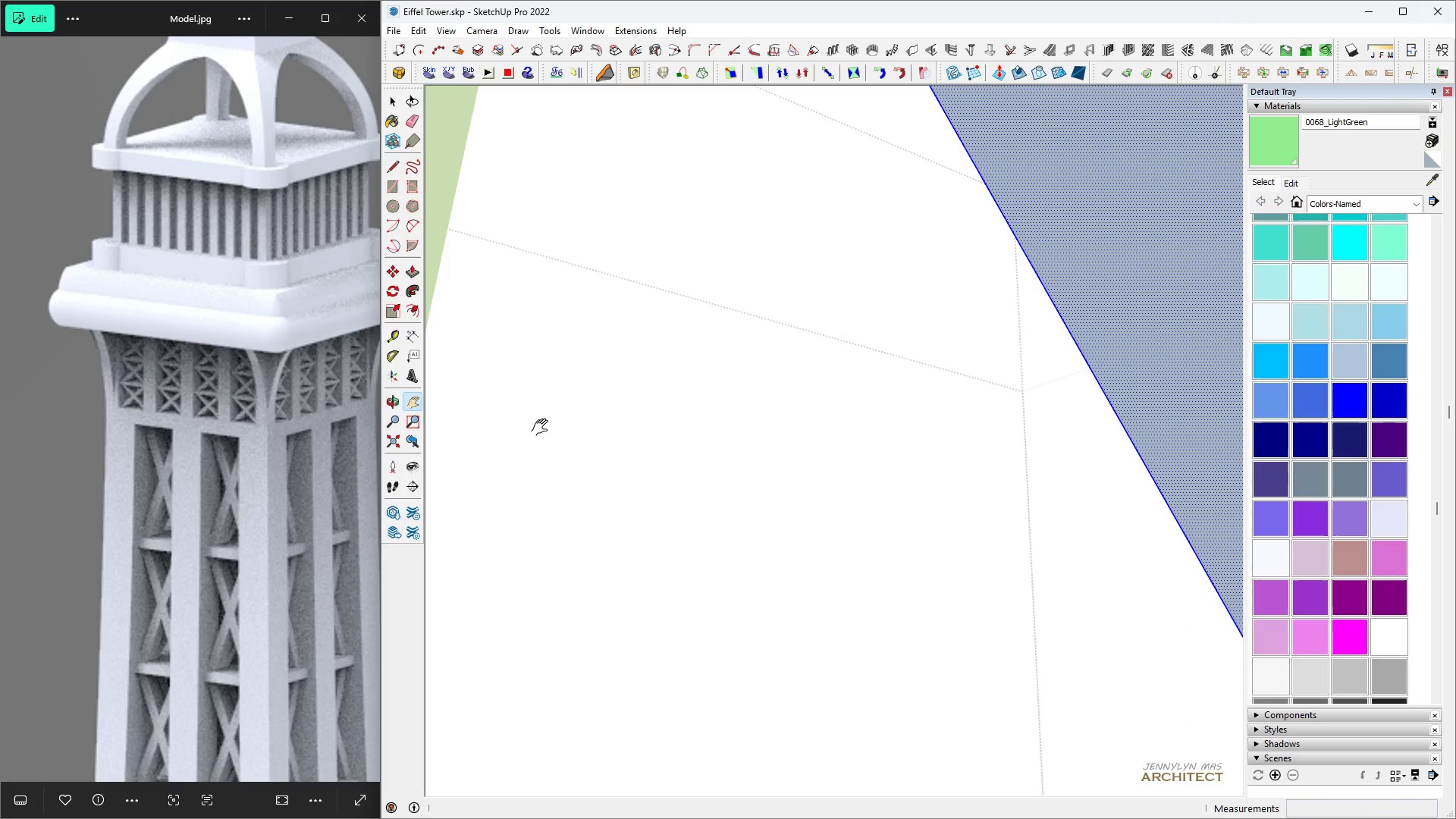 
scroll: coordinate [673, 491], scroll_direction: down, amount: 27.0
 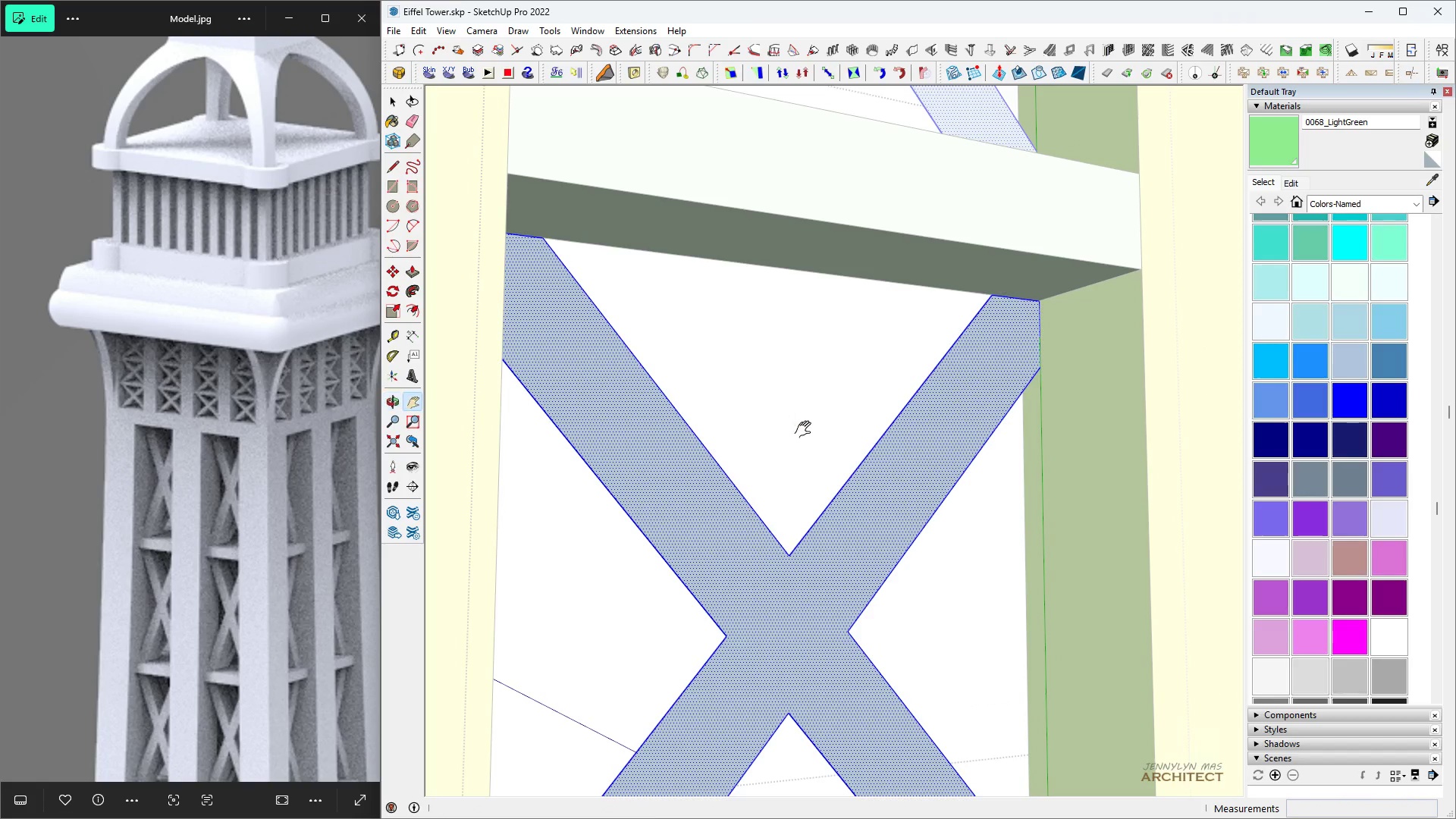 
key(Space)
 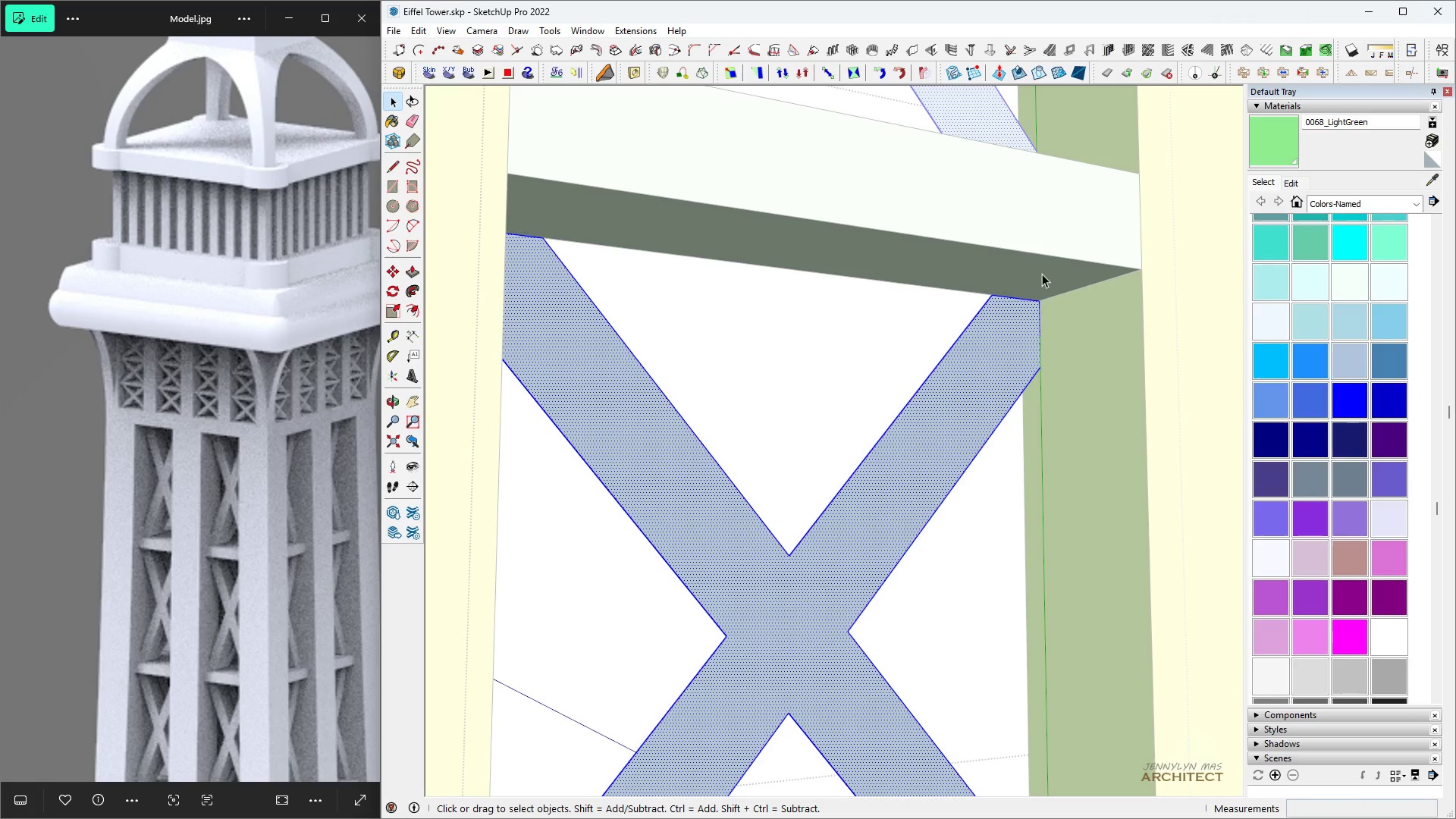 
key(P)
 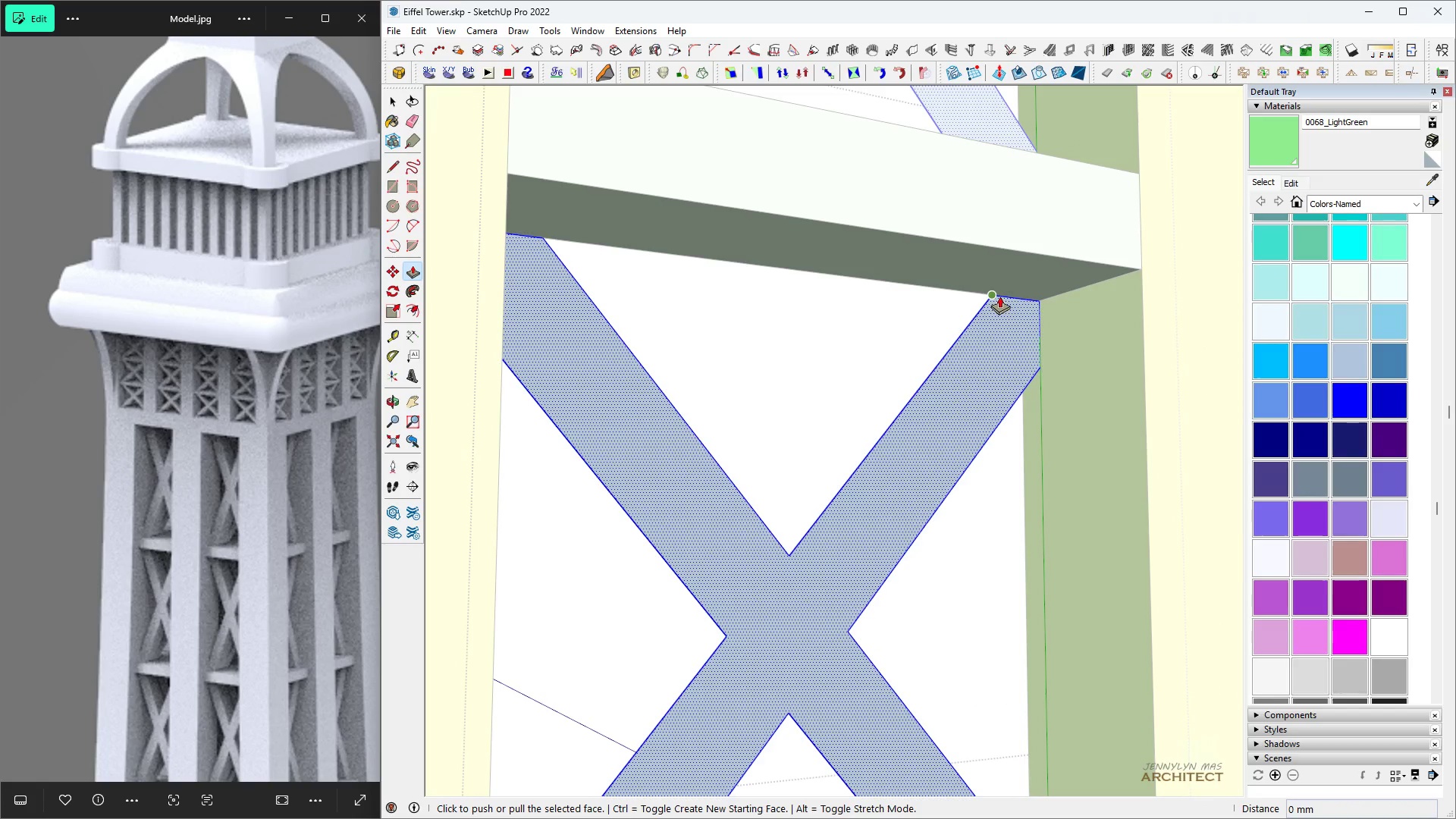 
left_click([999, 295])
 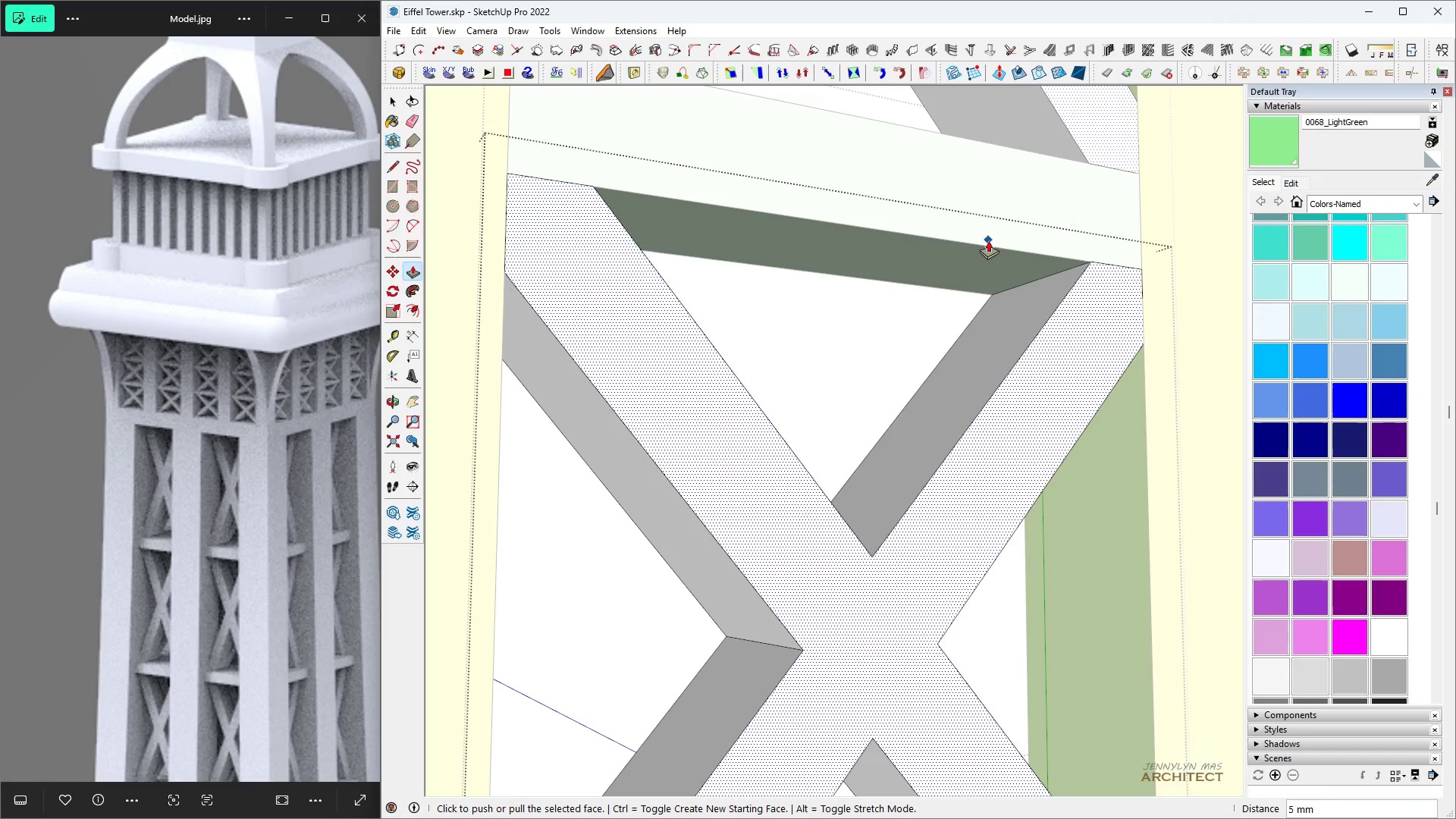 
key(Space)
 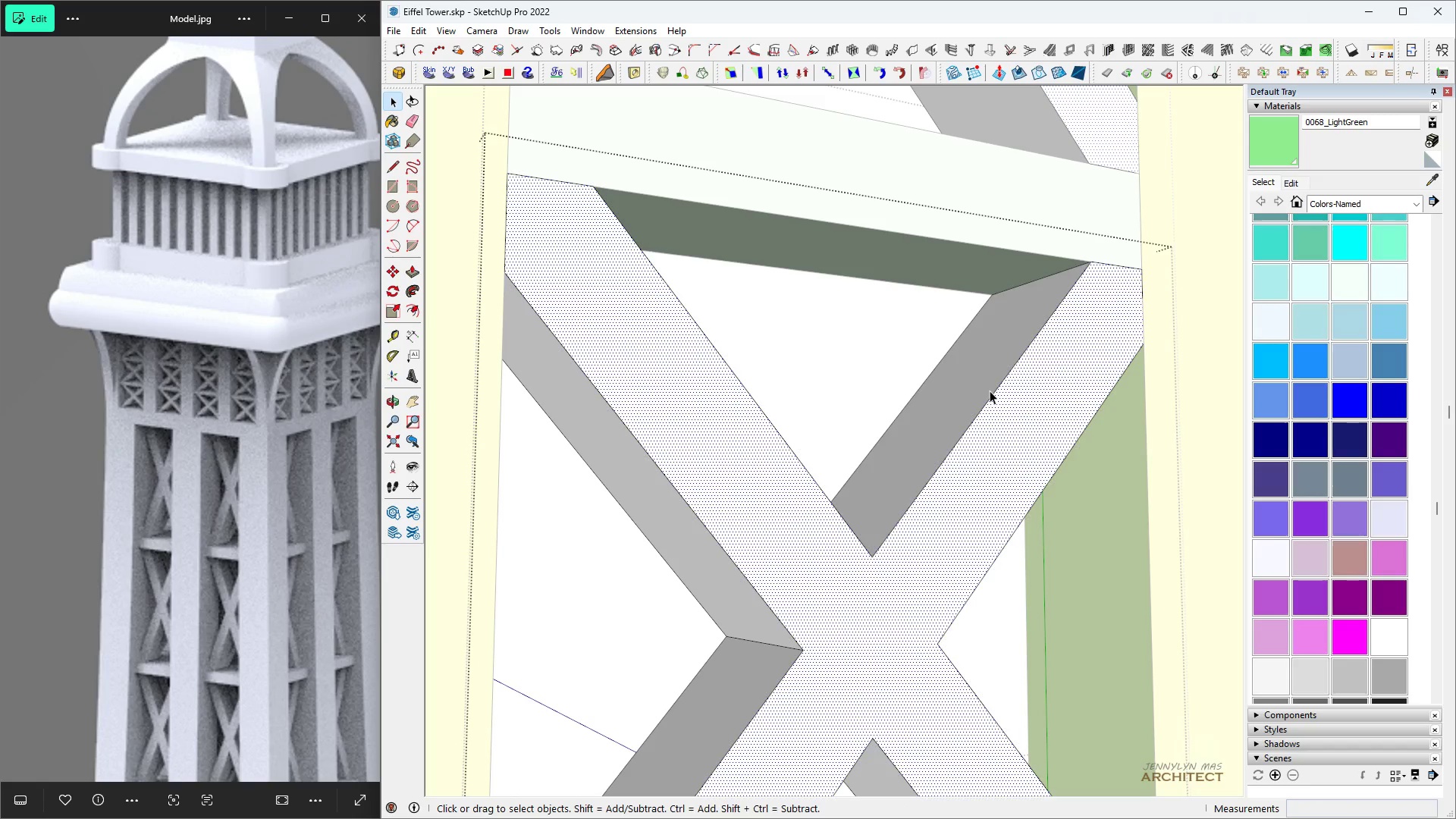 
double_click([990, 391])
 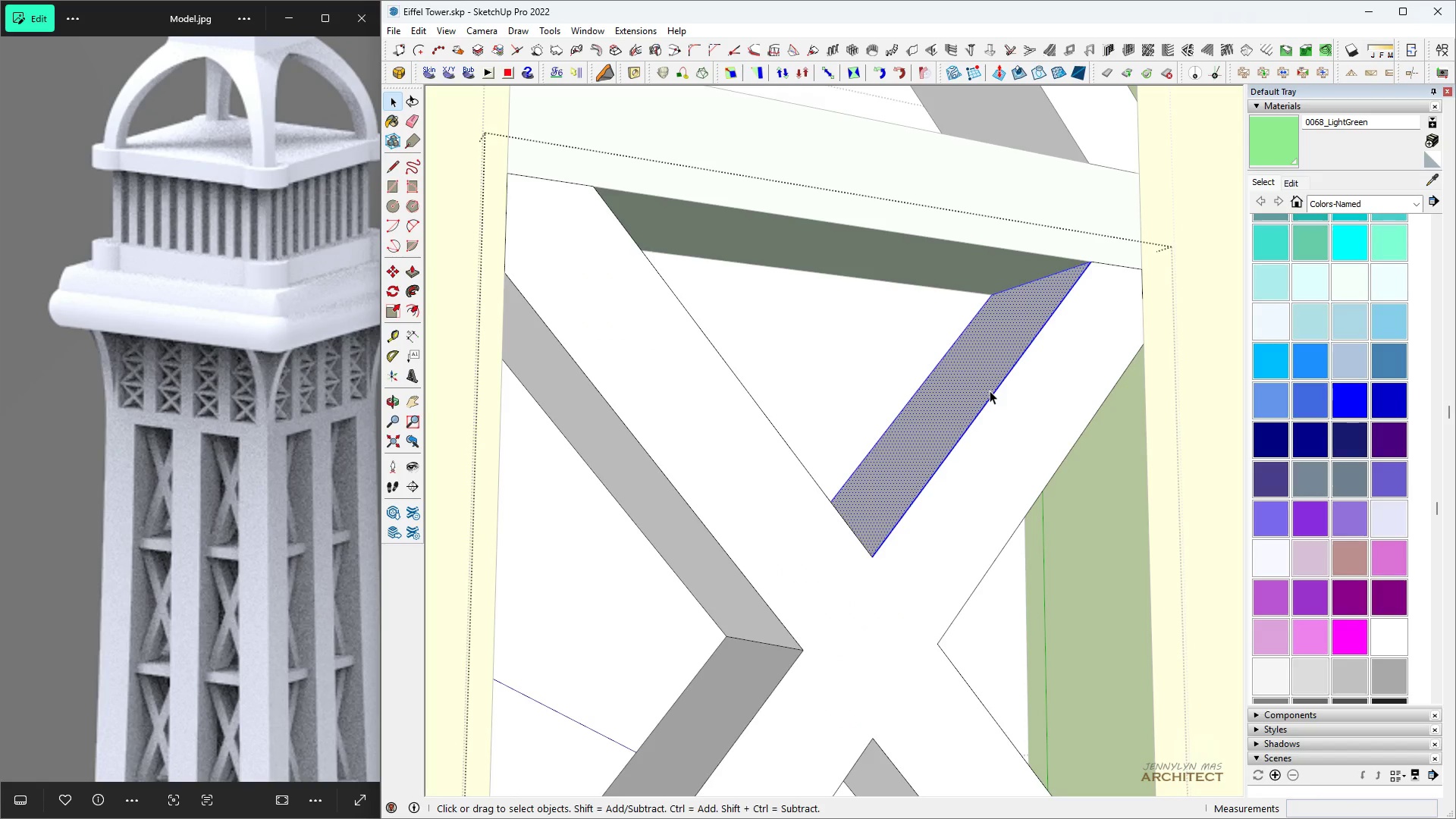 
key(B)
 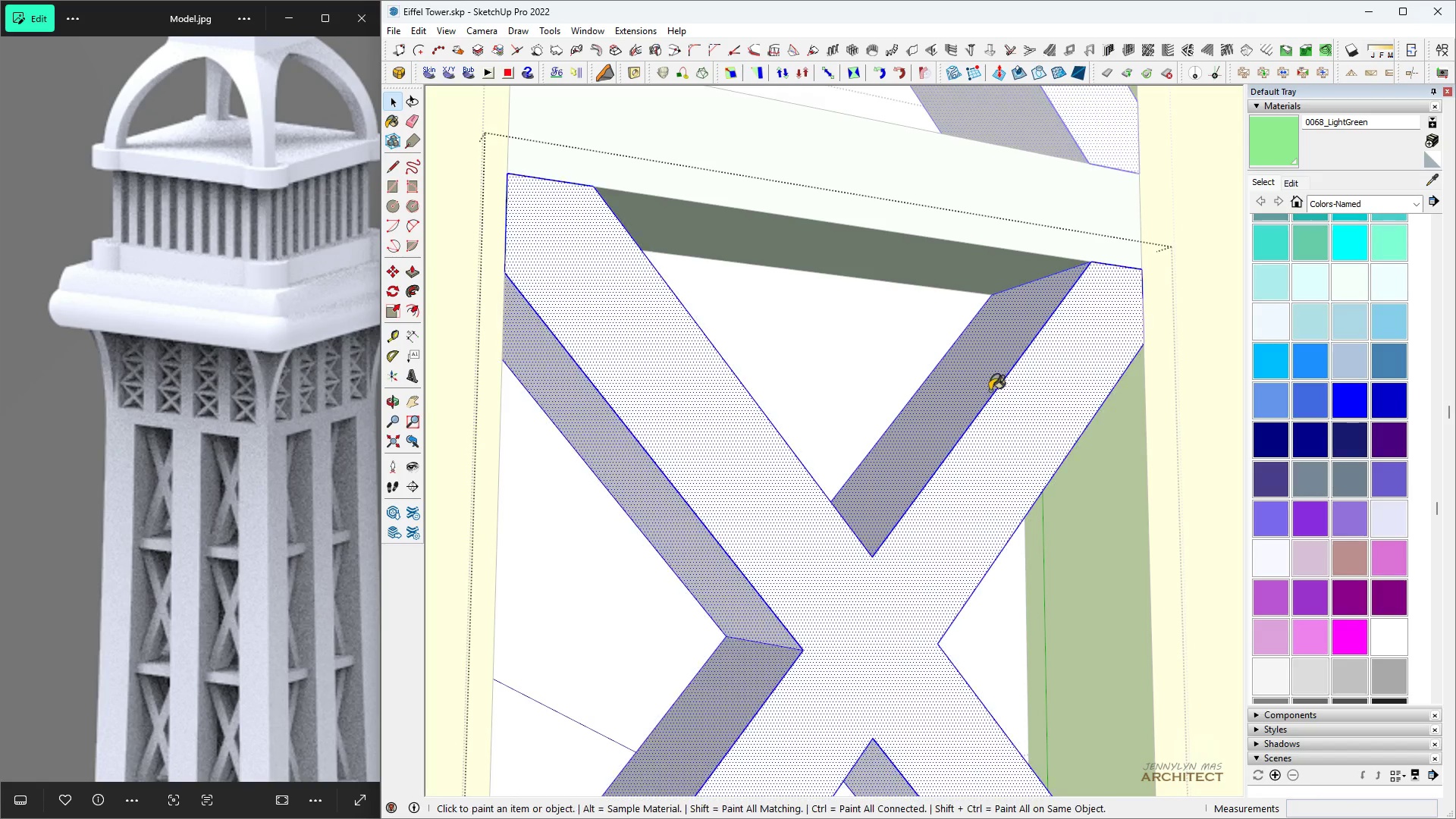 
triple_click([990, 391])
 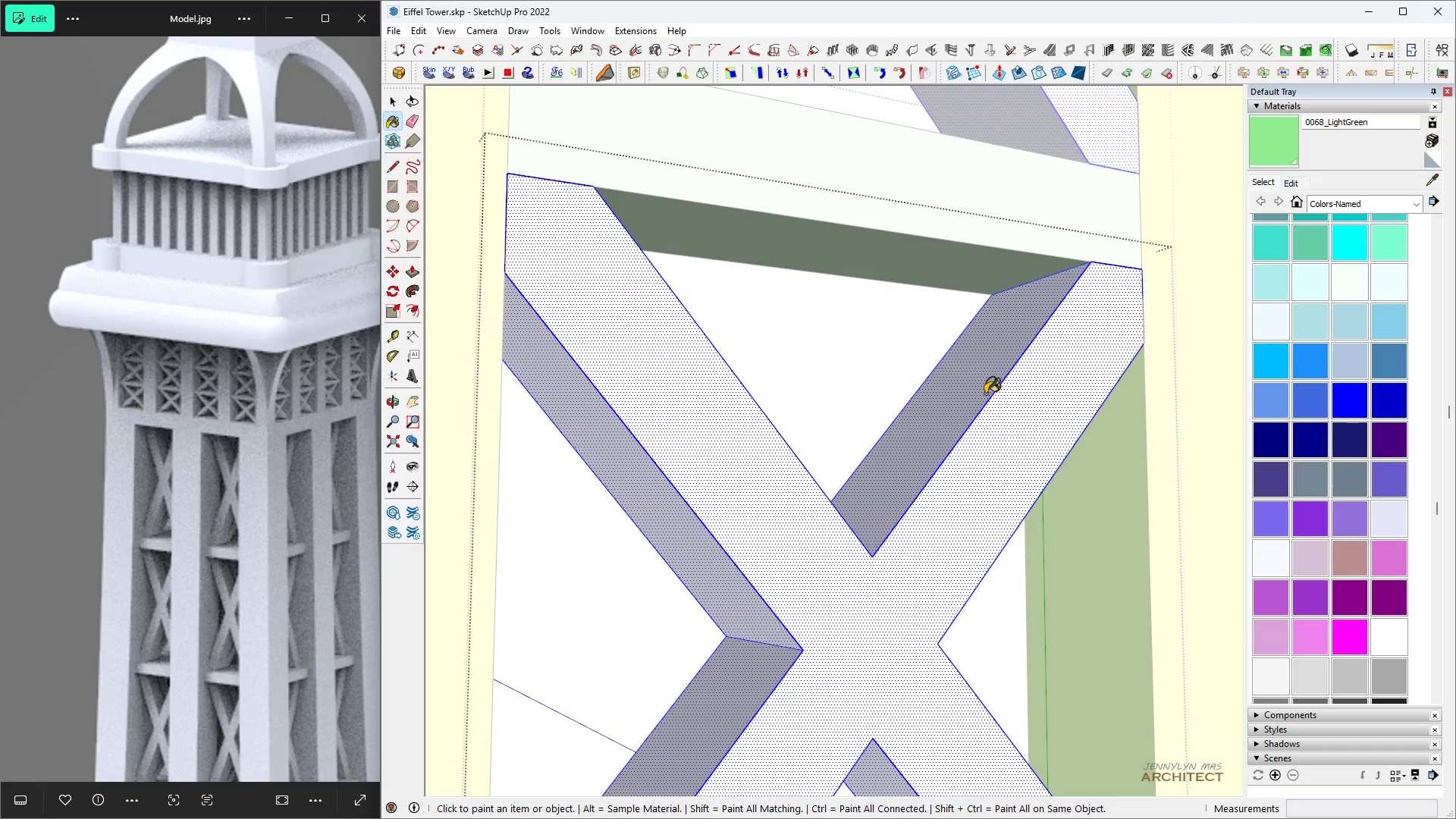 
triple_click([985, 394])
 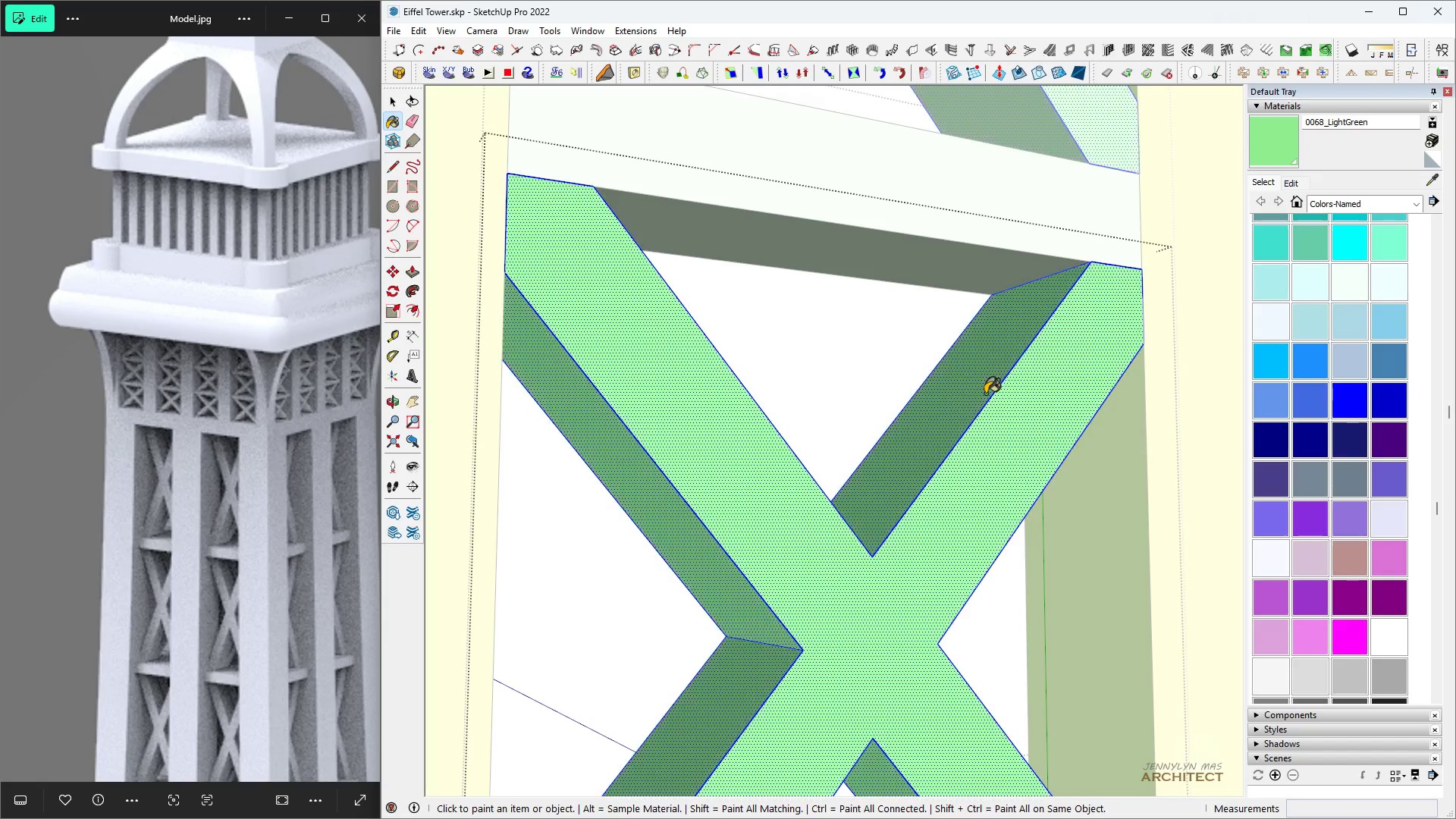 
triple_click([985, 394])
 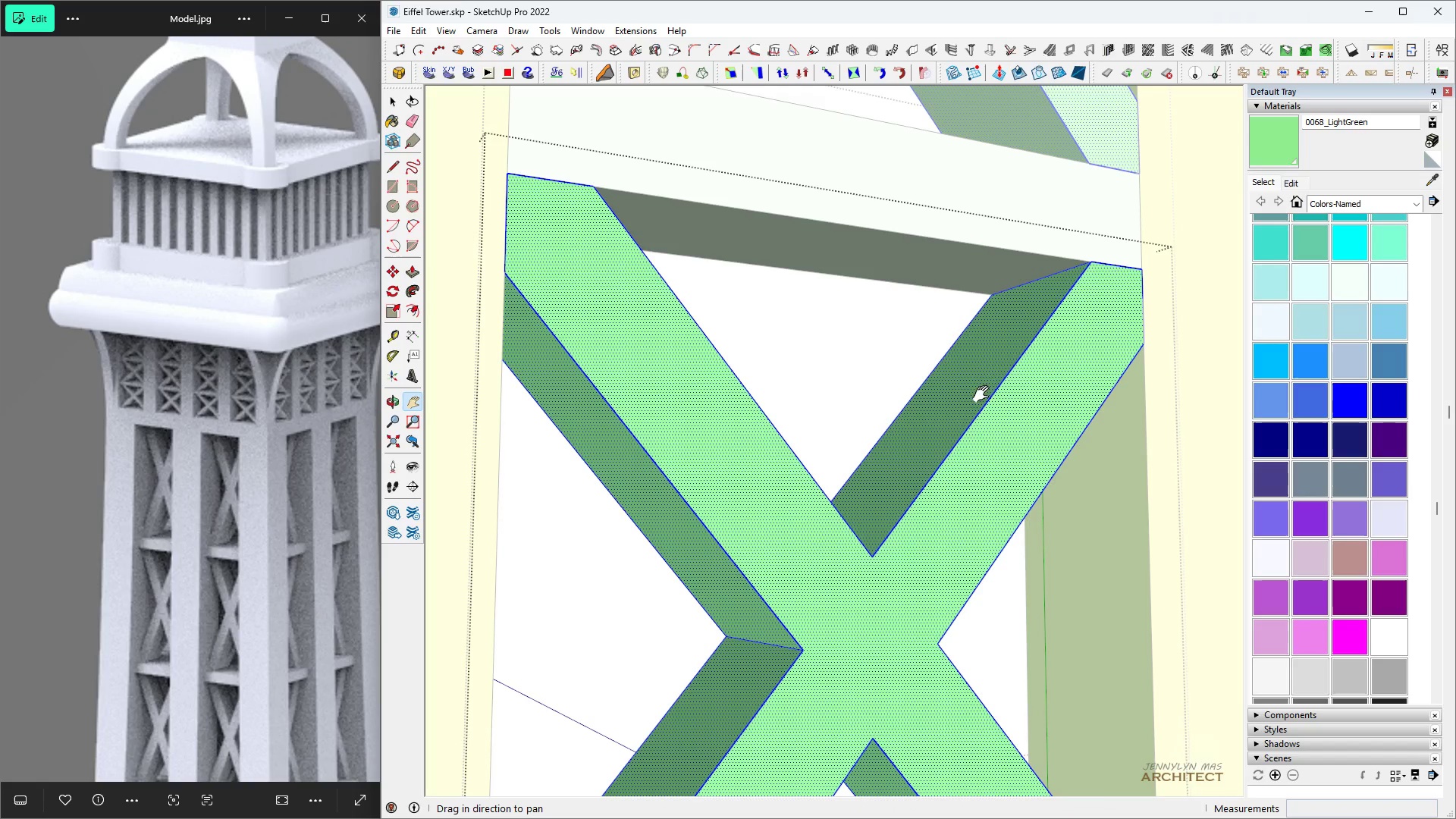 
triple_click([985, 394])
 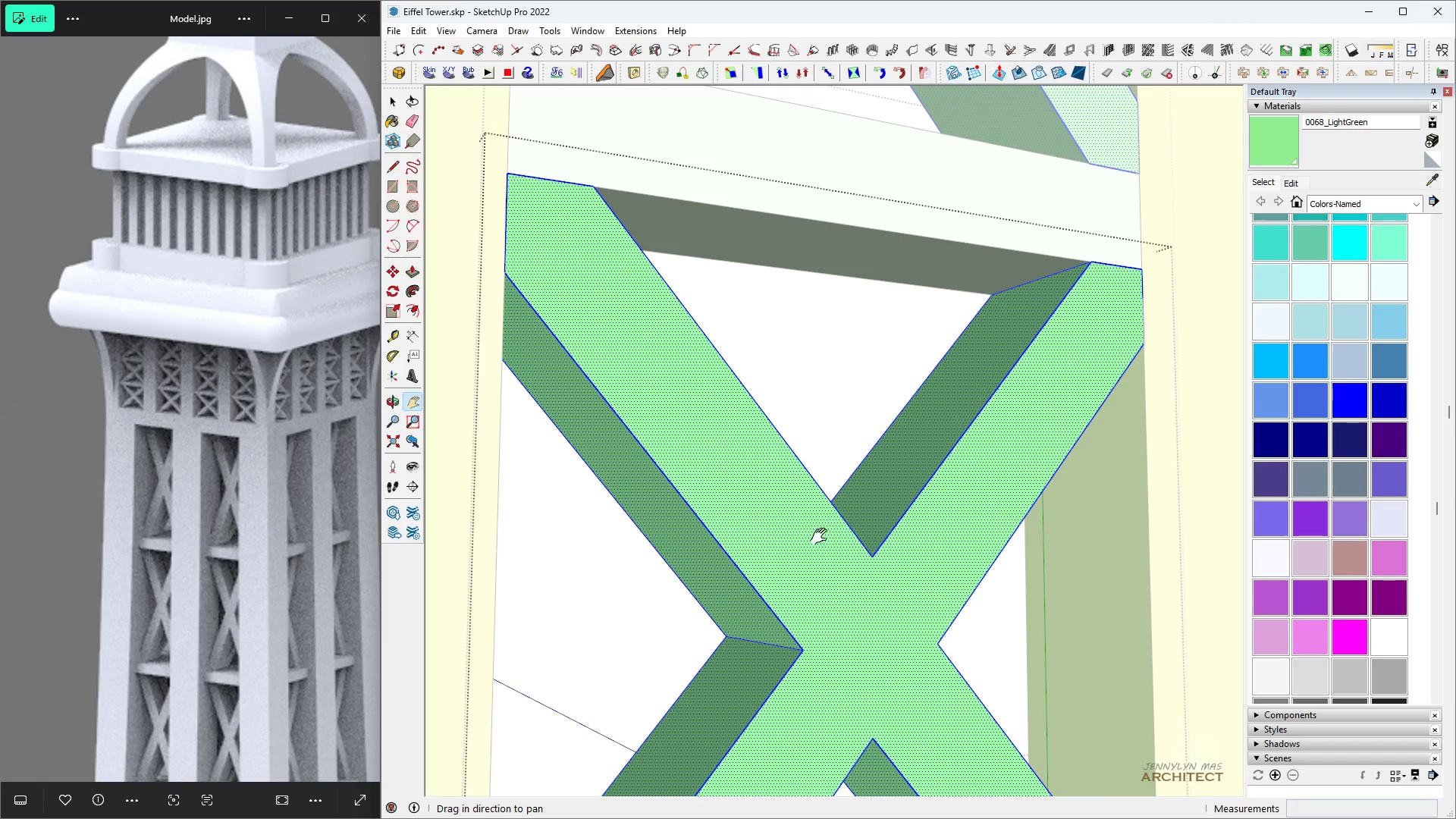 
type(h  )
key(Escape)
key(Escape)
key(Escape)
key(Escape)
key(Escape)
type( hhhhhhhhhhhhh )
 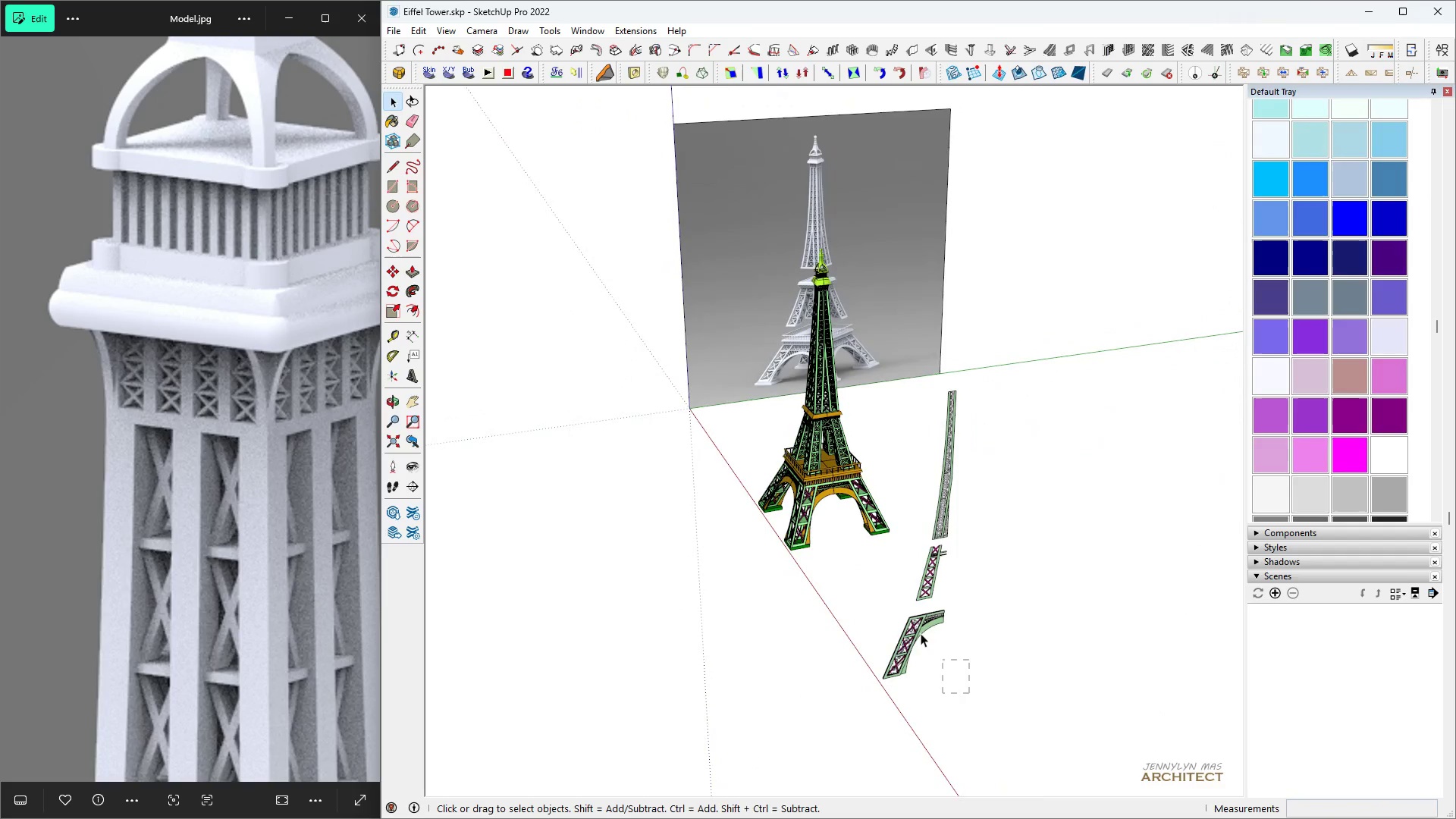 
scroll: coordinate [717, 555], scroll_direction: down, amount: 59.0
 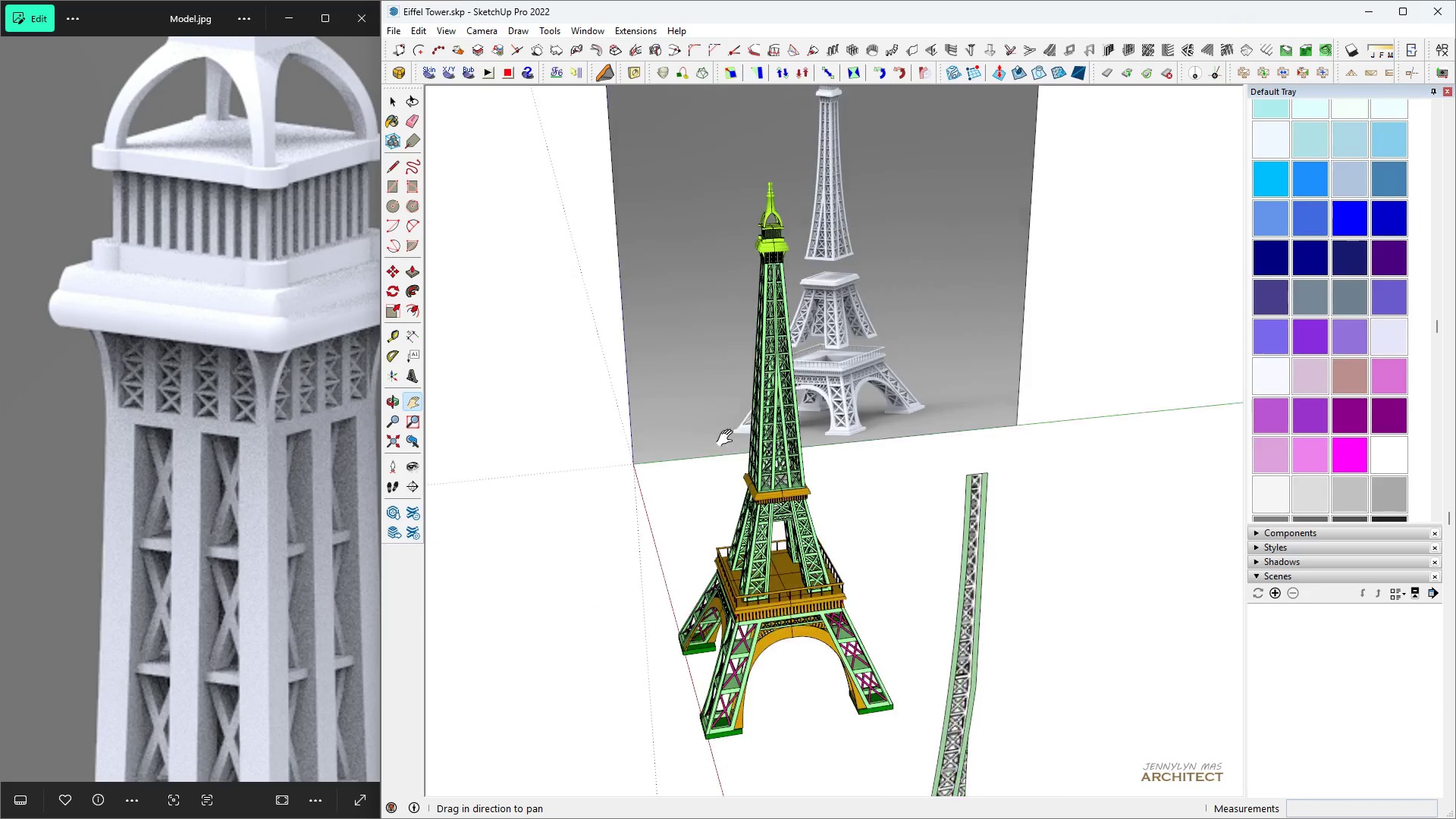 
scroll: coordinate [753, 497], scroll_direction: up, amount: 5.0
 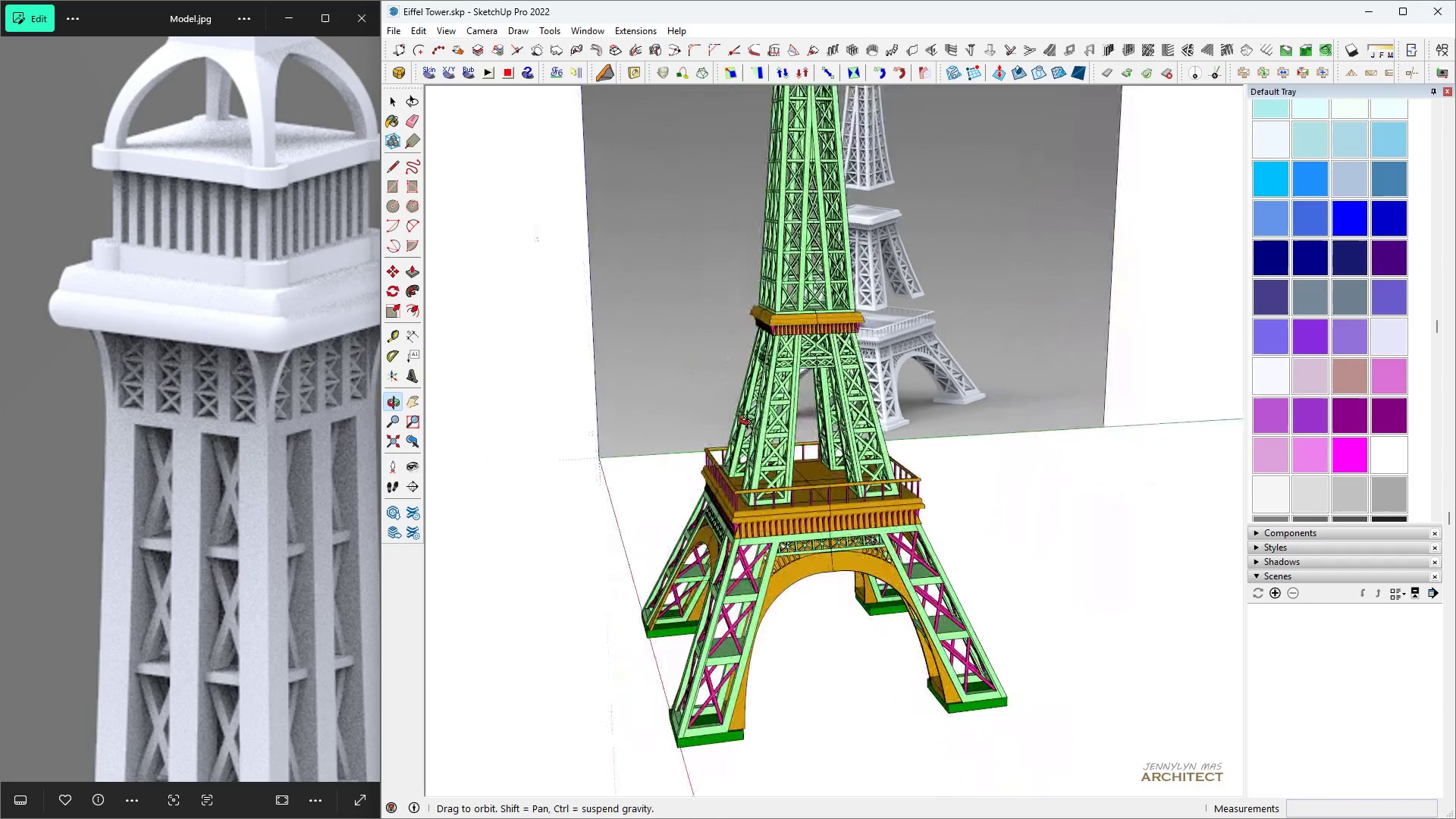 
scroll: coordinate [899, 492], scroll_direction: down, amount: 18.0
 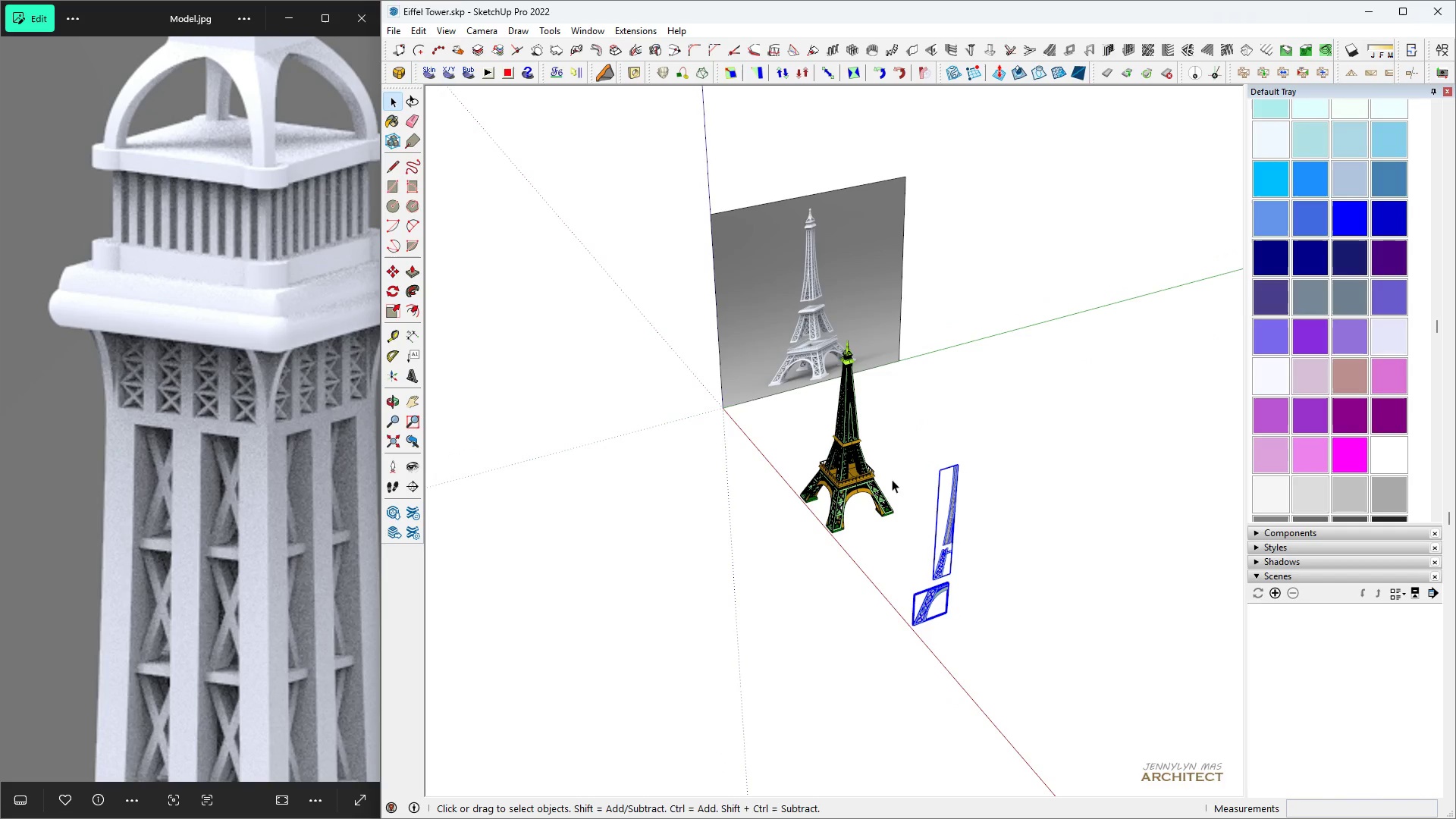 
key(Delete)
 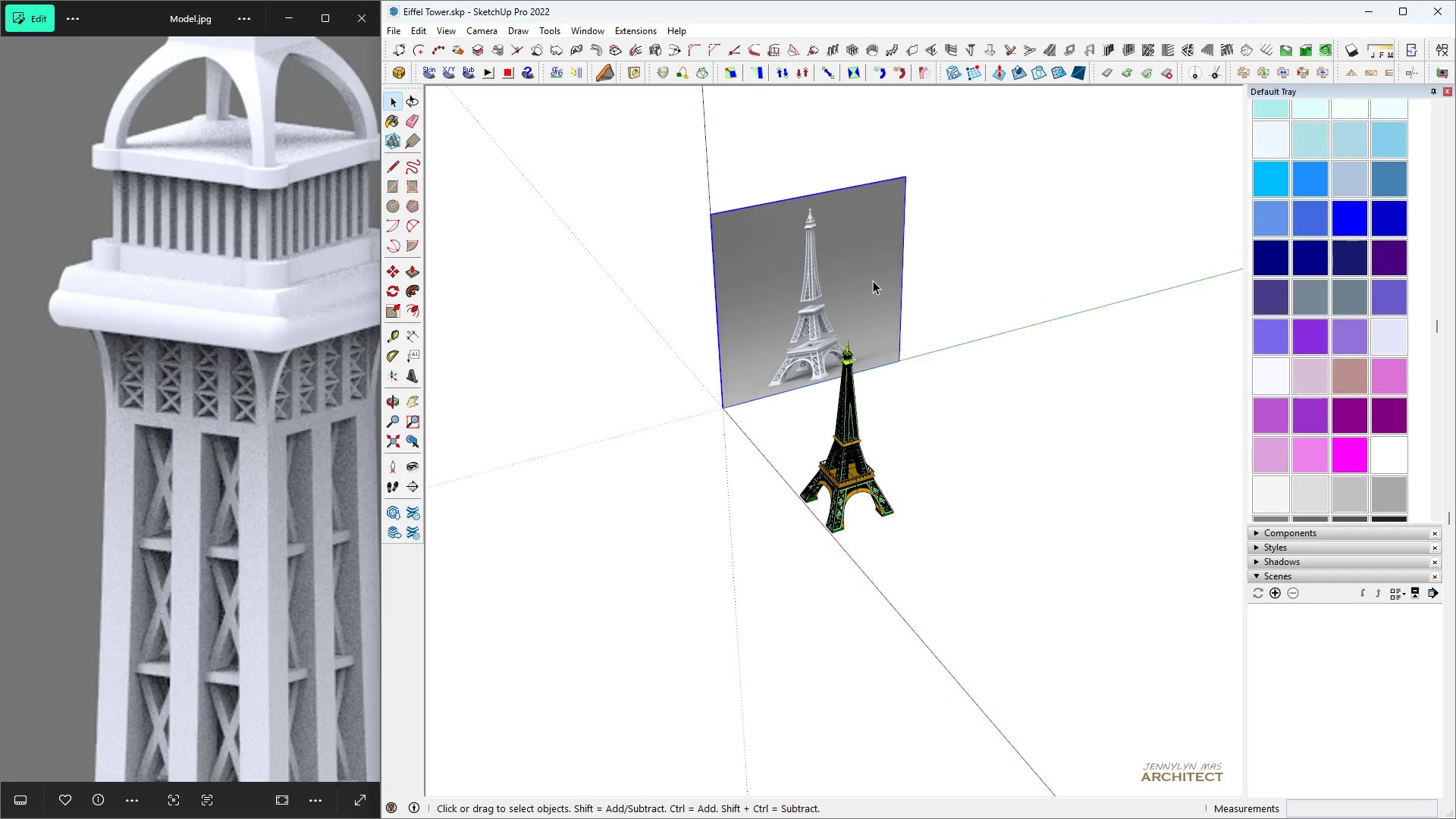 
key(Delete)
 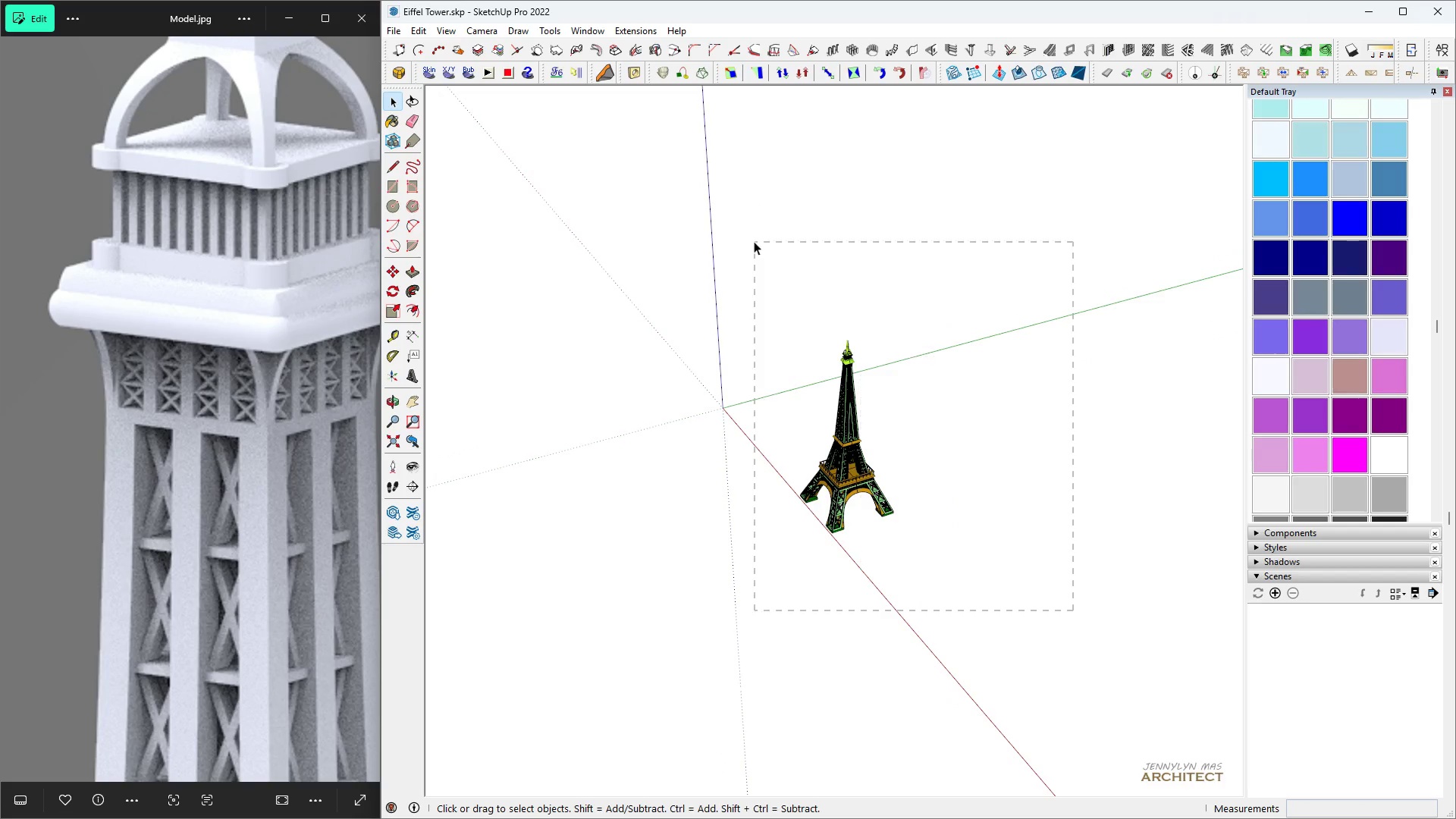 
scroll: coordinate [817, 536], scroll_direction: up, amount: 7.0
 